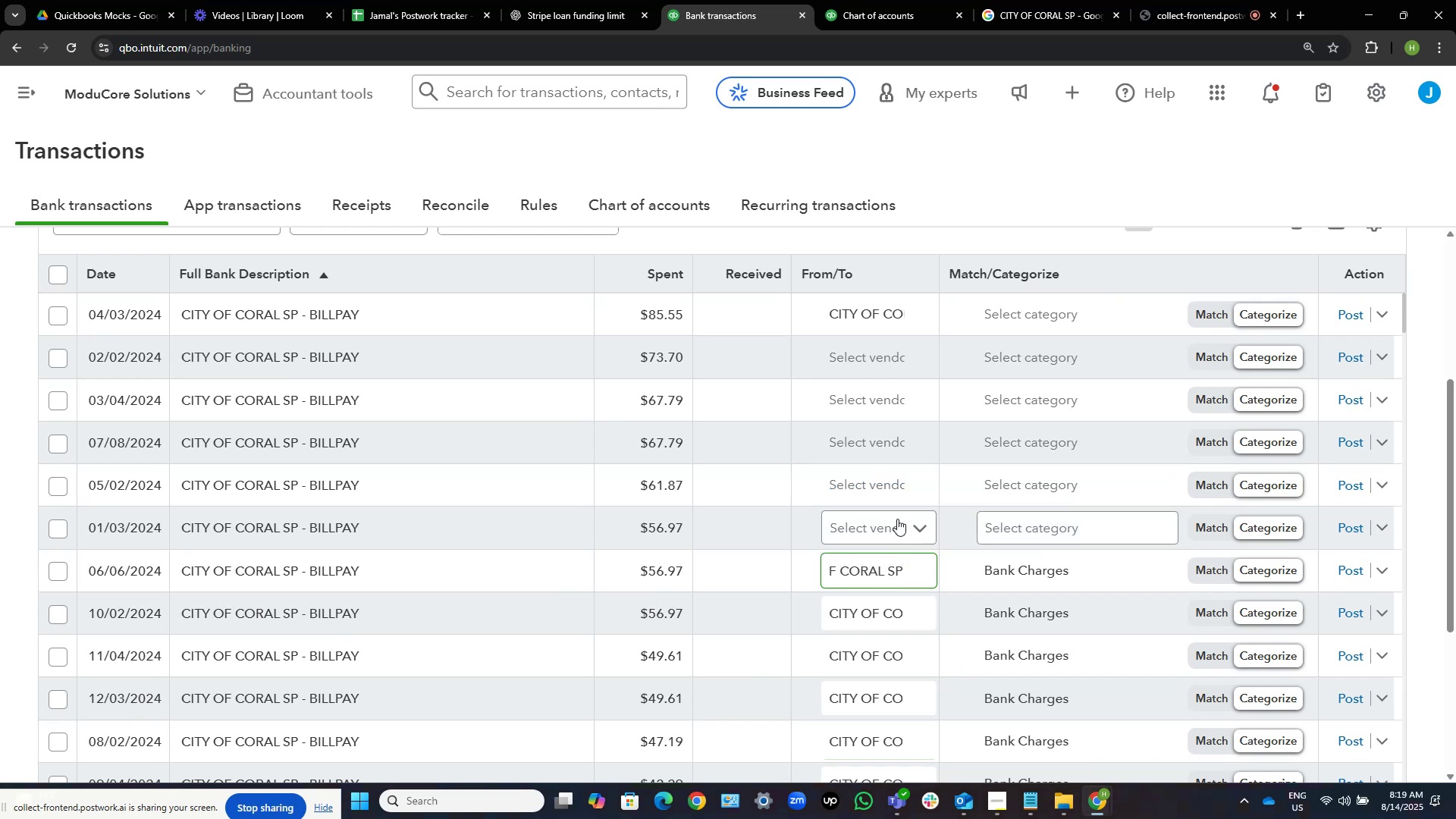 
left_click([886, 529])
 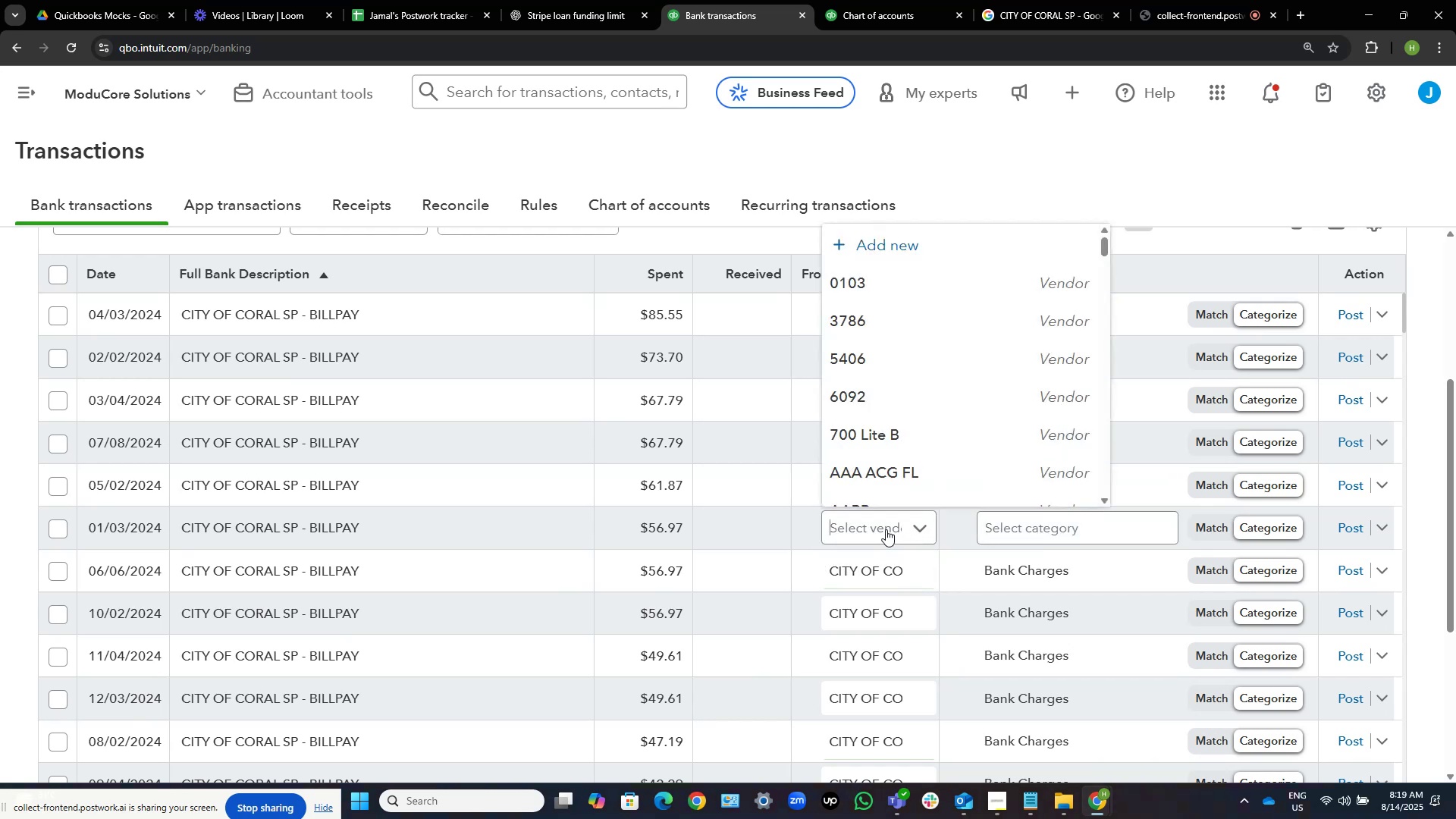 
key(Control+V)
 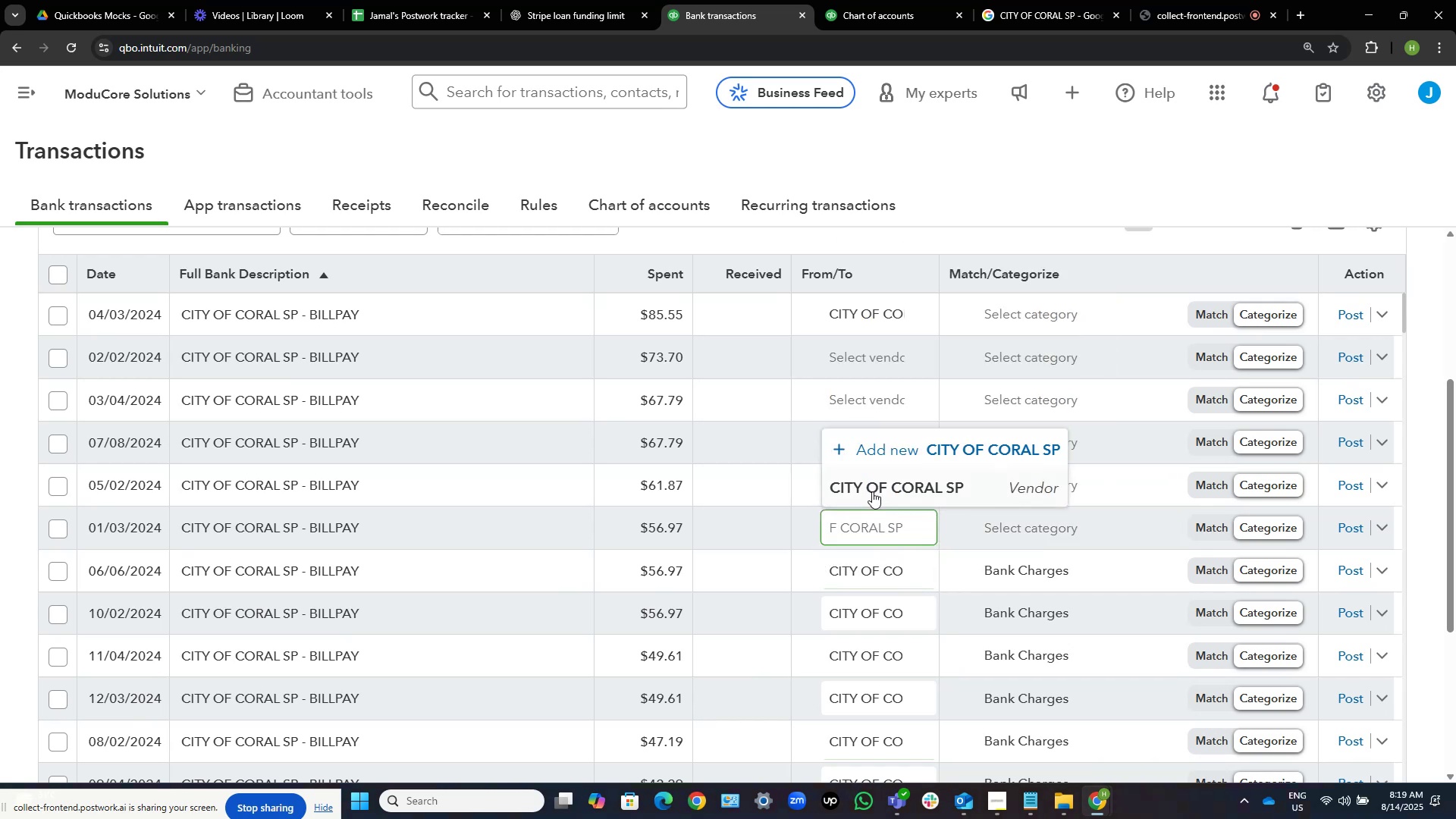 
left_click([874, 482])
 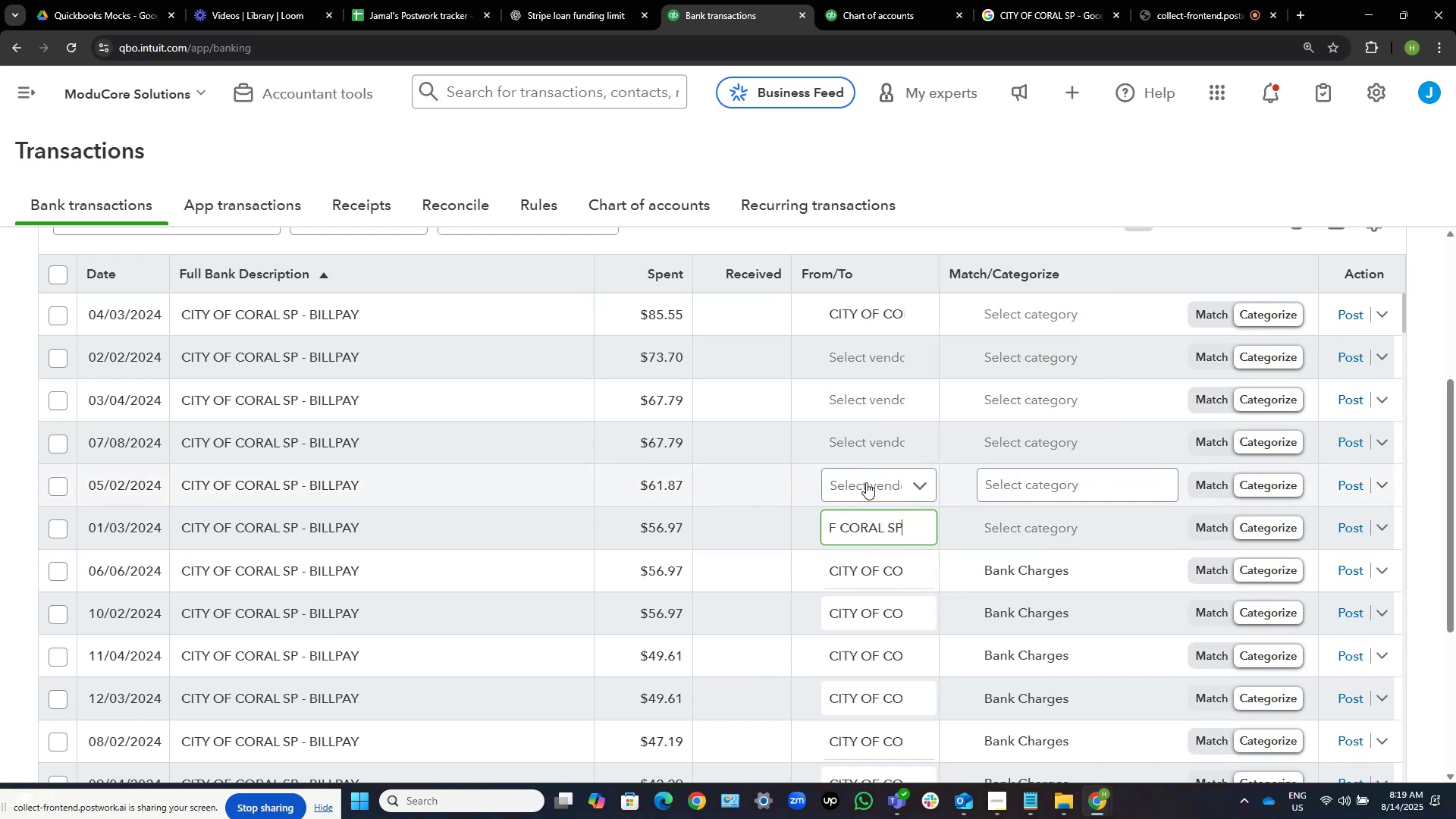 
left_click([866, 482])
 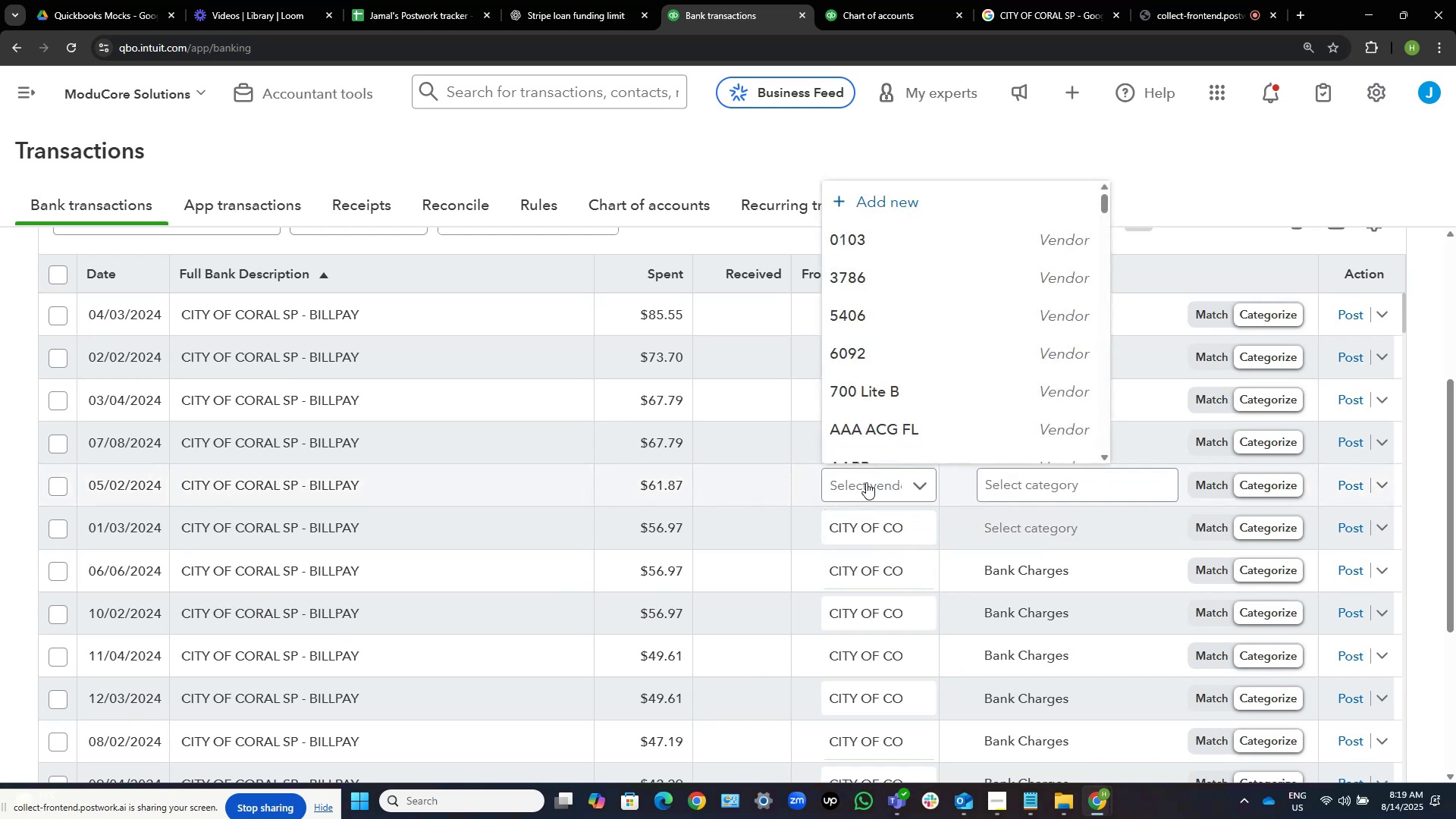 
key(Control+V)
 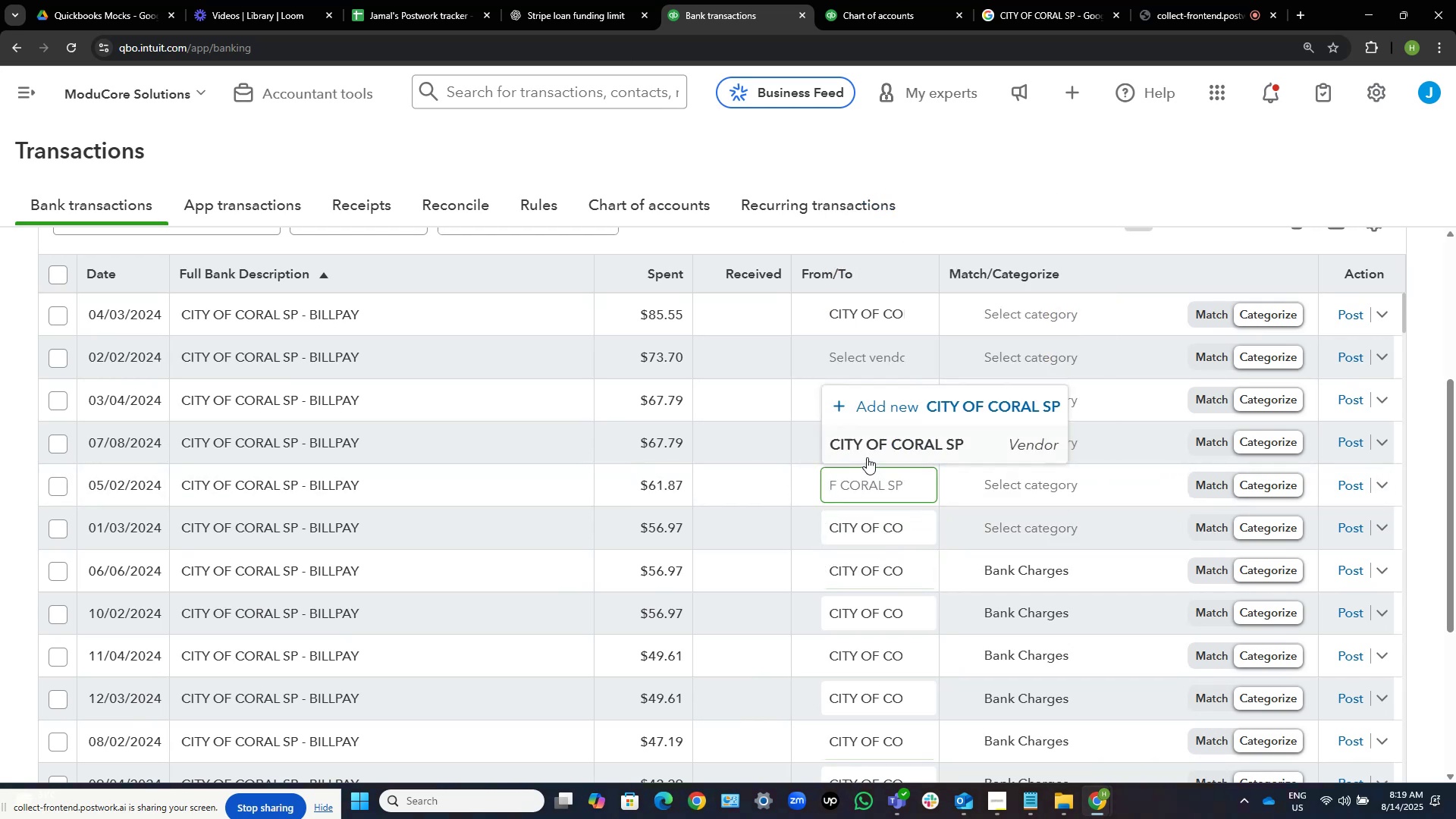 
left_click([874, 447])
 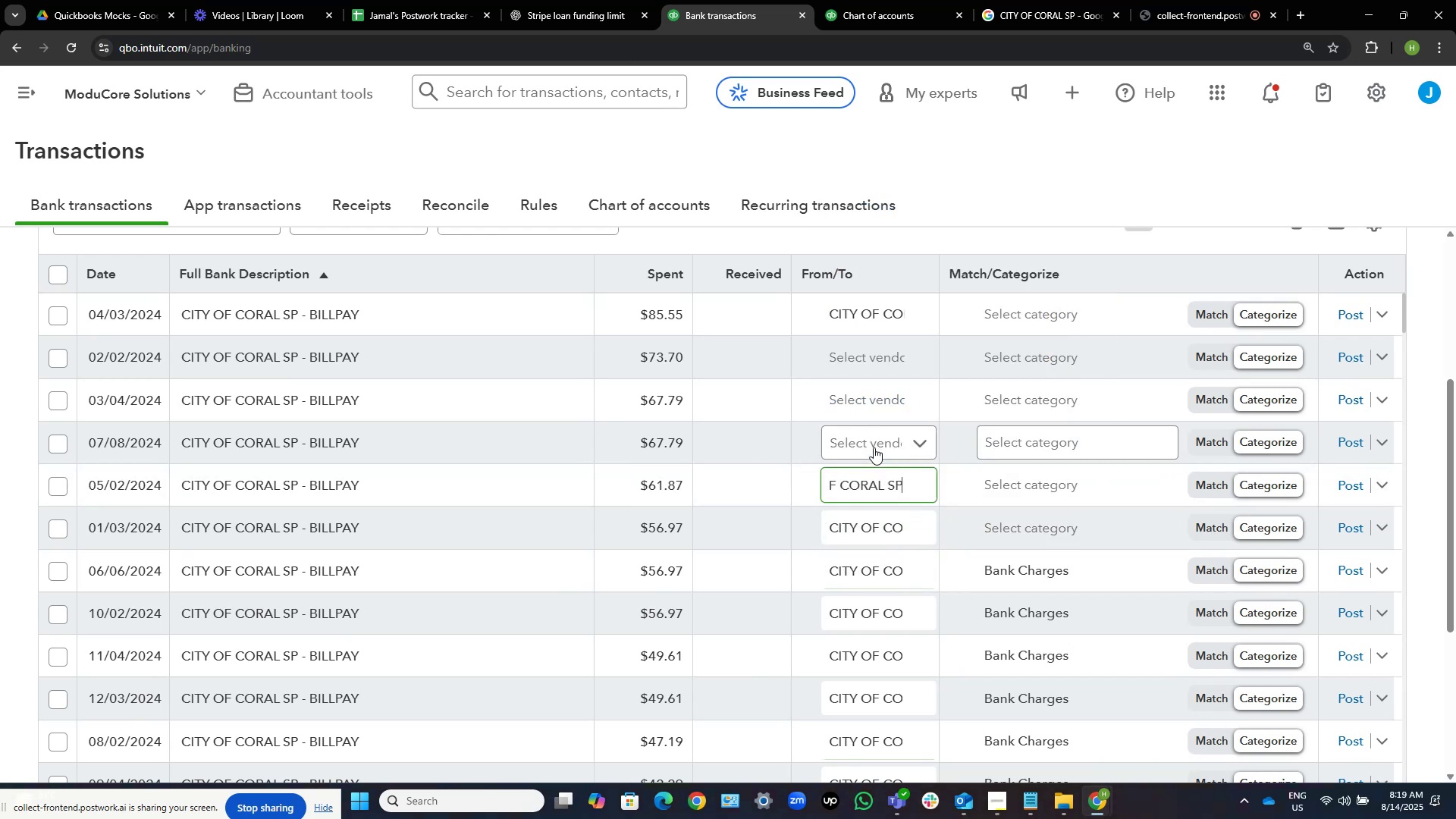 
left_click([874, 447])
 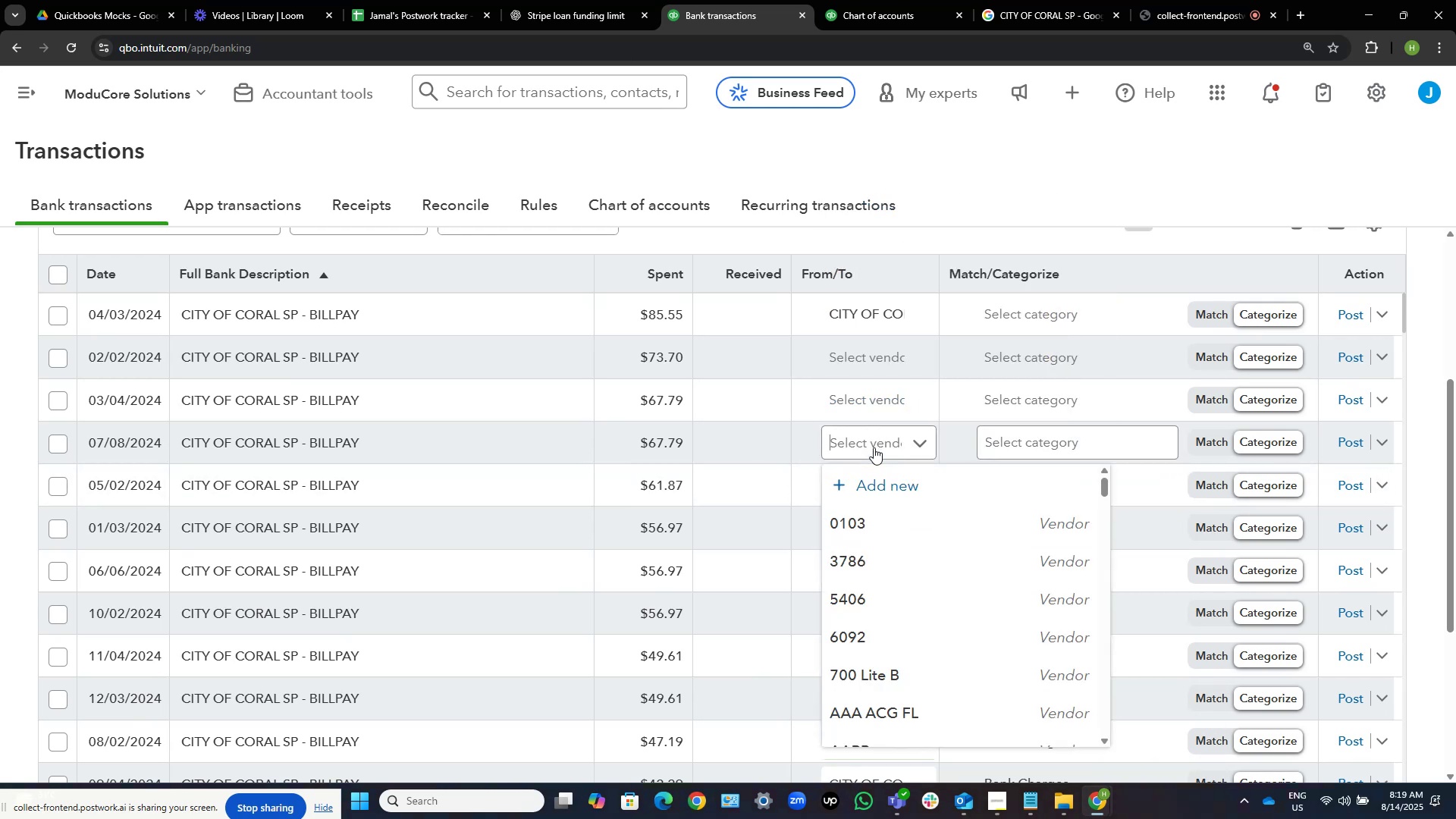 
key(Control+V)
 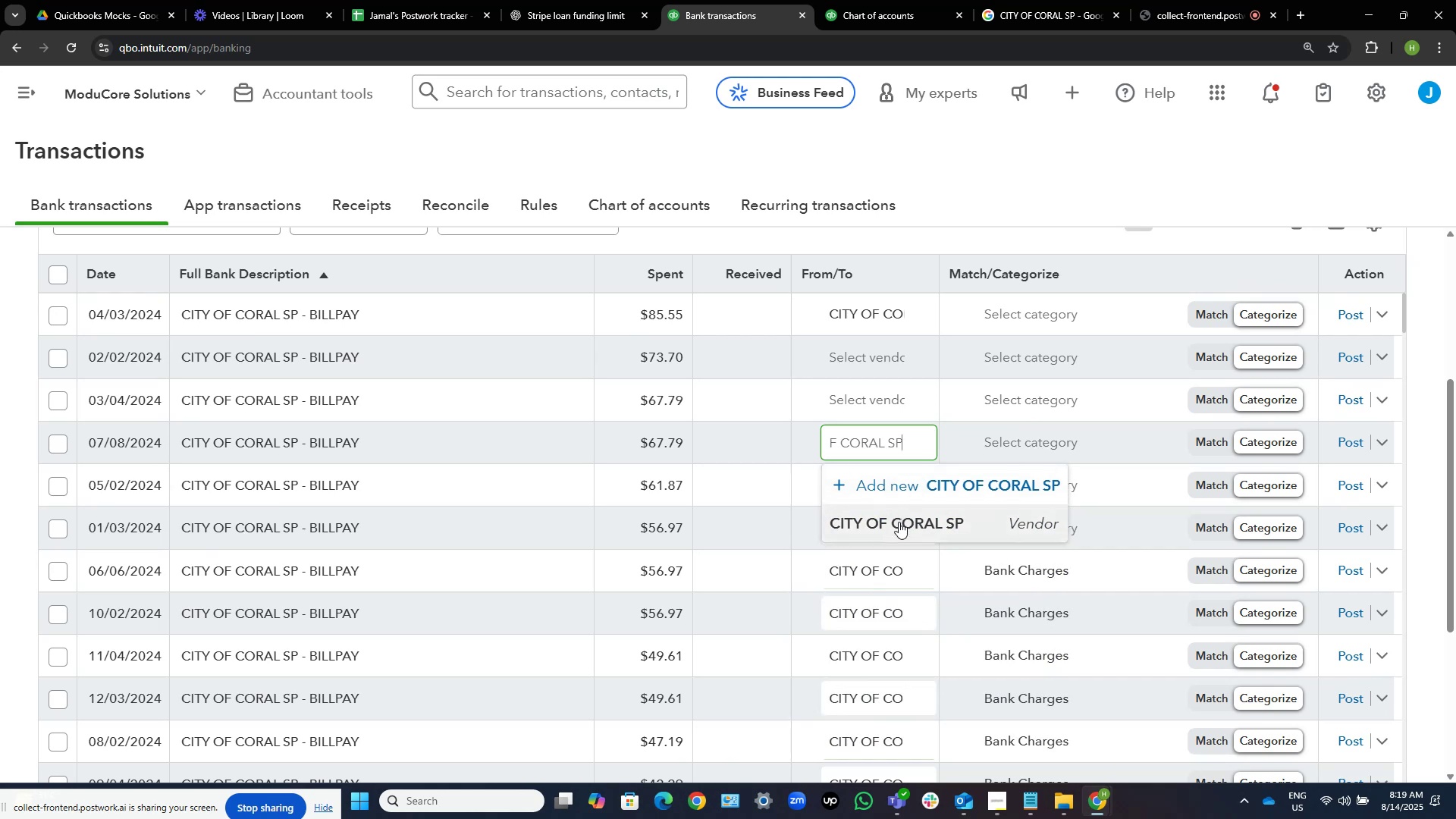 
left_click([900, 529])
 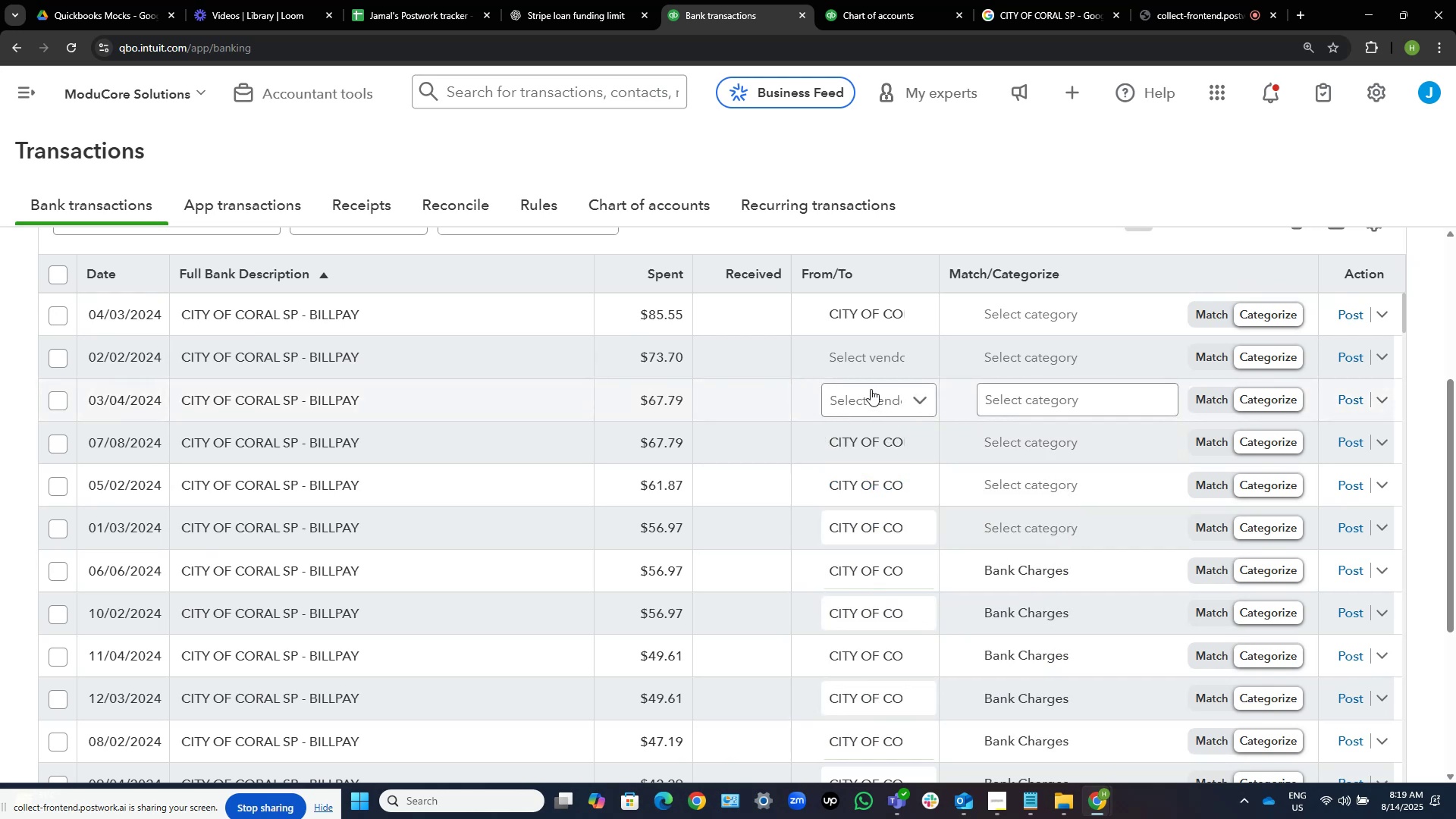 
left_click([870, 389])
 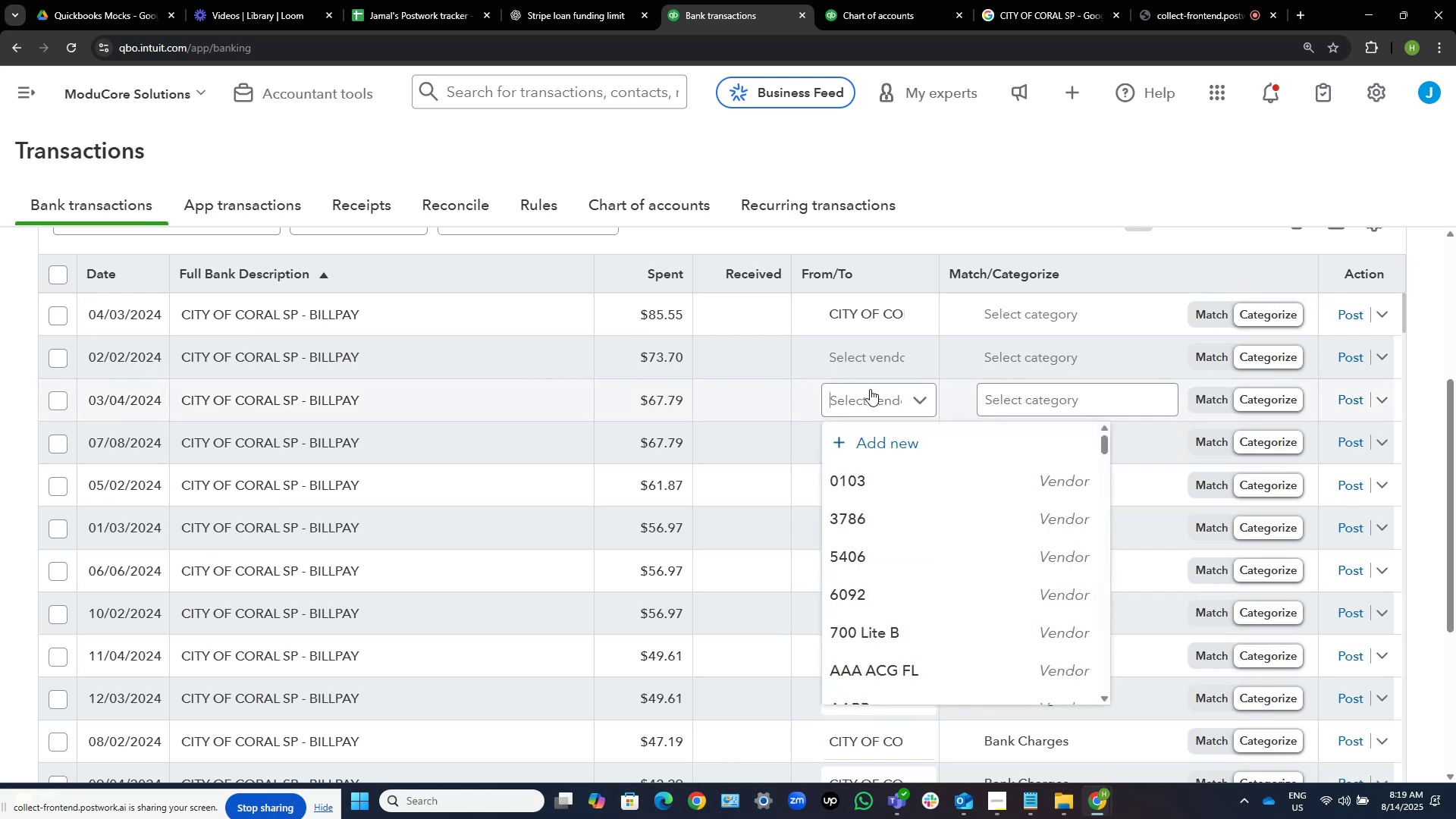 
key(Control+ControlLeft)
 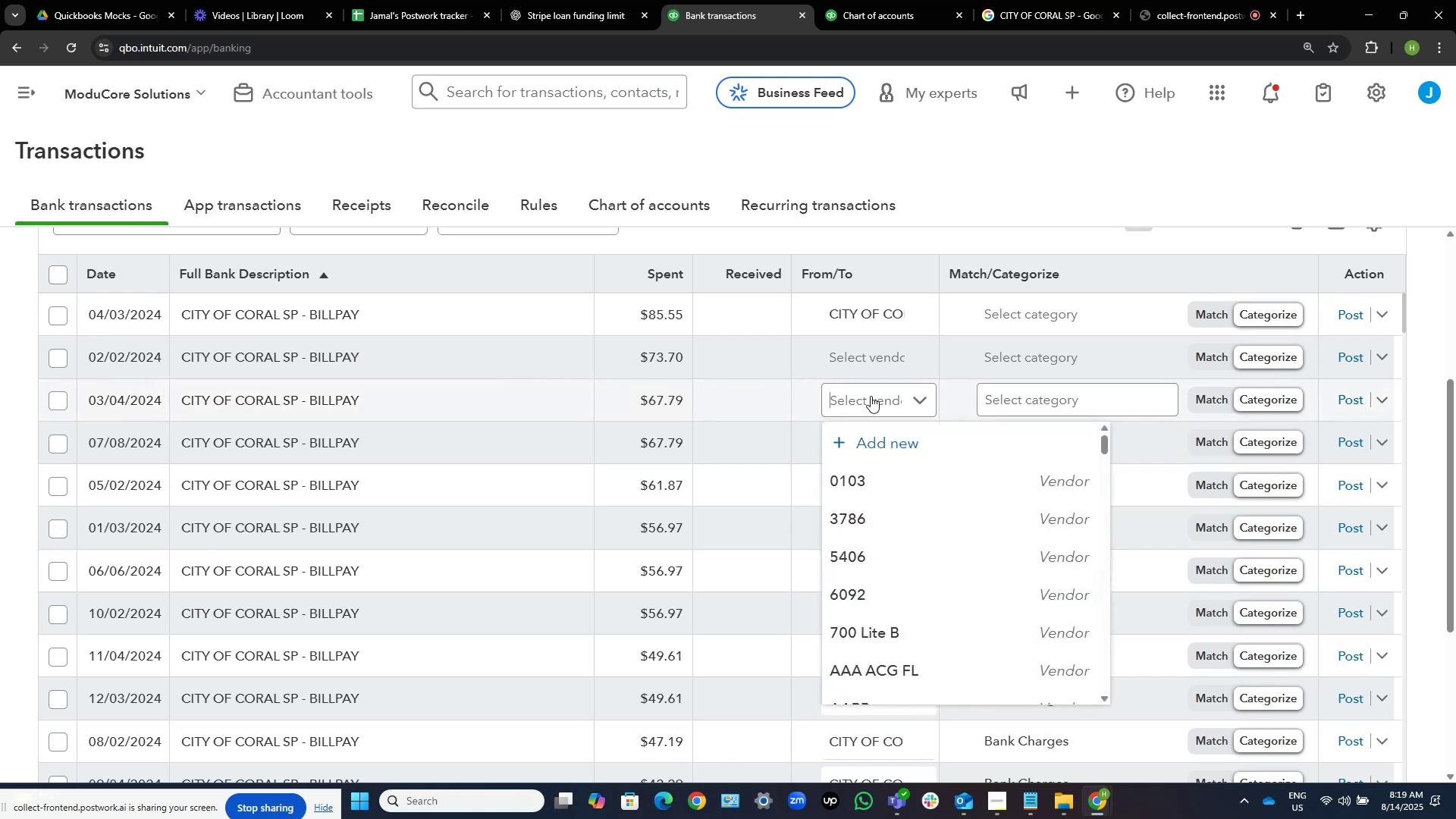 
key(Control+V)
 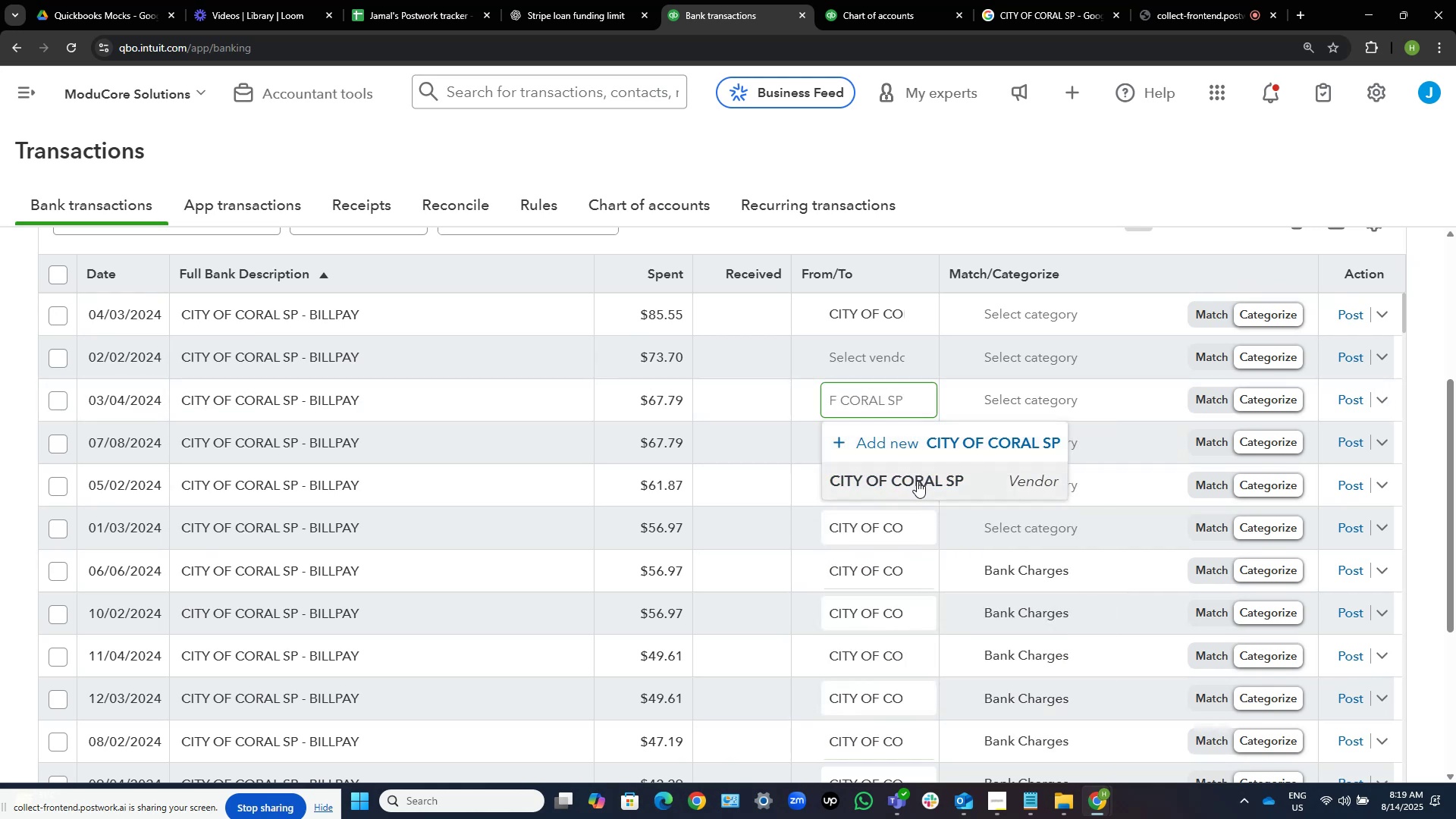 
left_click([909, 481])
 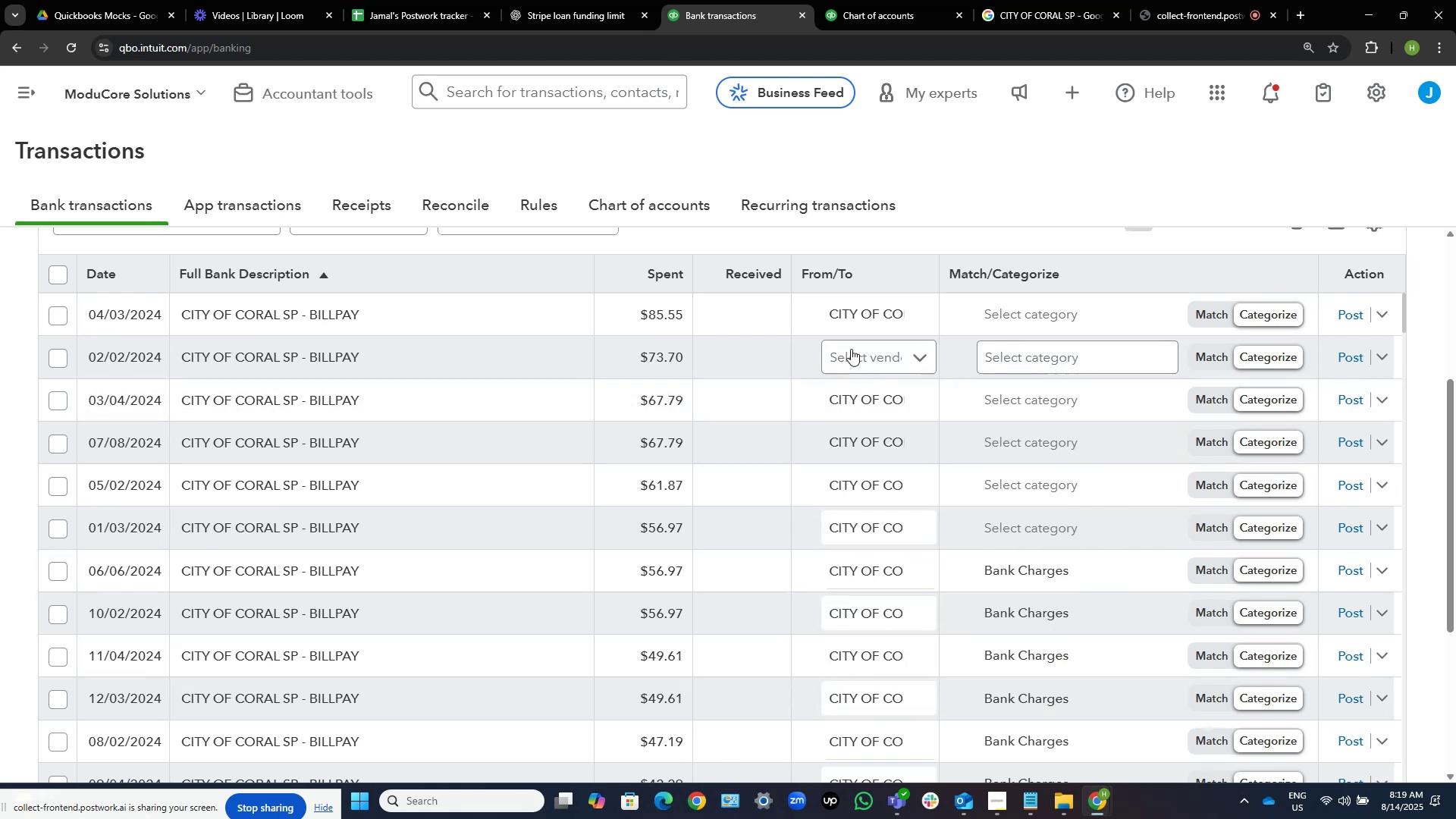 
left_click([851, 349])
 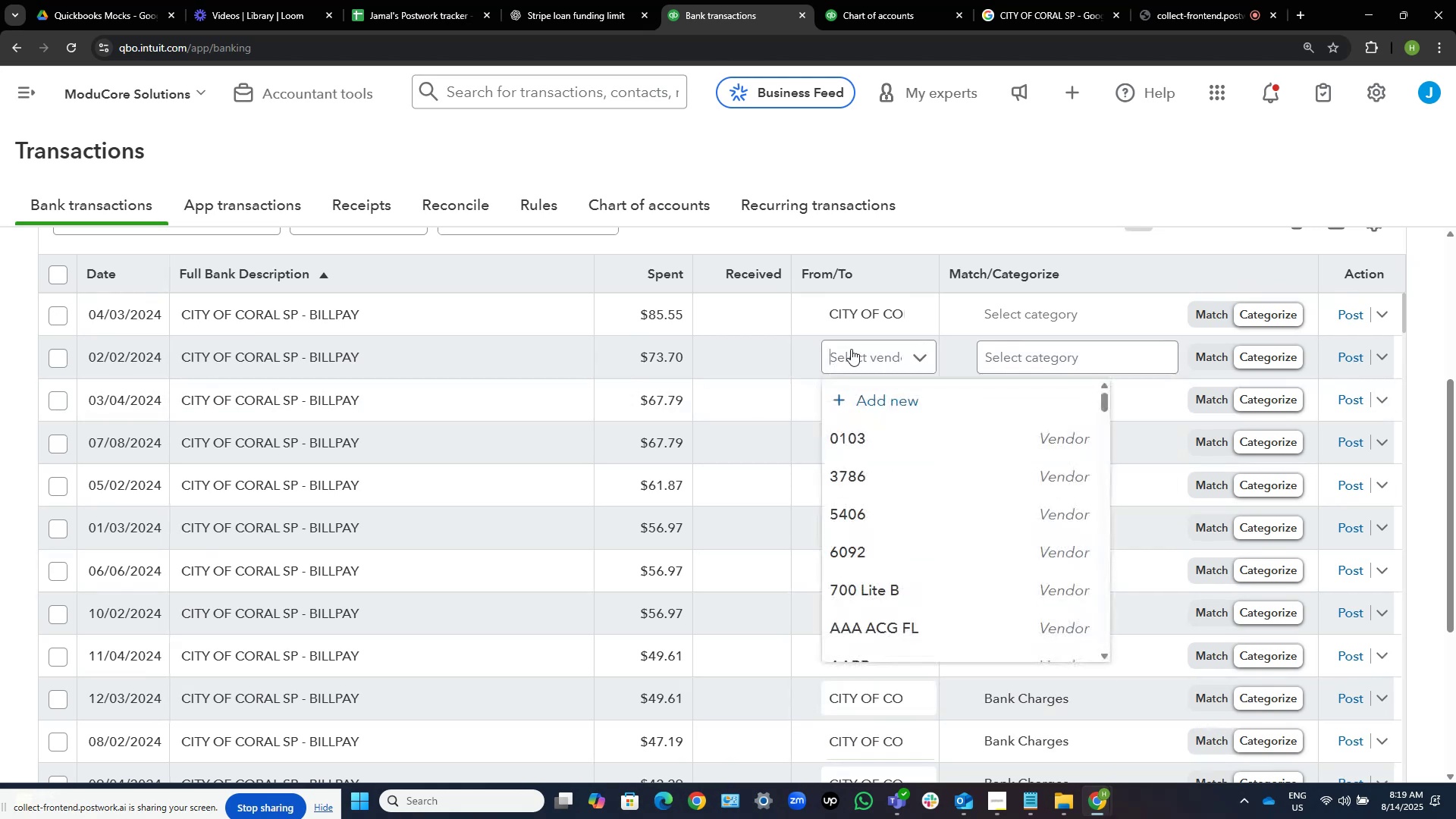 
key(Control+ControlLeft)
 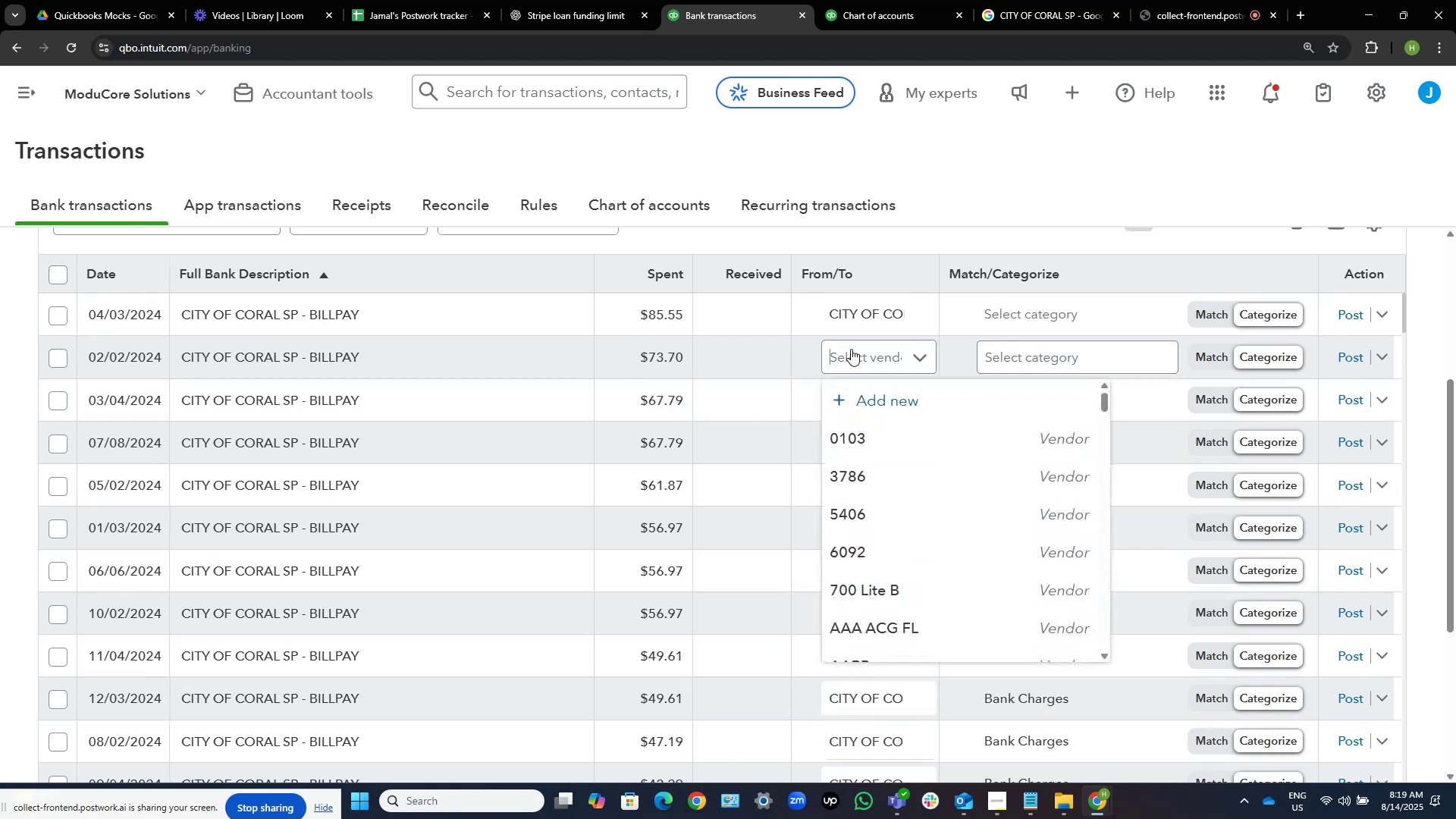 
key(Control+V)
 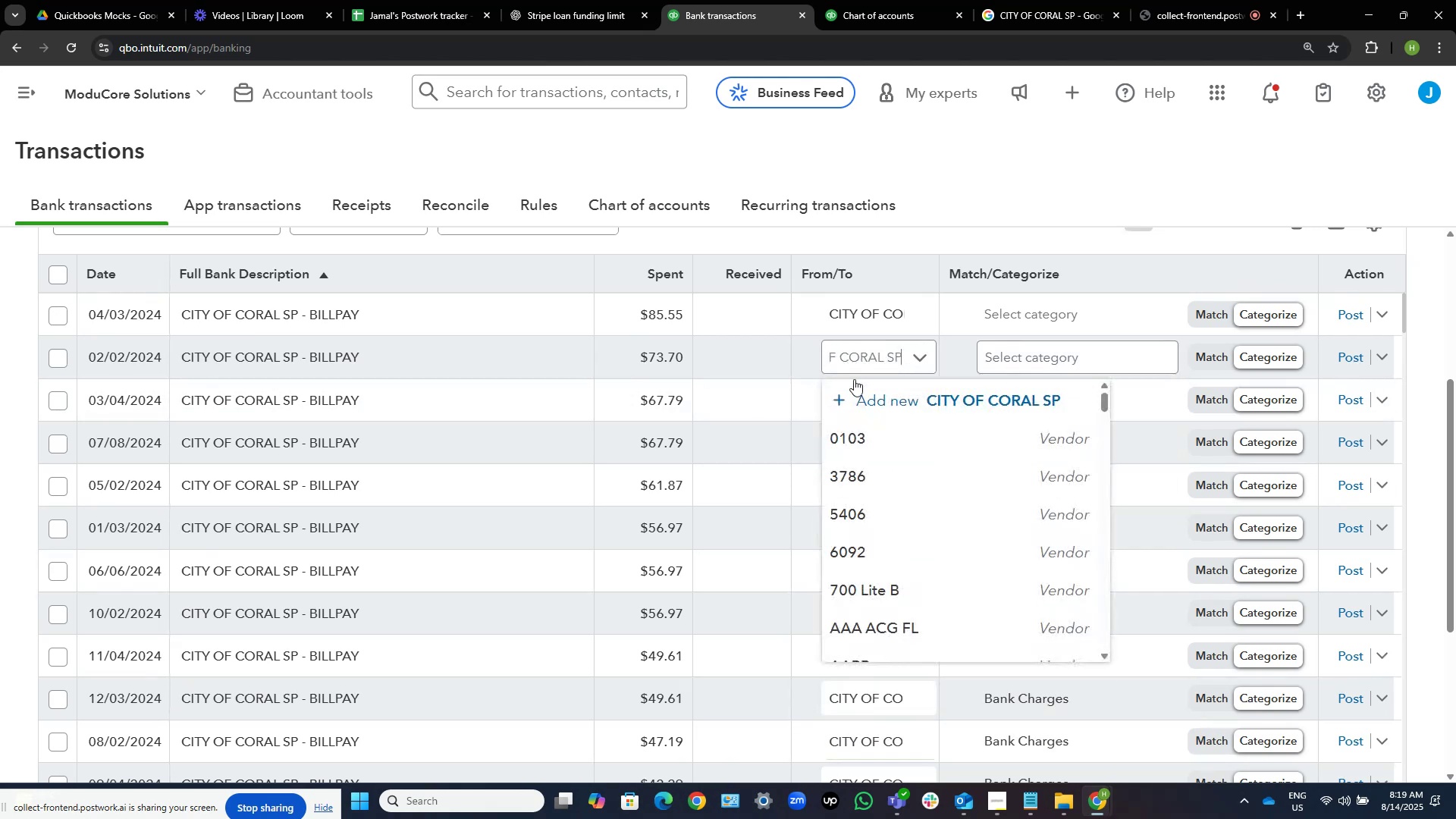 
mouse_move([911, 430])
 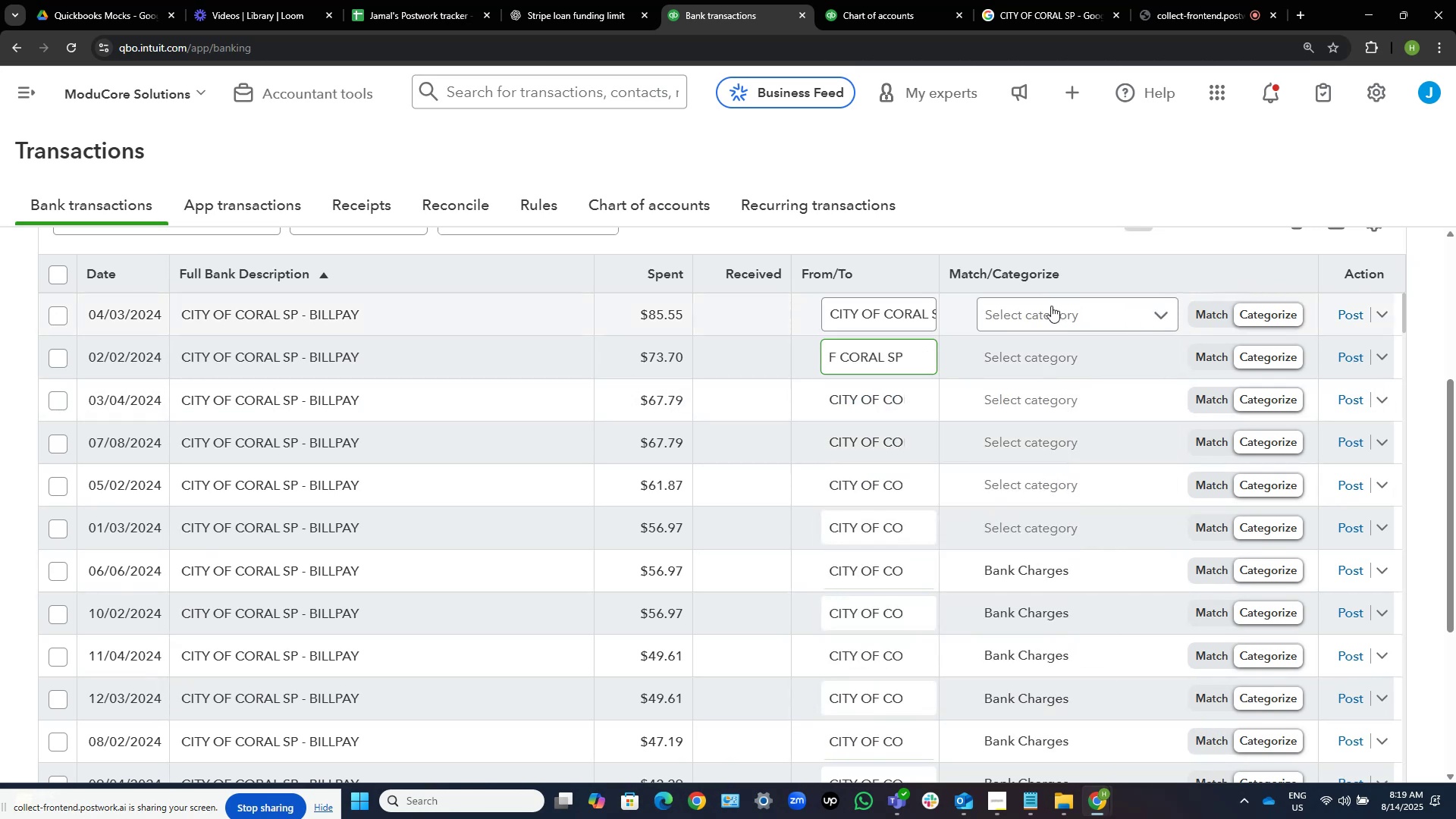 
left_click([1051, 306])
 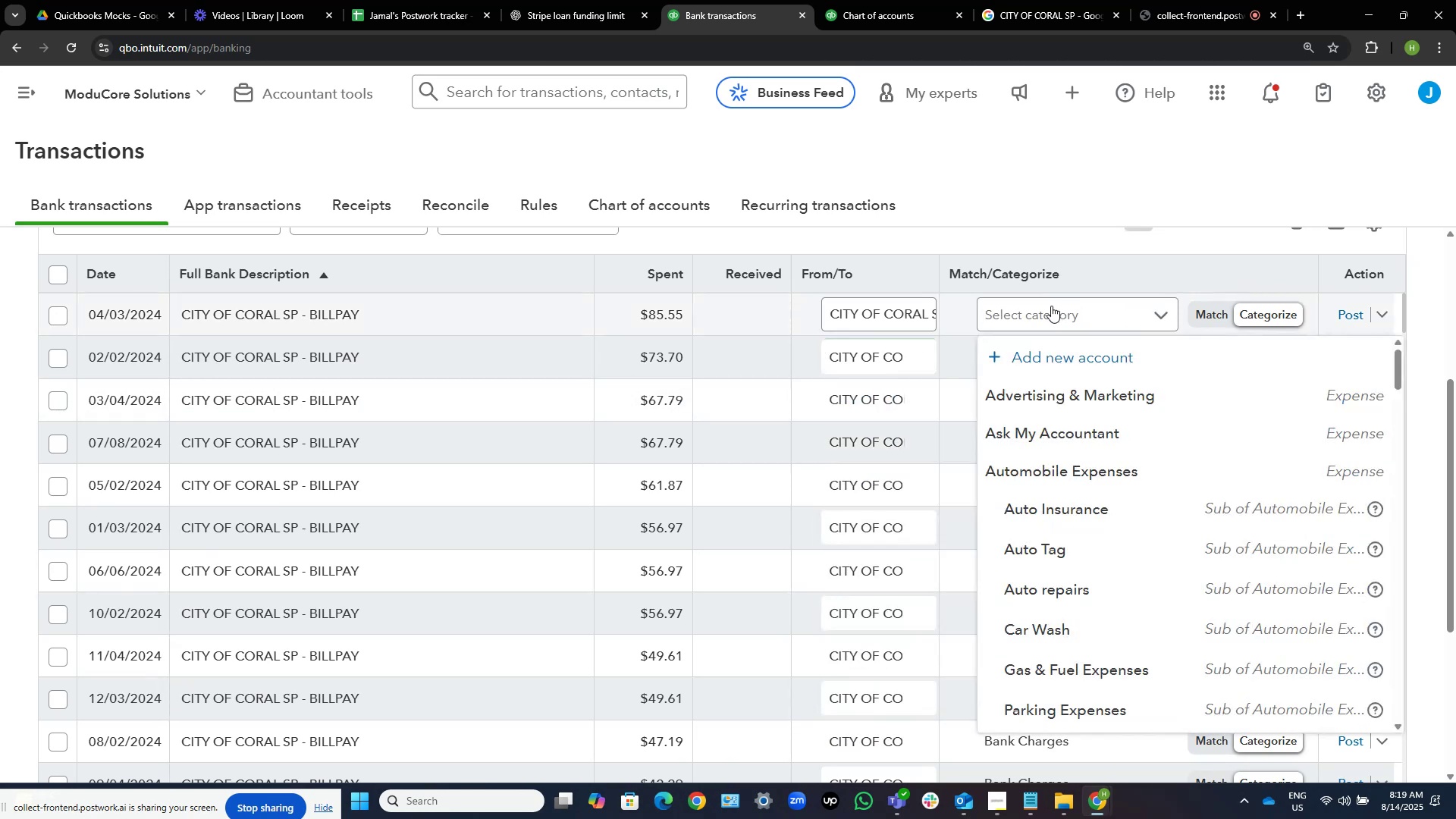 
hold_key(key=W, duration=0.32)
 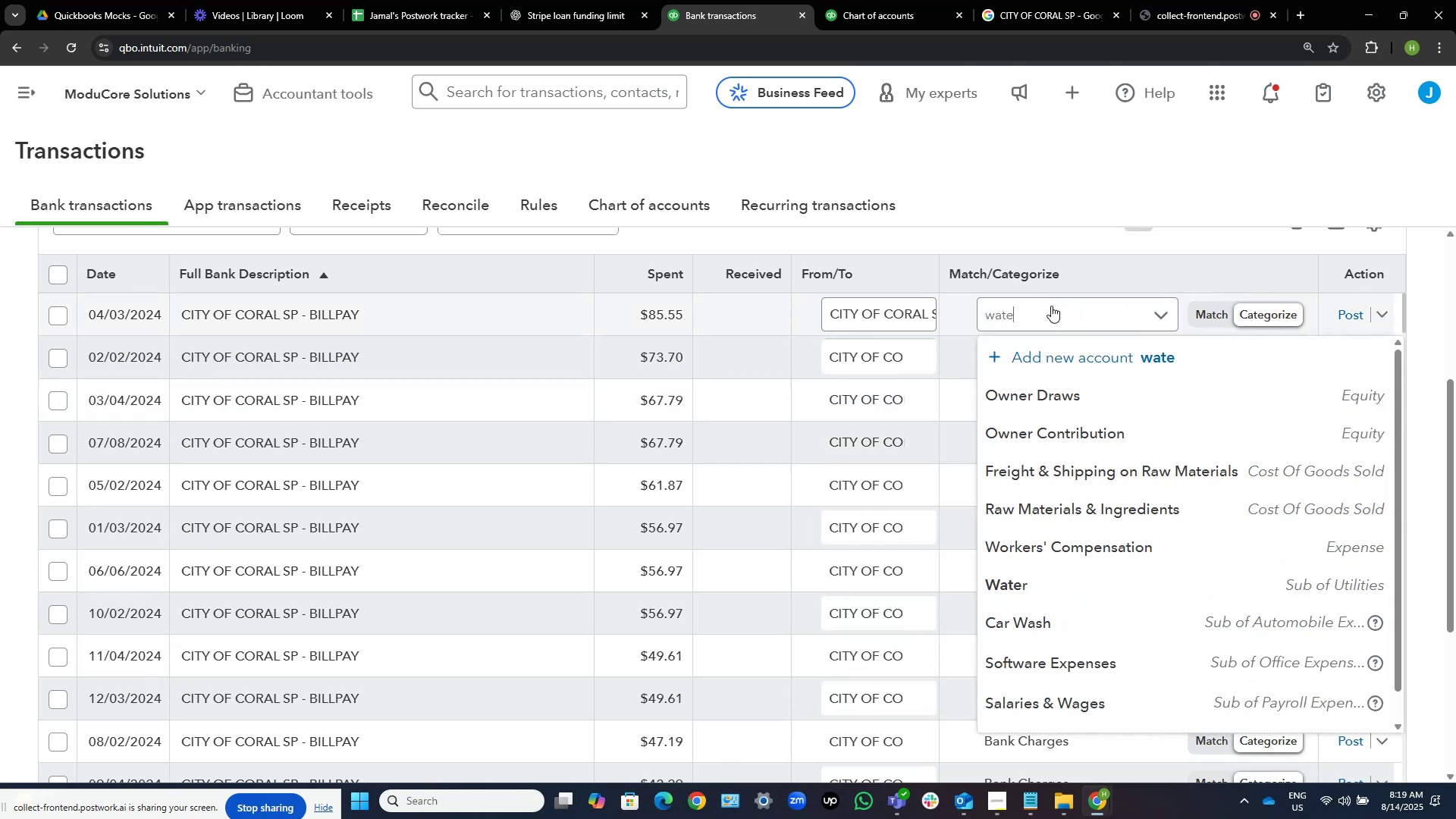 
hold_key(key=A, duration=0.43)
 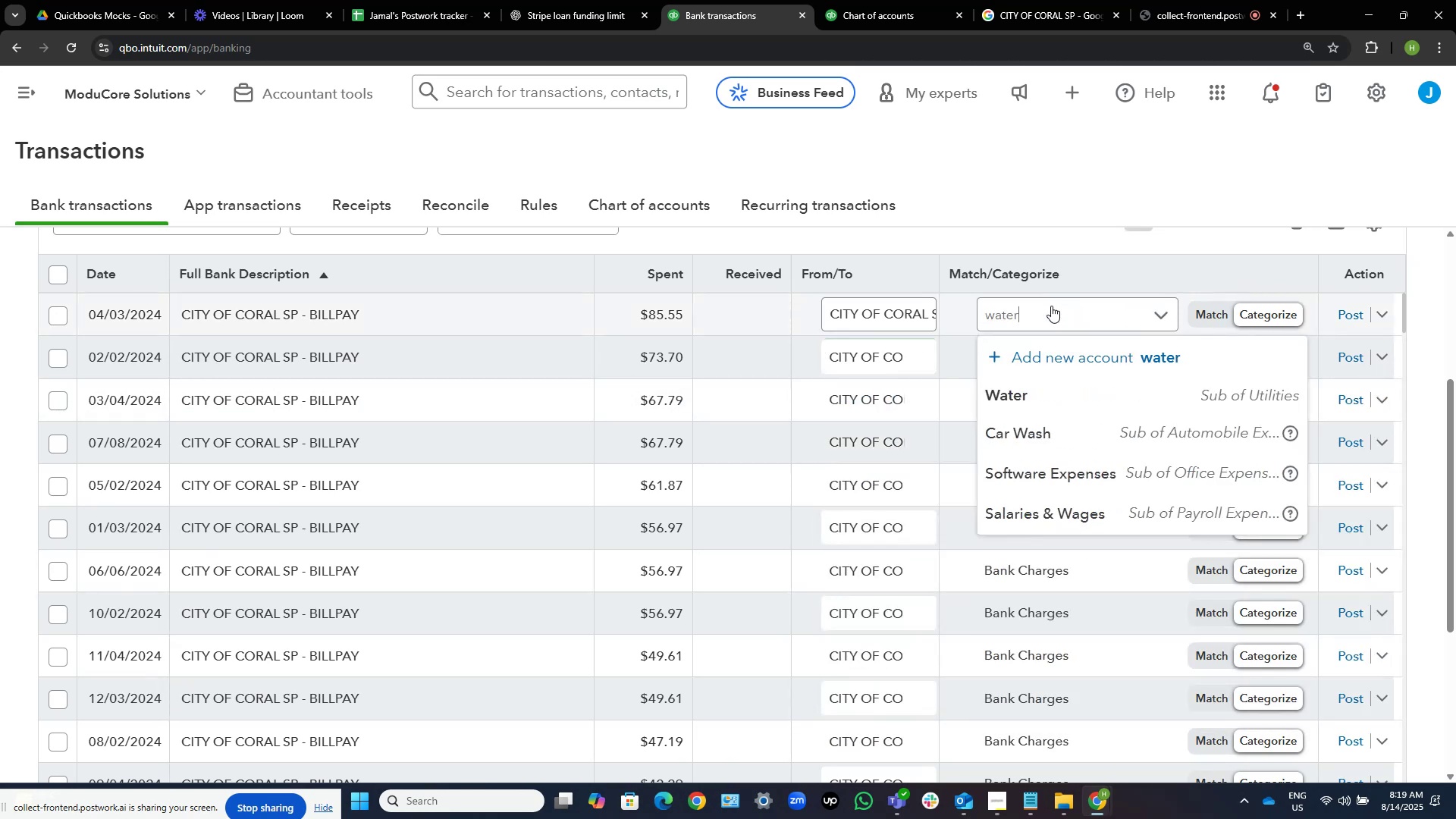 
type(ter)
 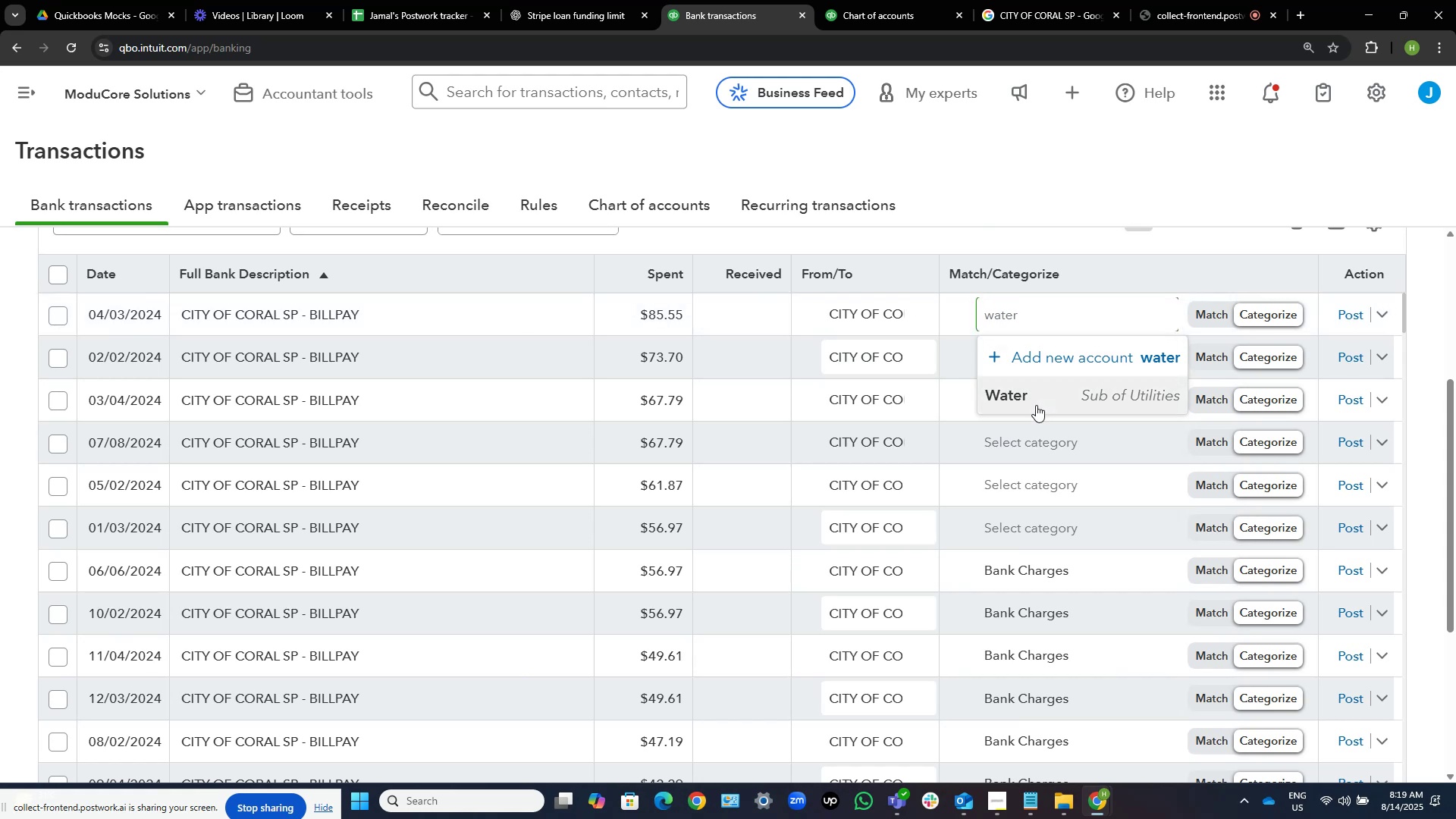 
left_click([1036, 405])
 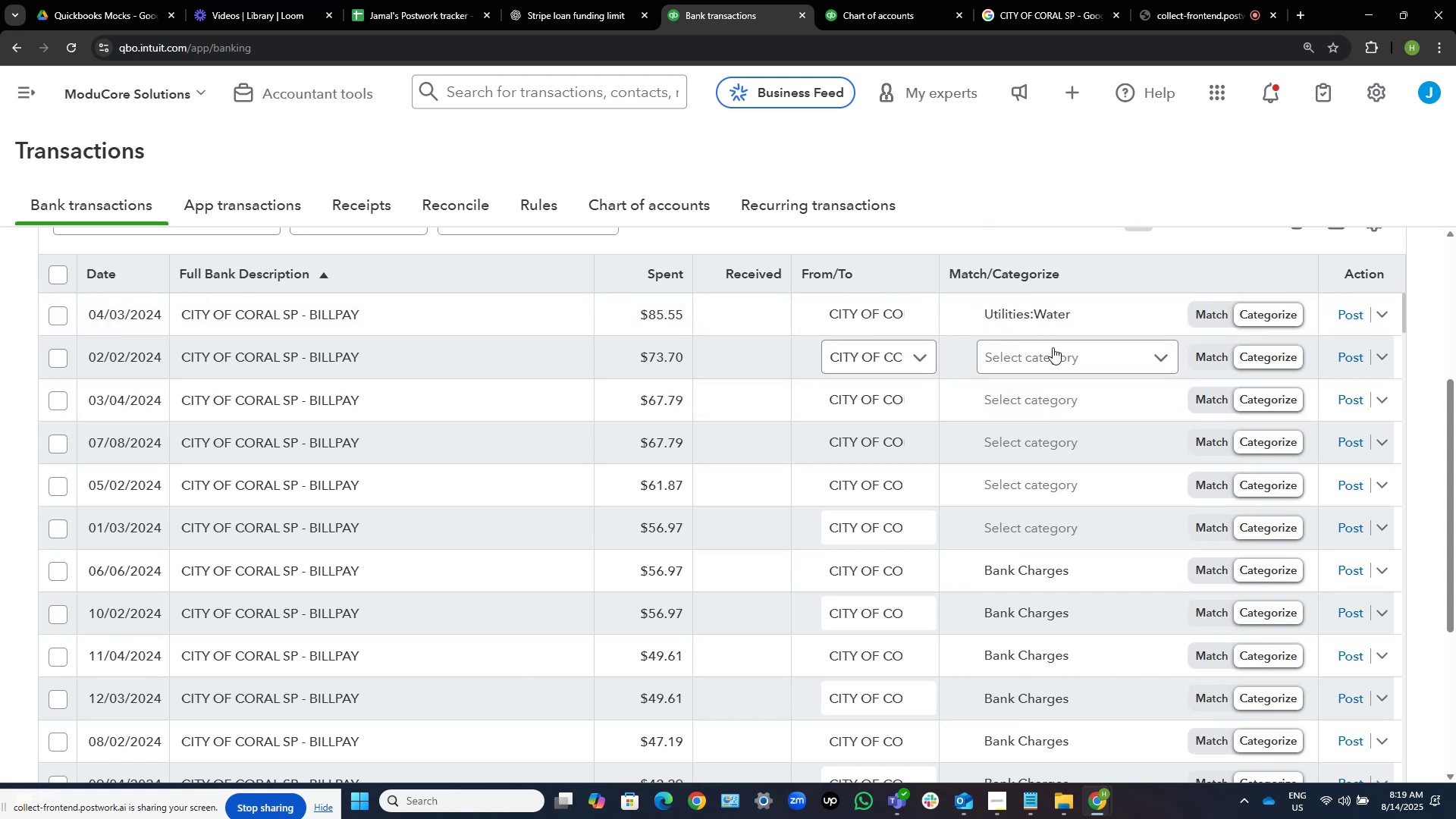 
left_click([1053, 349])
 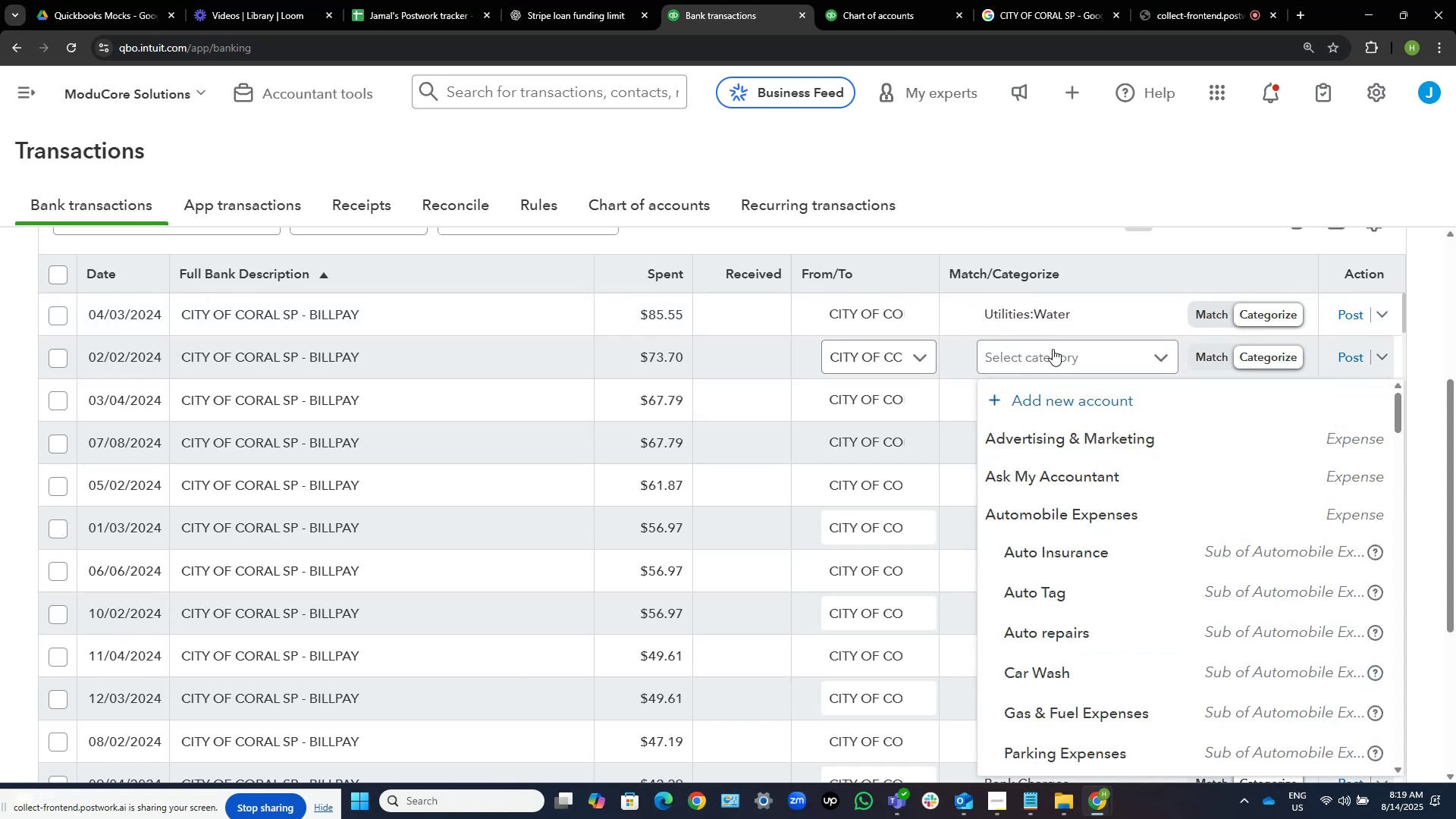 
type(water)
 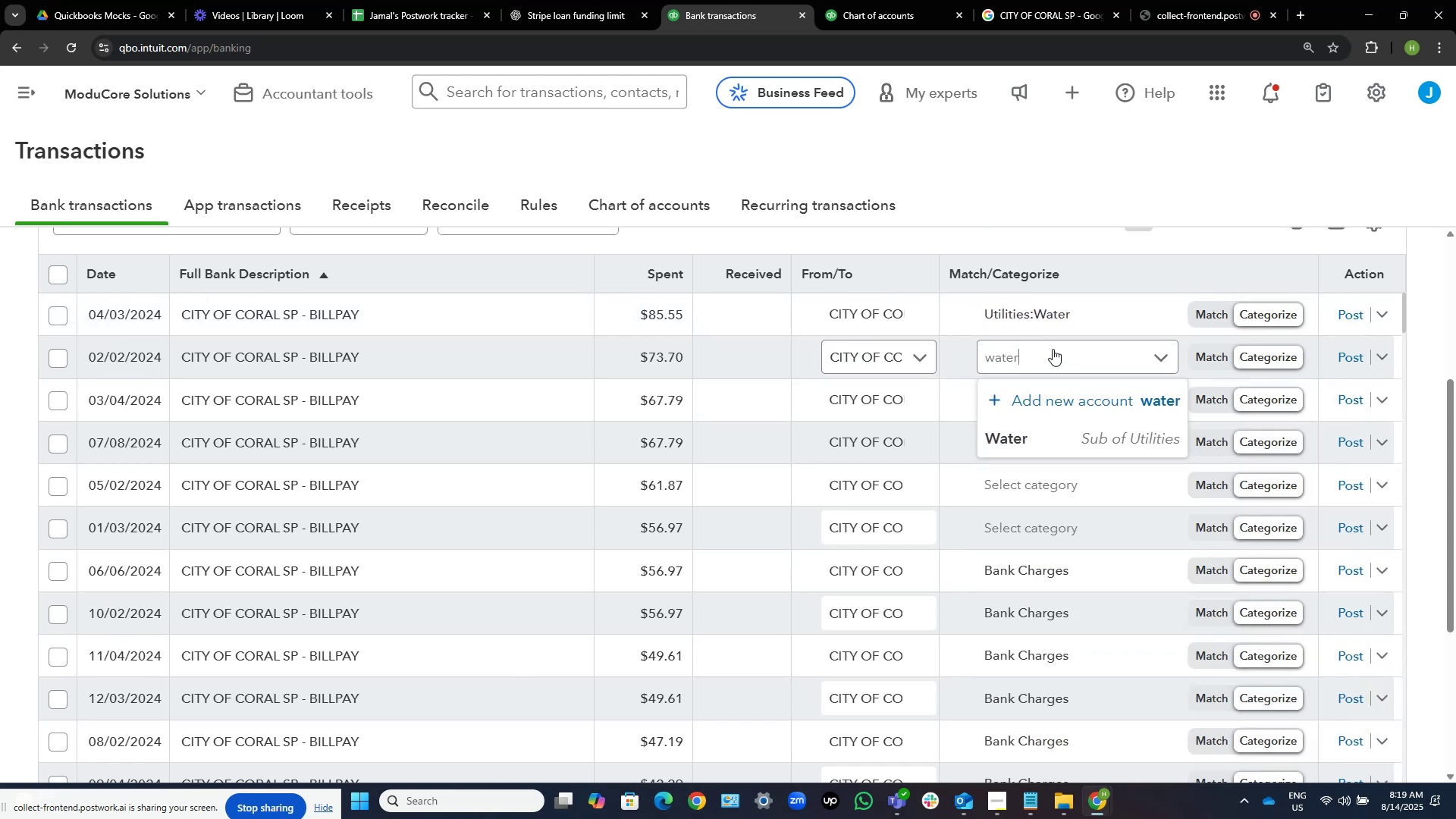 
key(Control+Shift+ArrowLeft)
 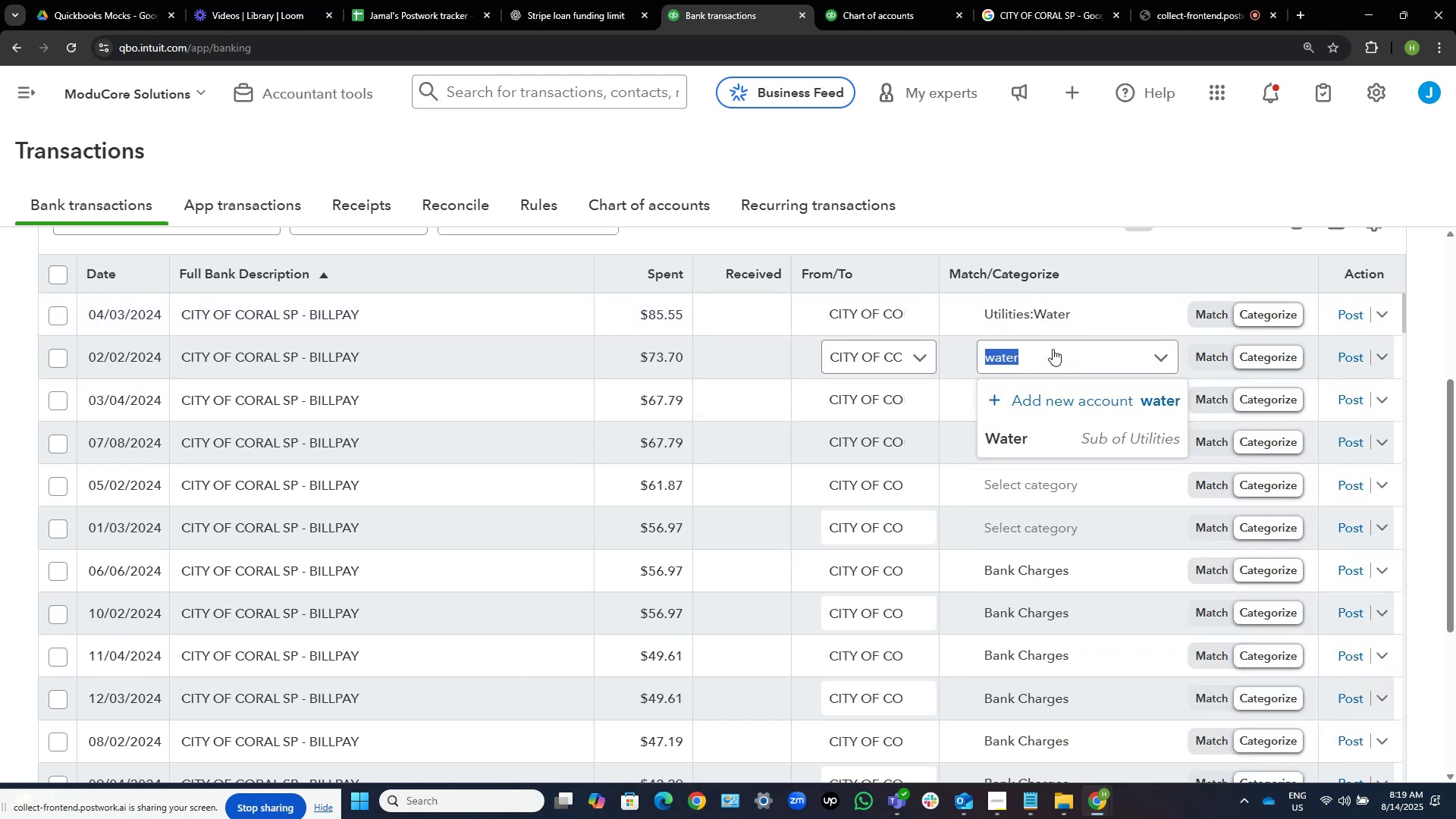 
key(Control+C)
 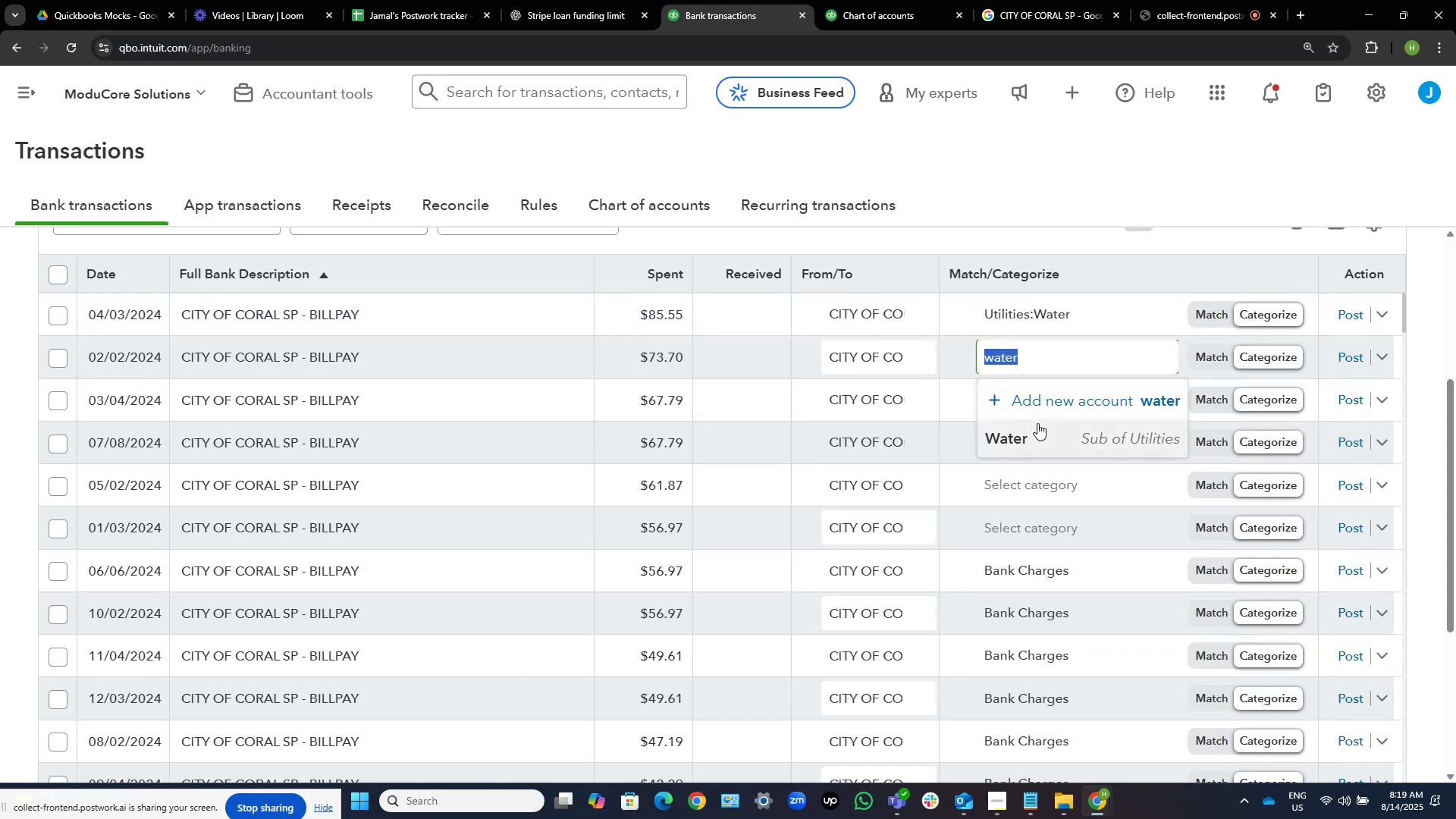 
left_click([1041, 432])
 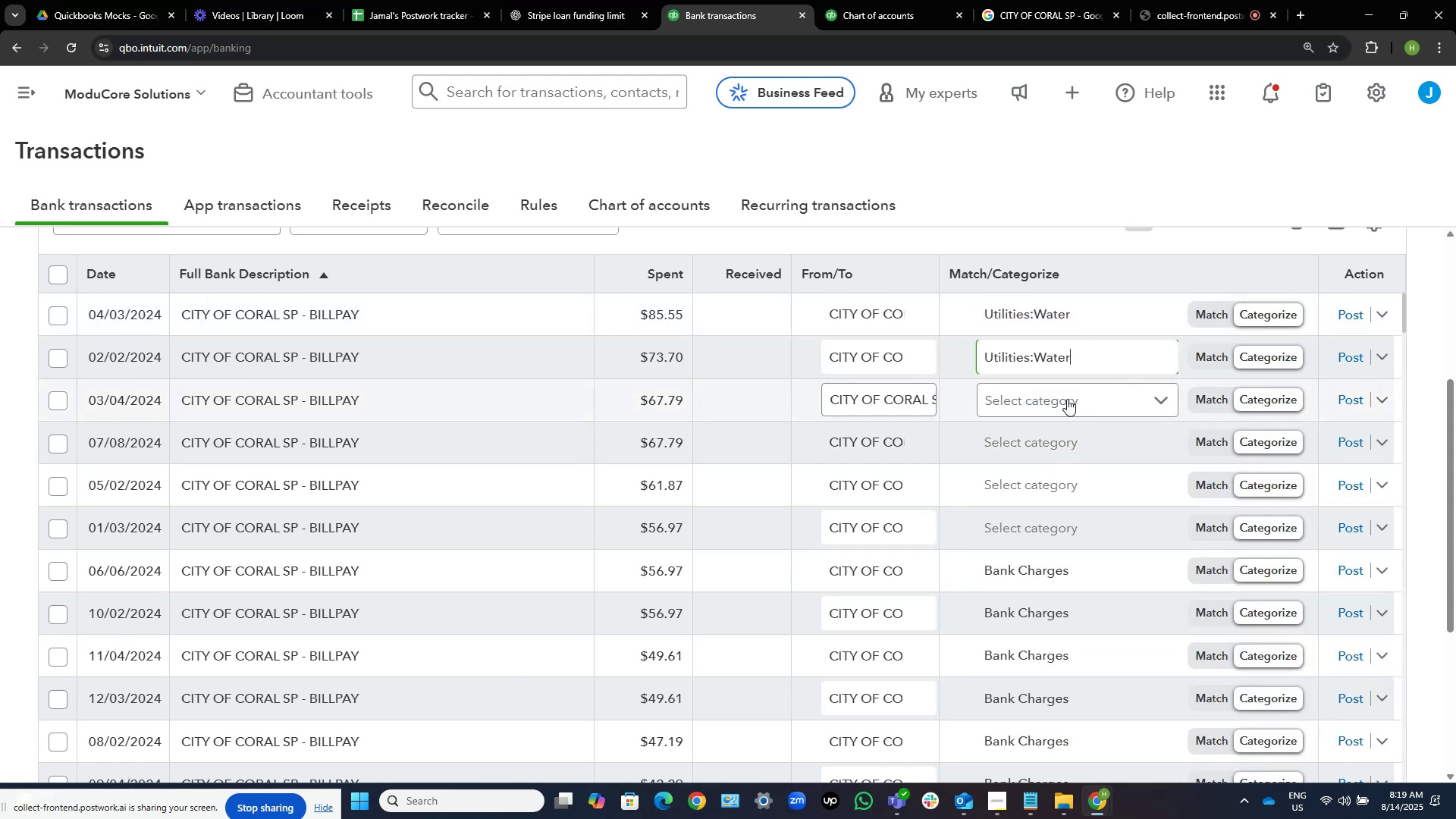 
key(Control+ControlLeft)
 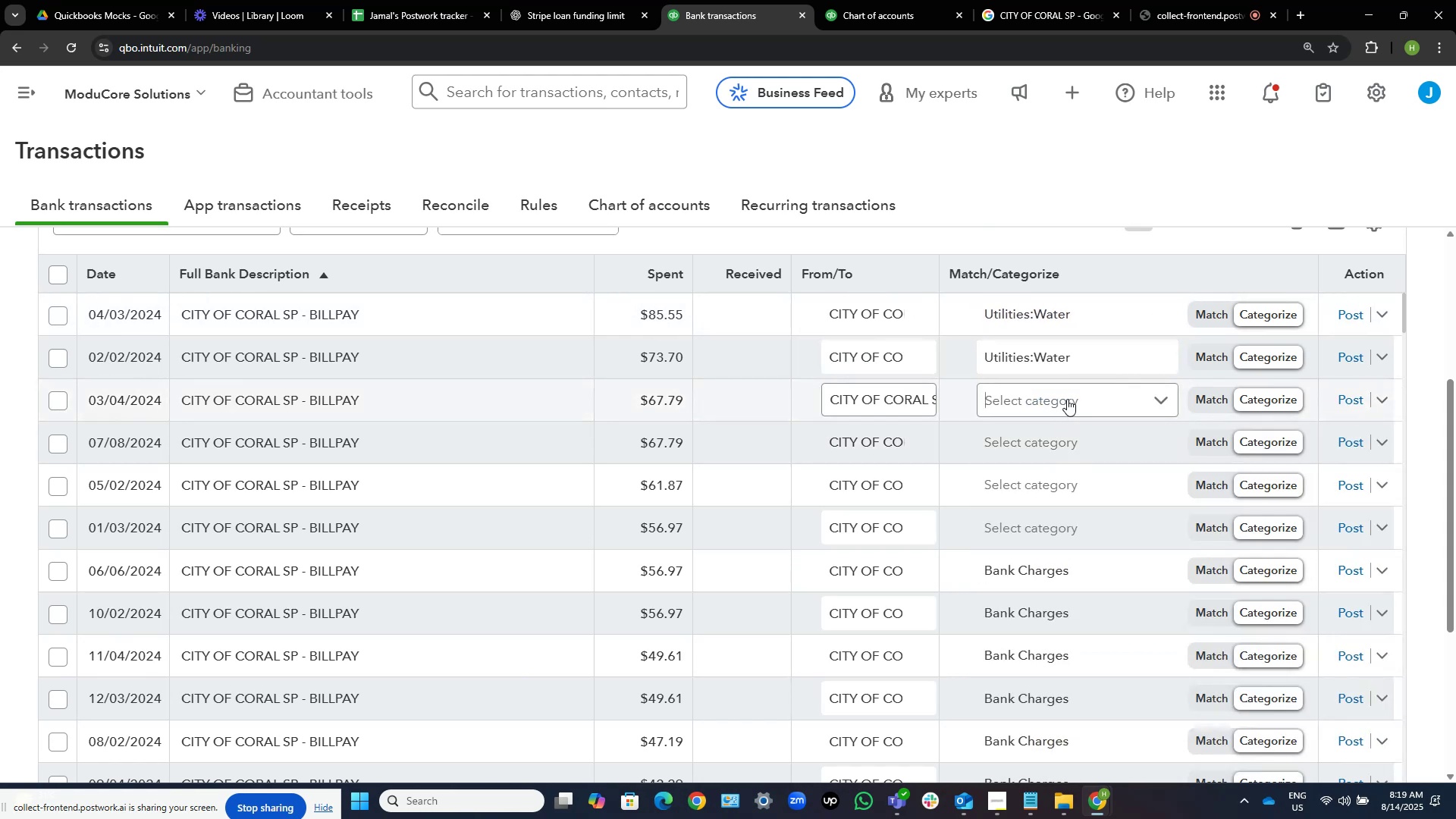 
left_click([1067, 399])
 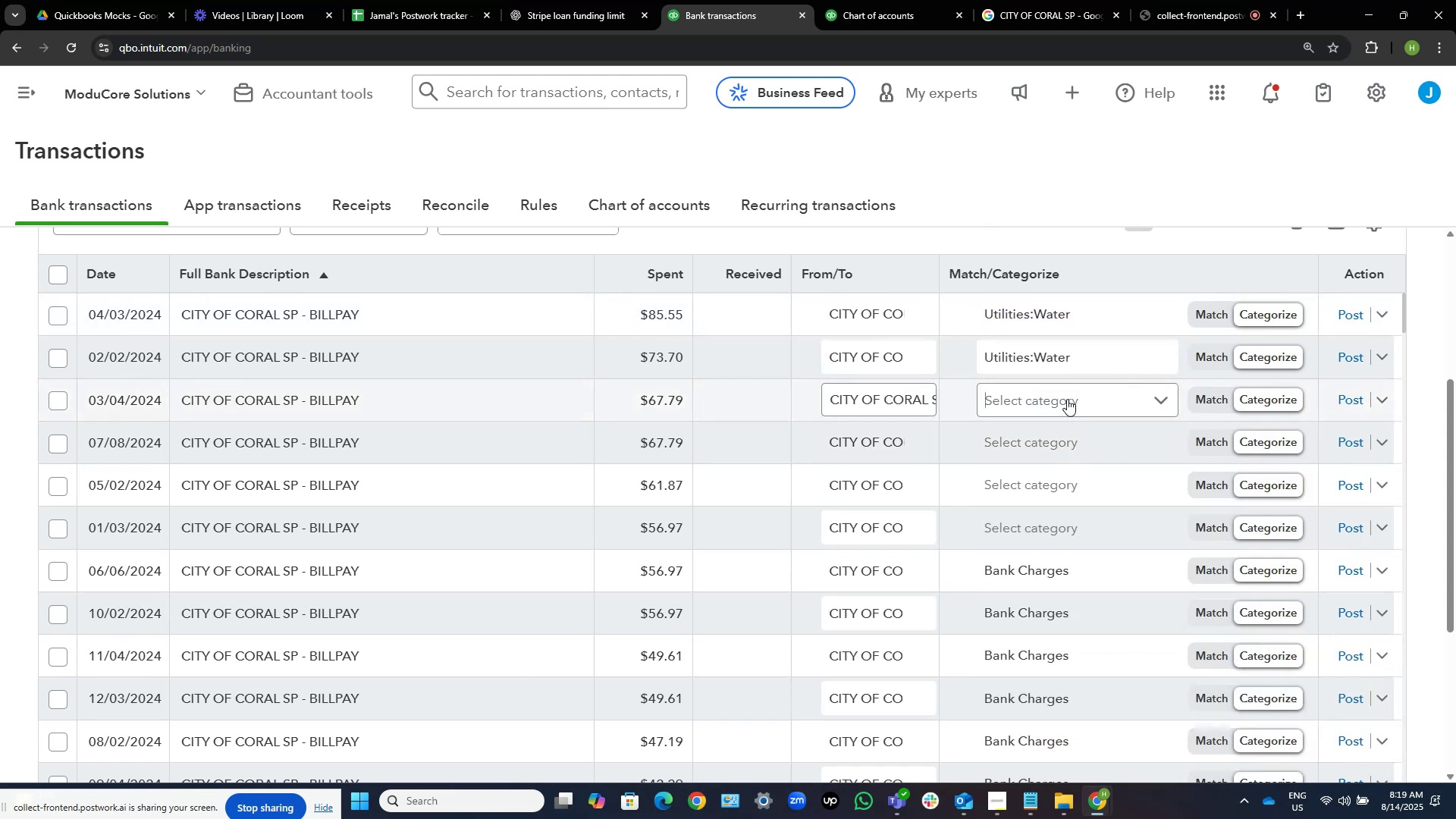 
key(Control+V)
 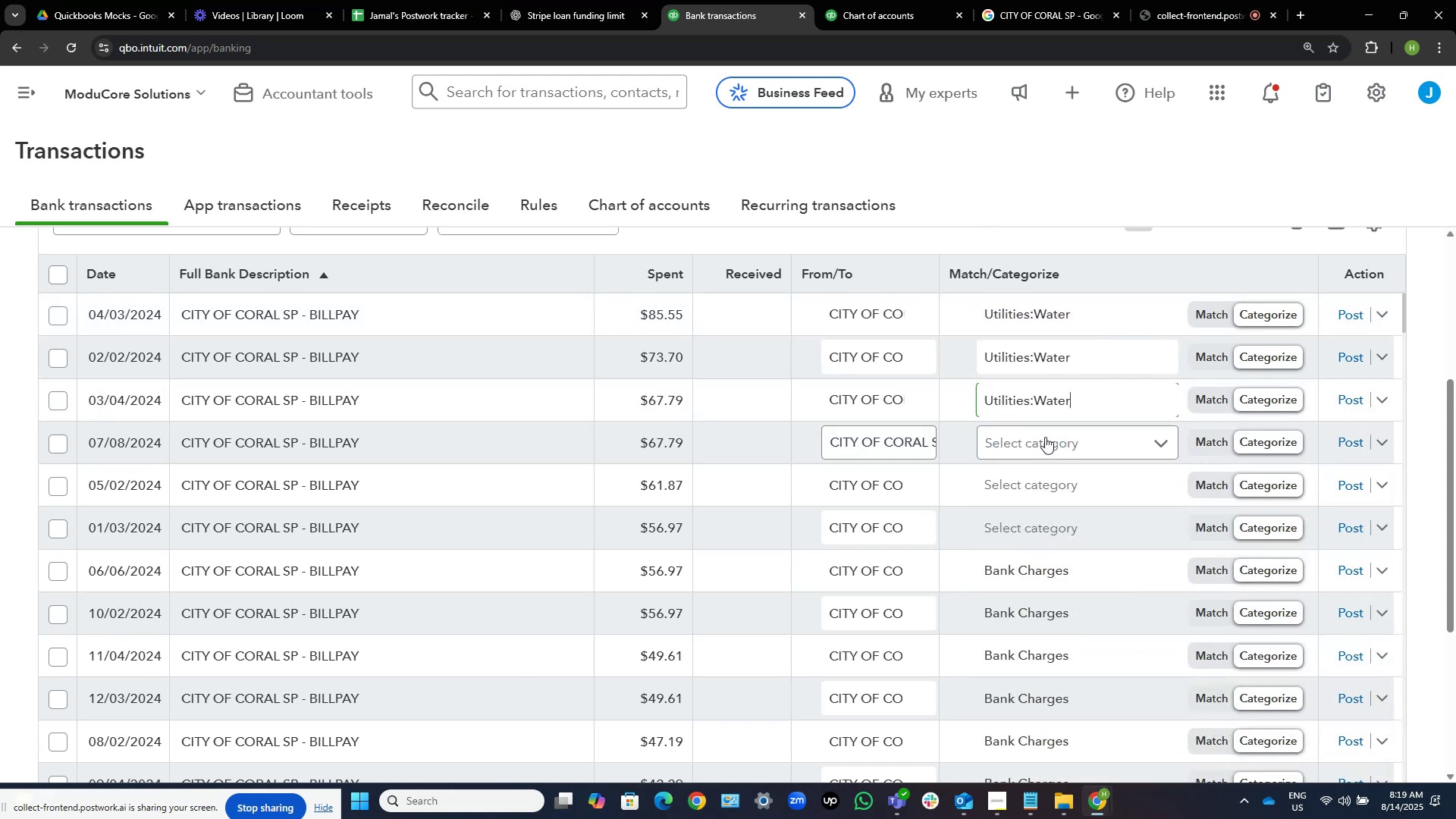 
left_click([1047, 433])
 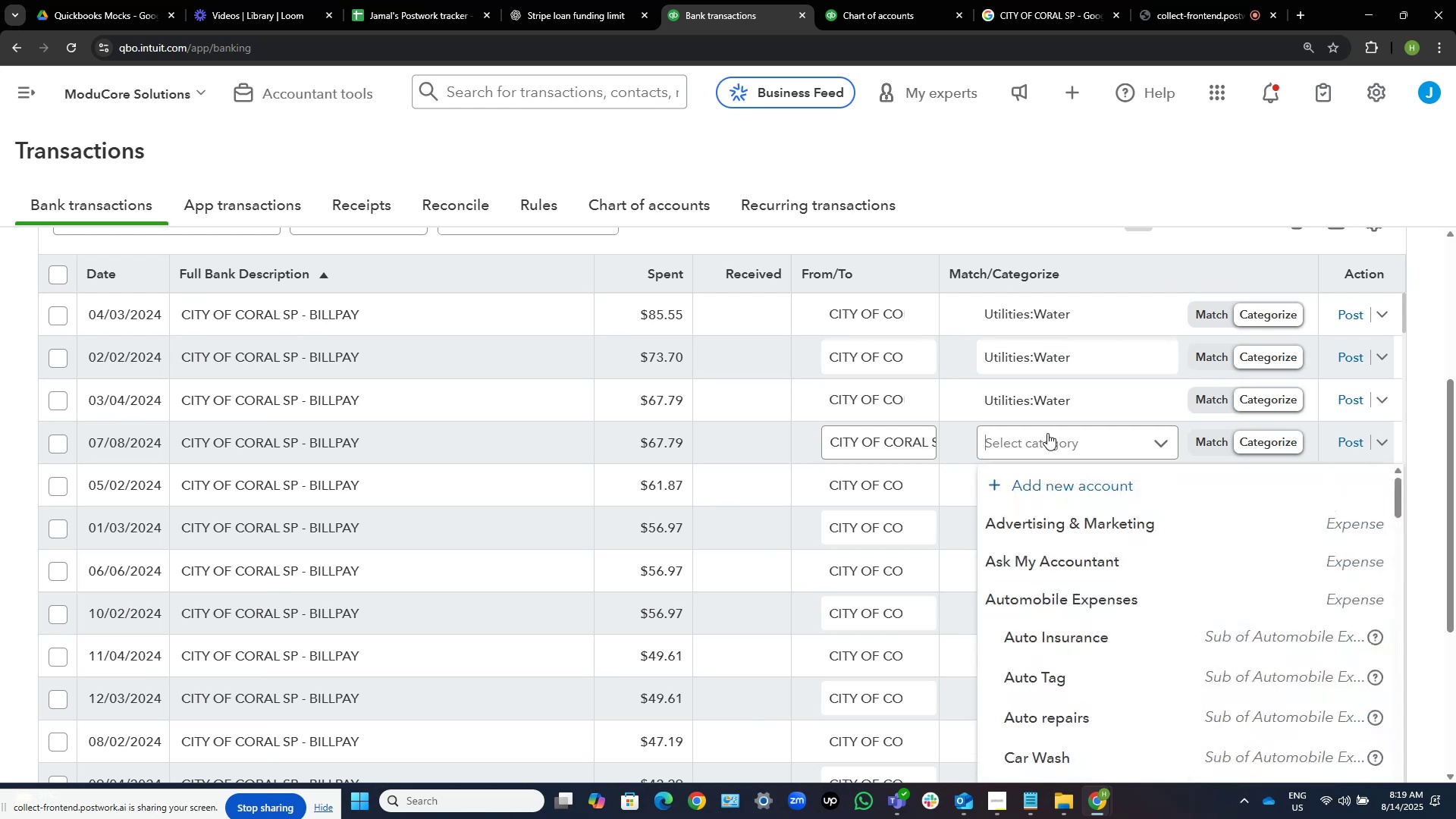 
key(Control+ControlLeft)
 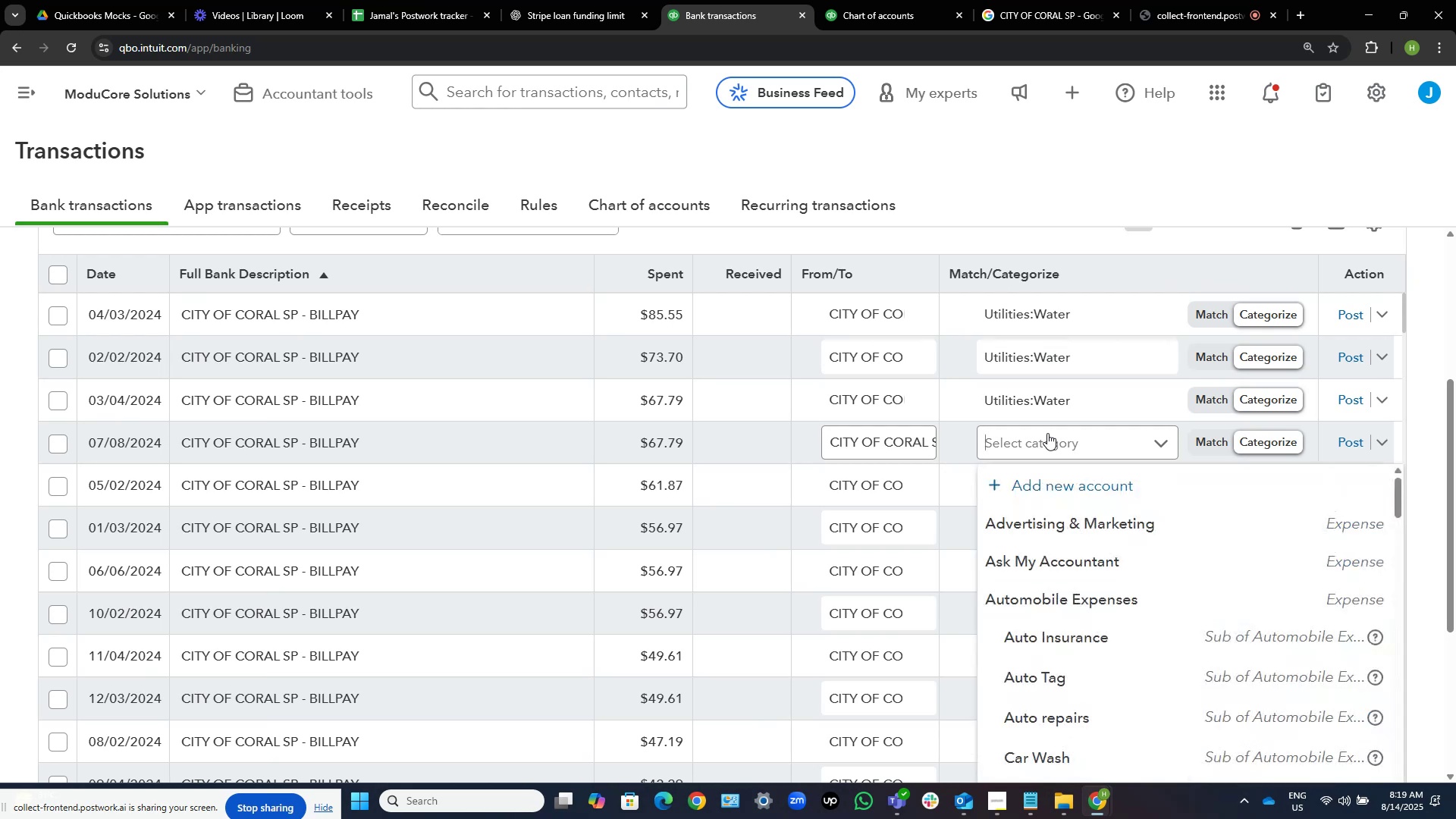 
key(Control+V)
 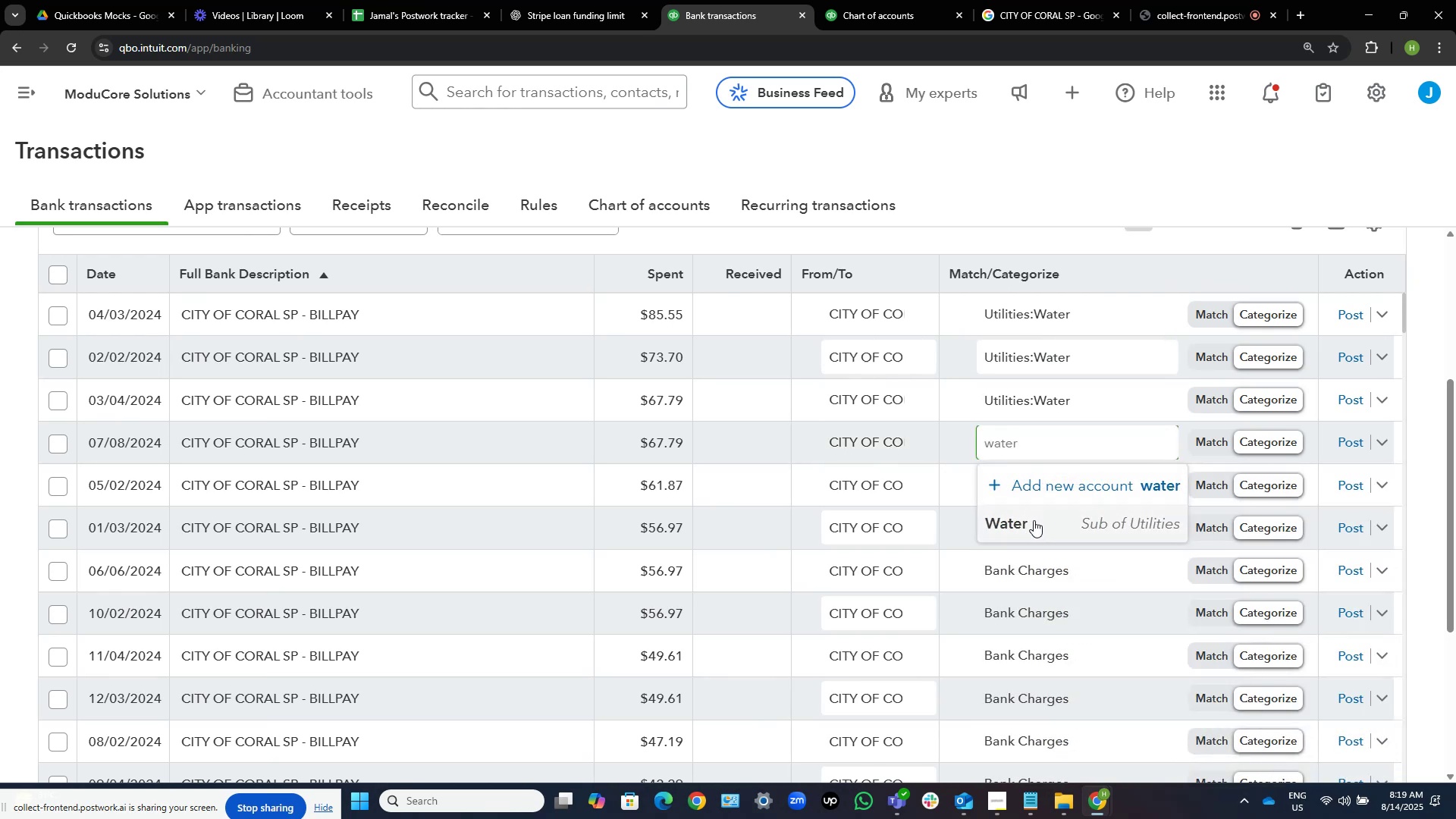 
left_click([1034, 522])
 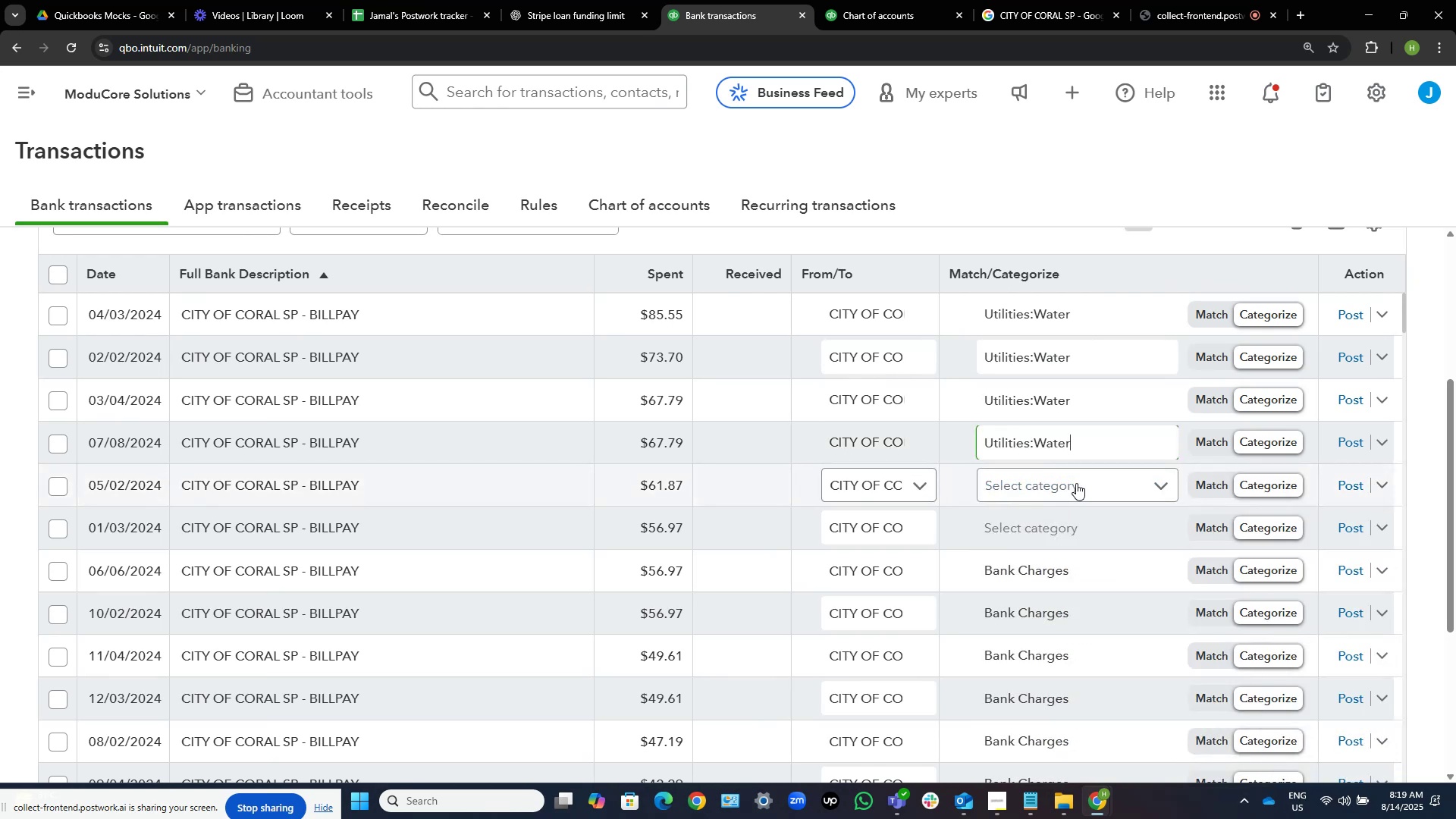 
key(Control+ControlLeft)
 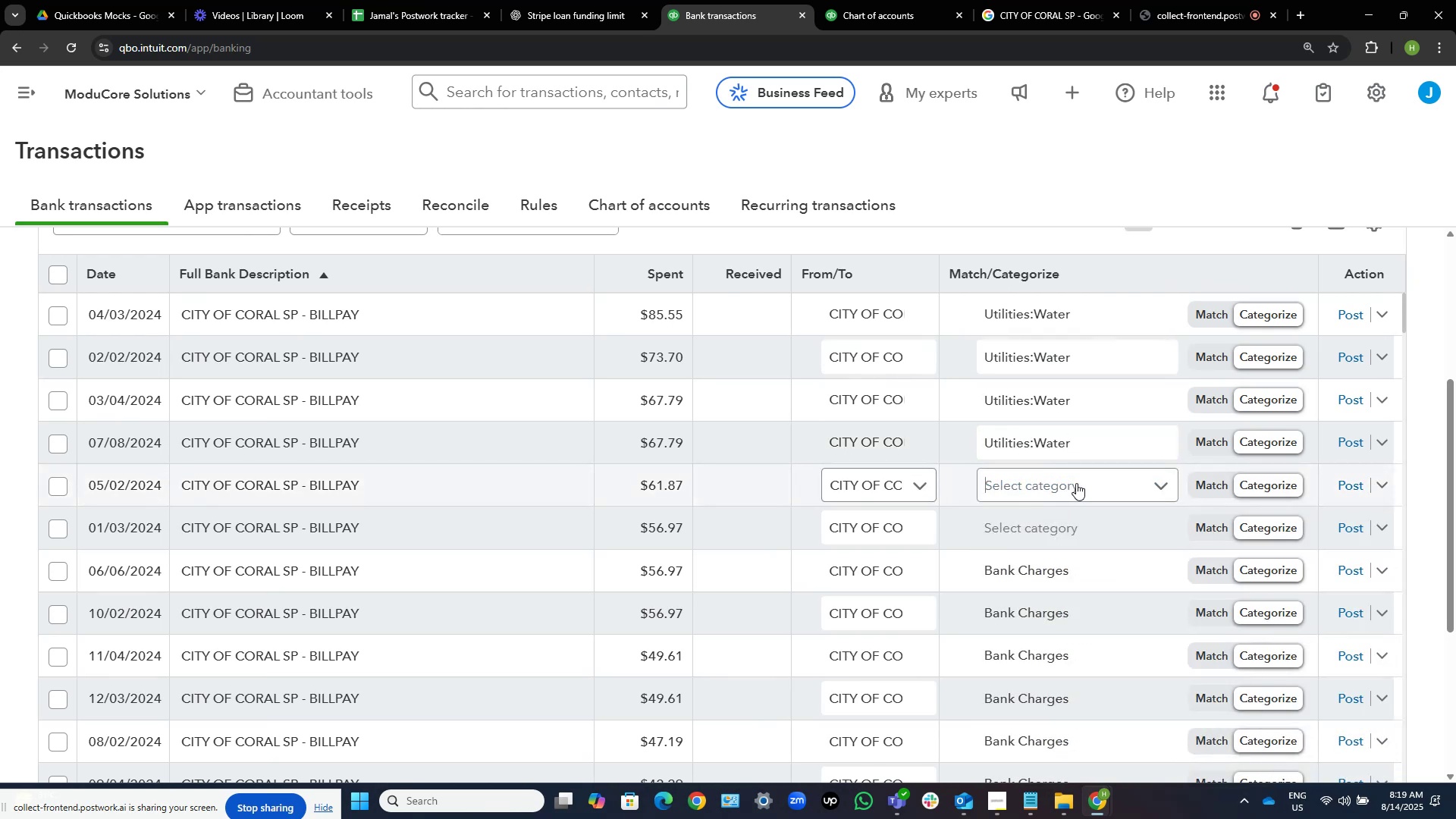 
left_click([1076, 483])
 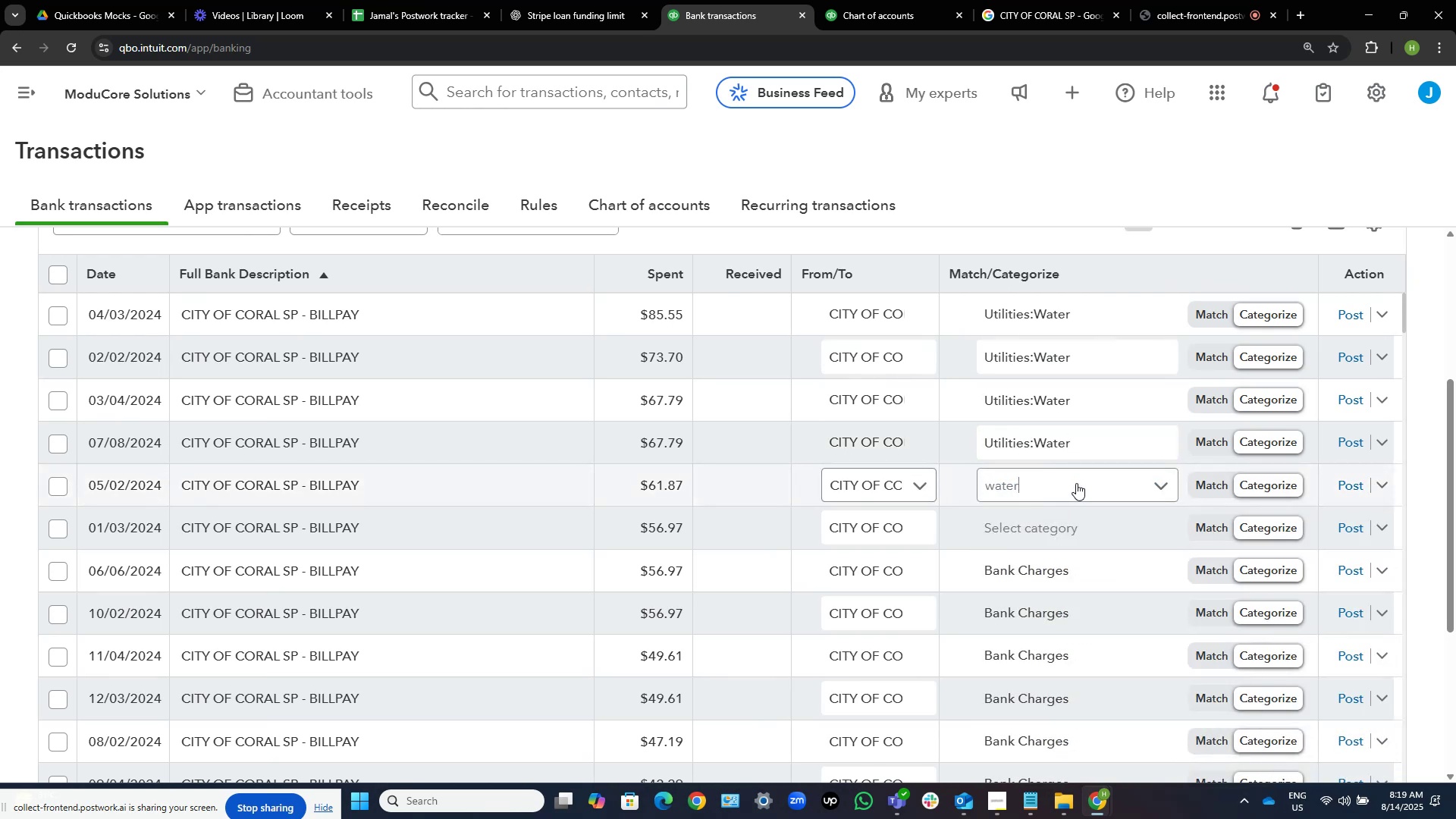 
key(Control+V)
 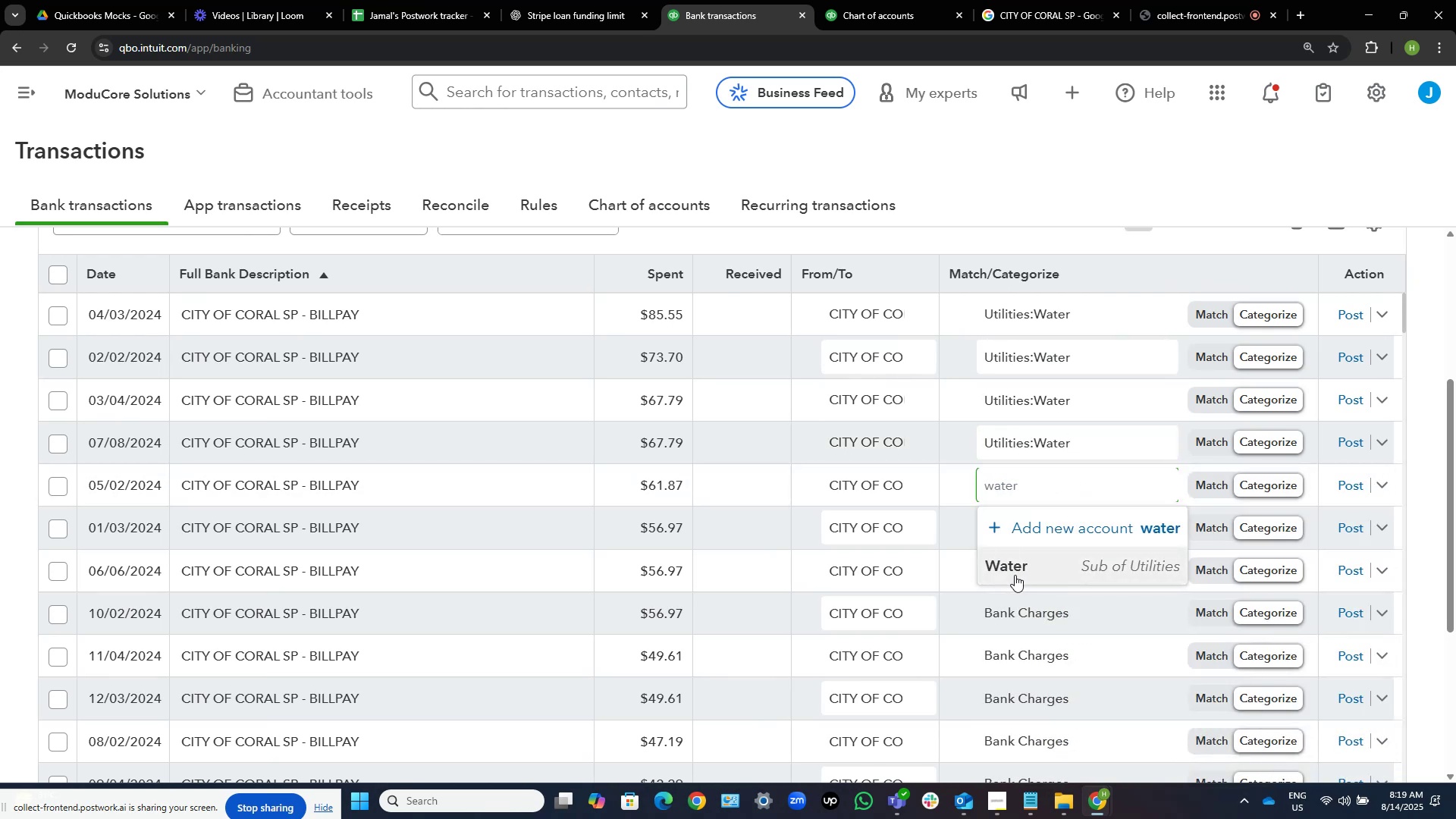 
left_click([1013, 563])
 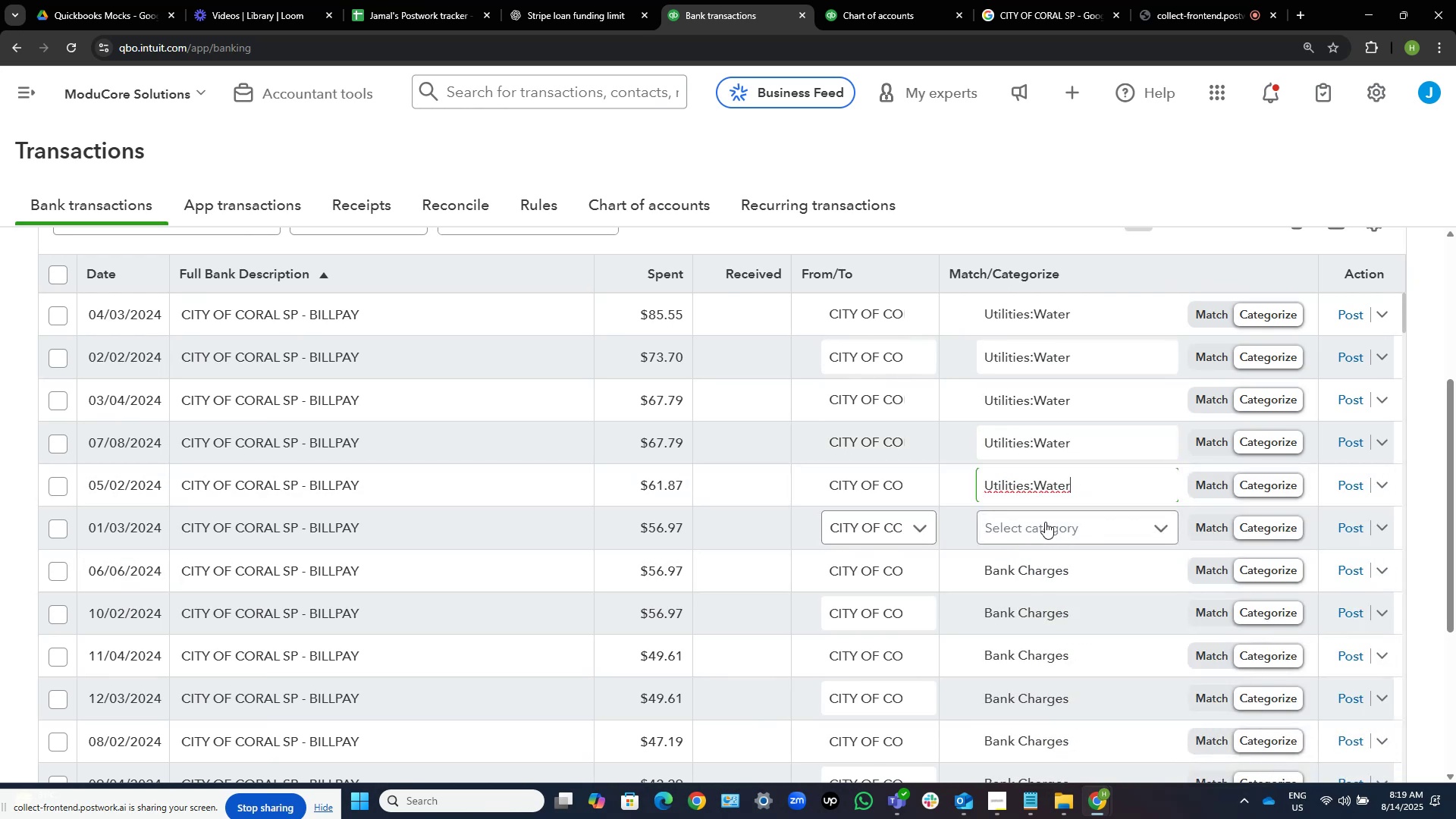 
left_click([1046, 521])
 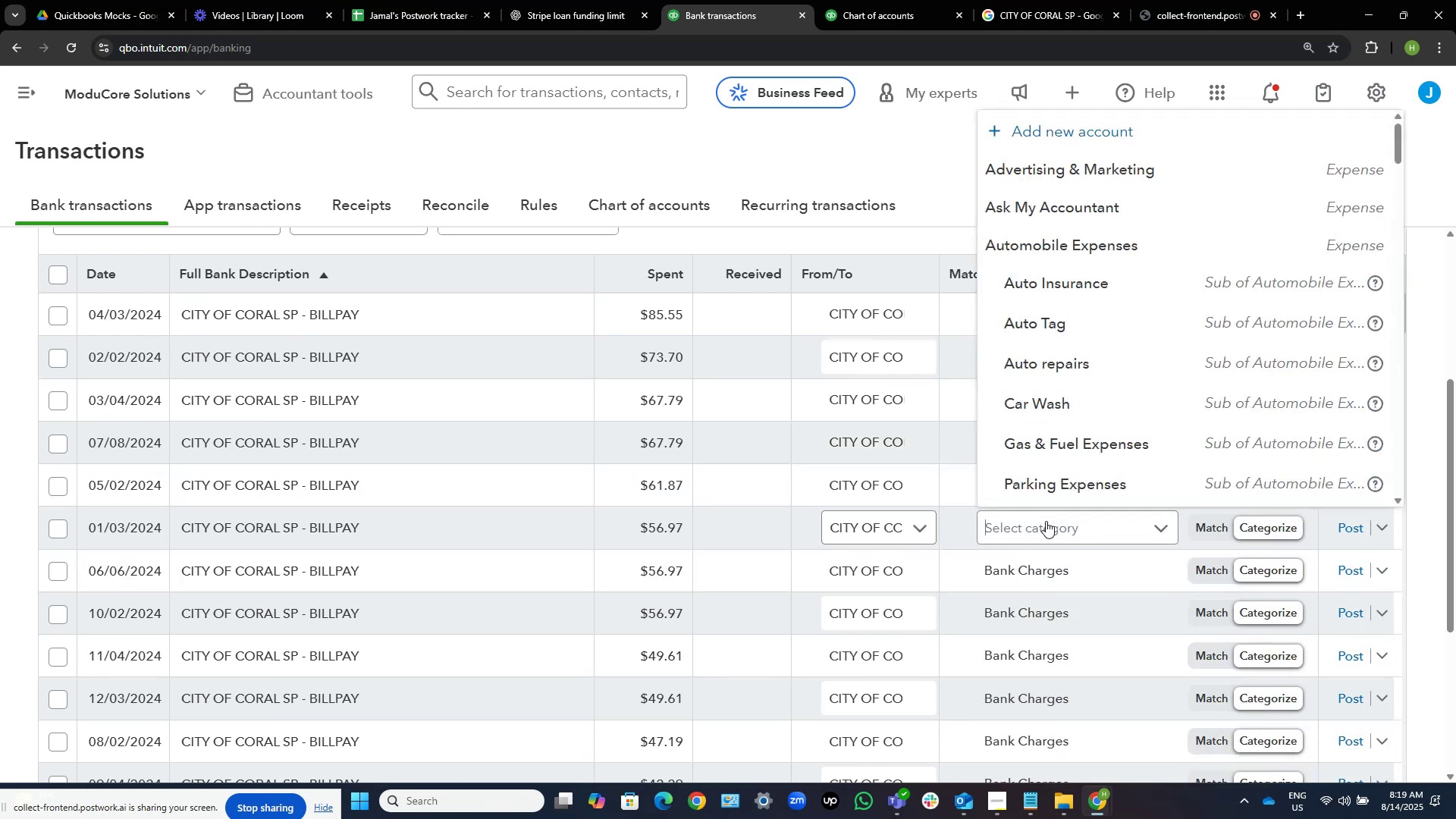 
key(Control+ControlLeft)
 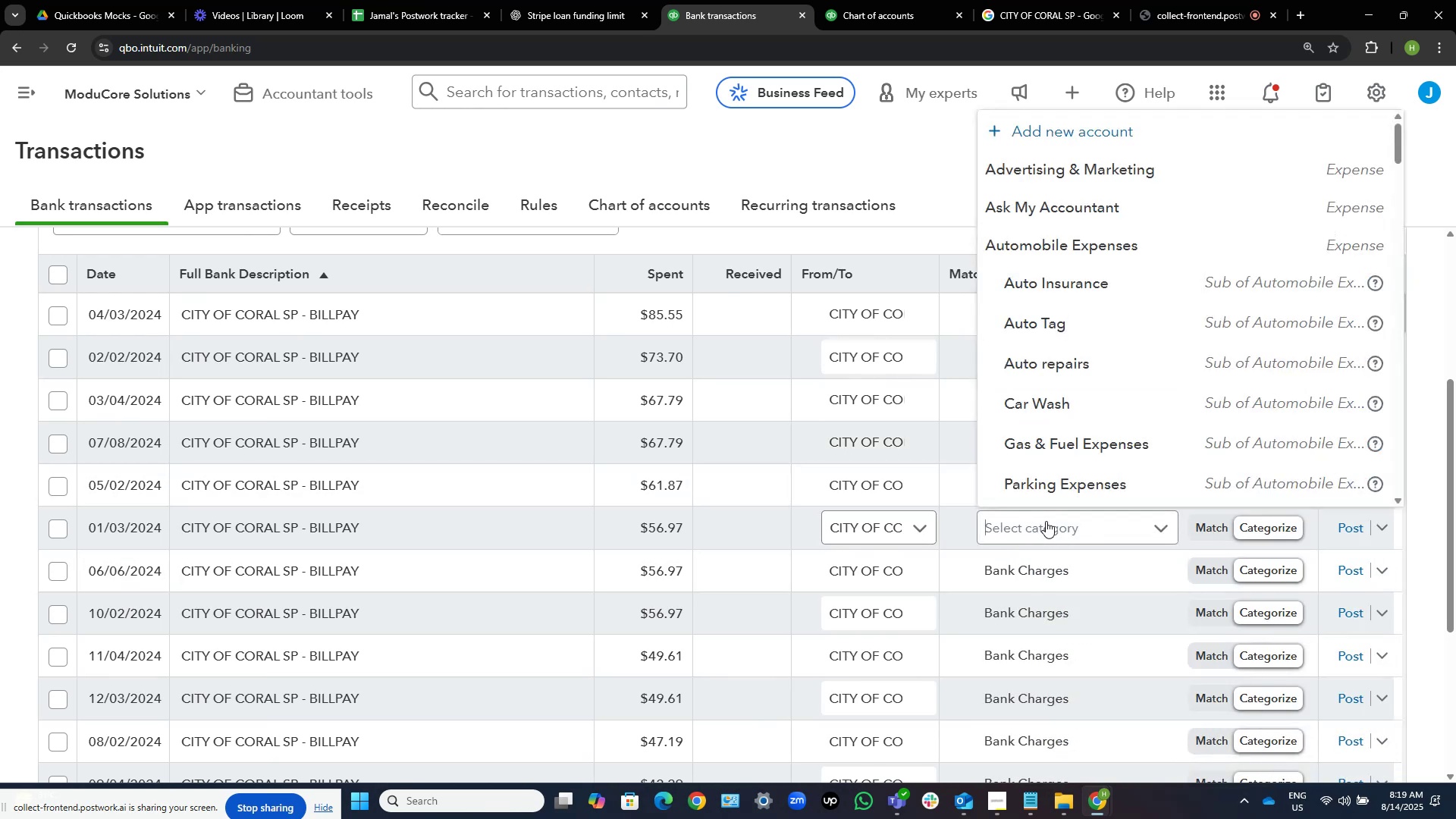 
key(Control+V)
 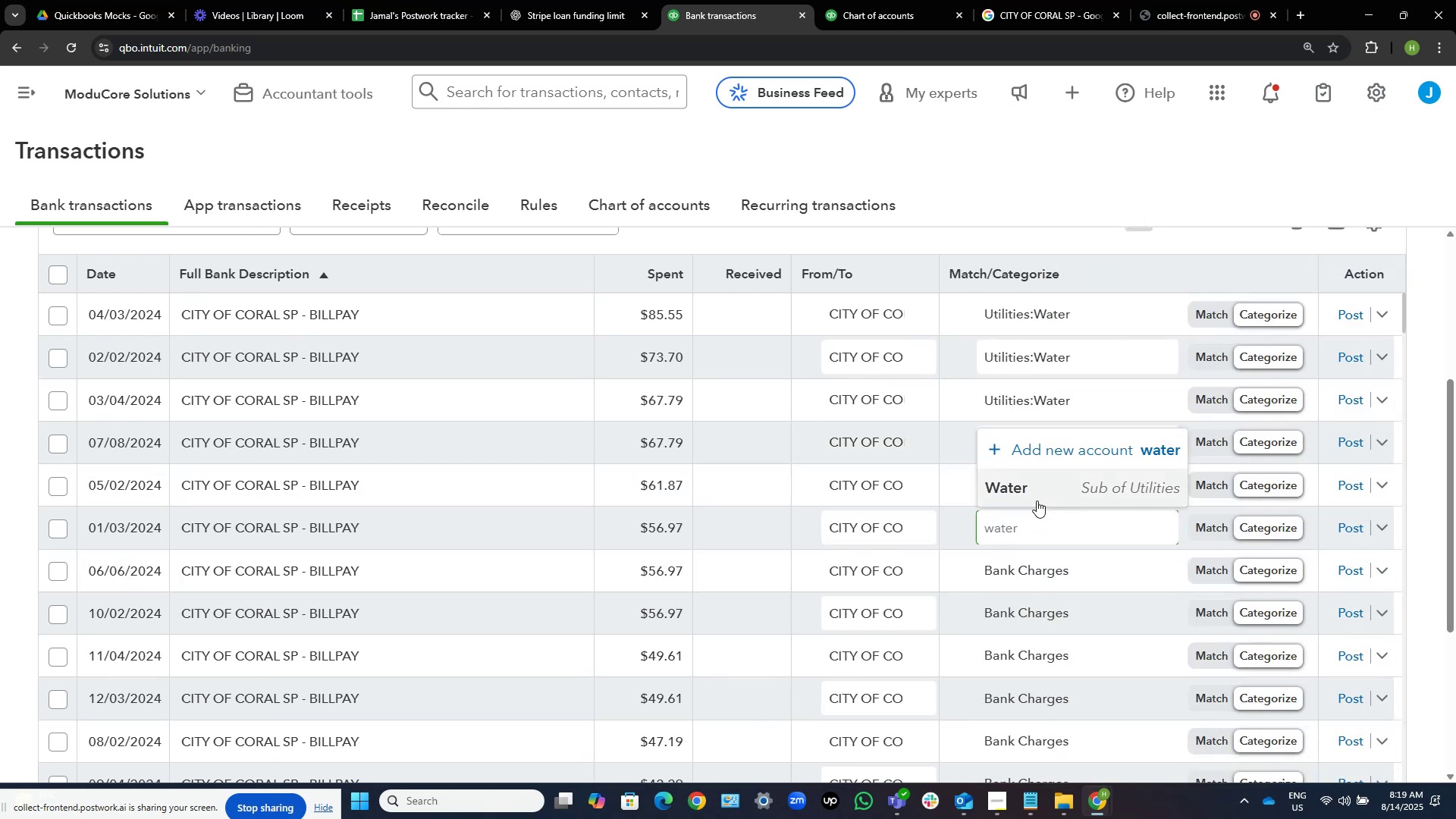 
left_click([1038, 493])
 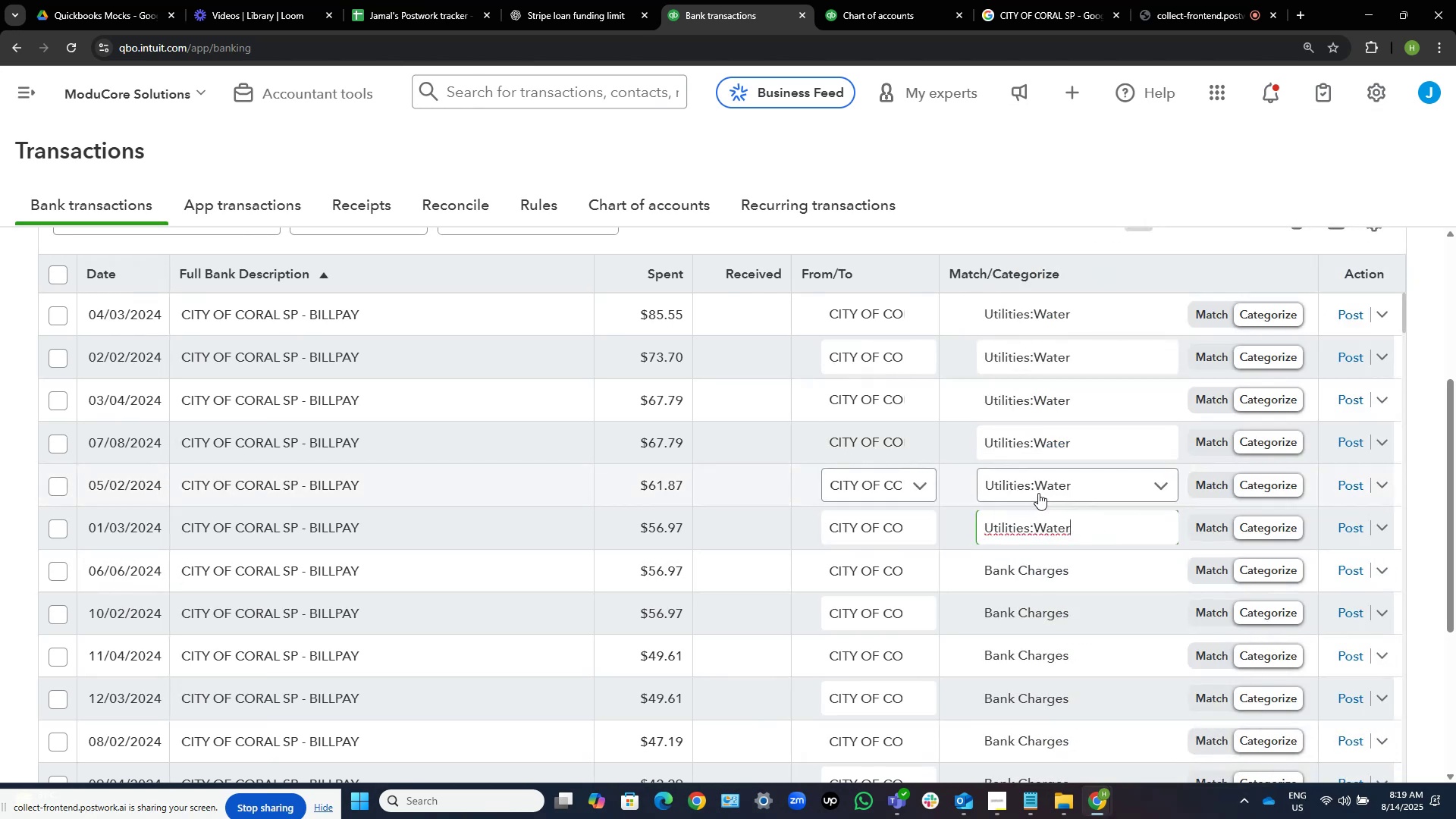 
left_click([1060, 573])
 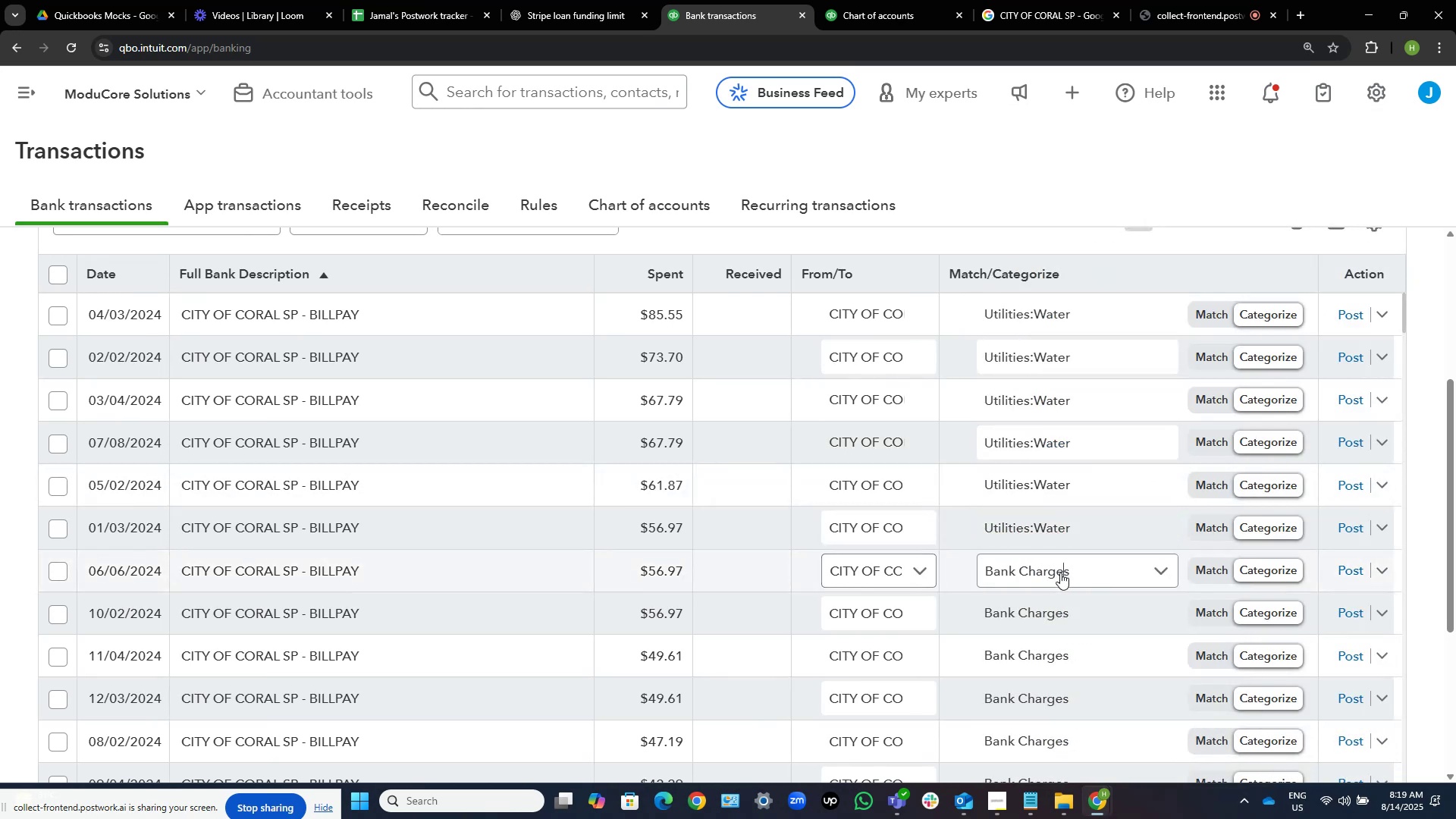 
key(Control+ControlLeft)
 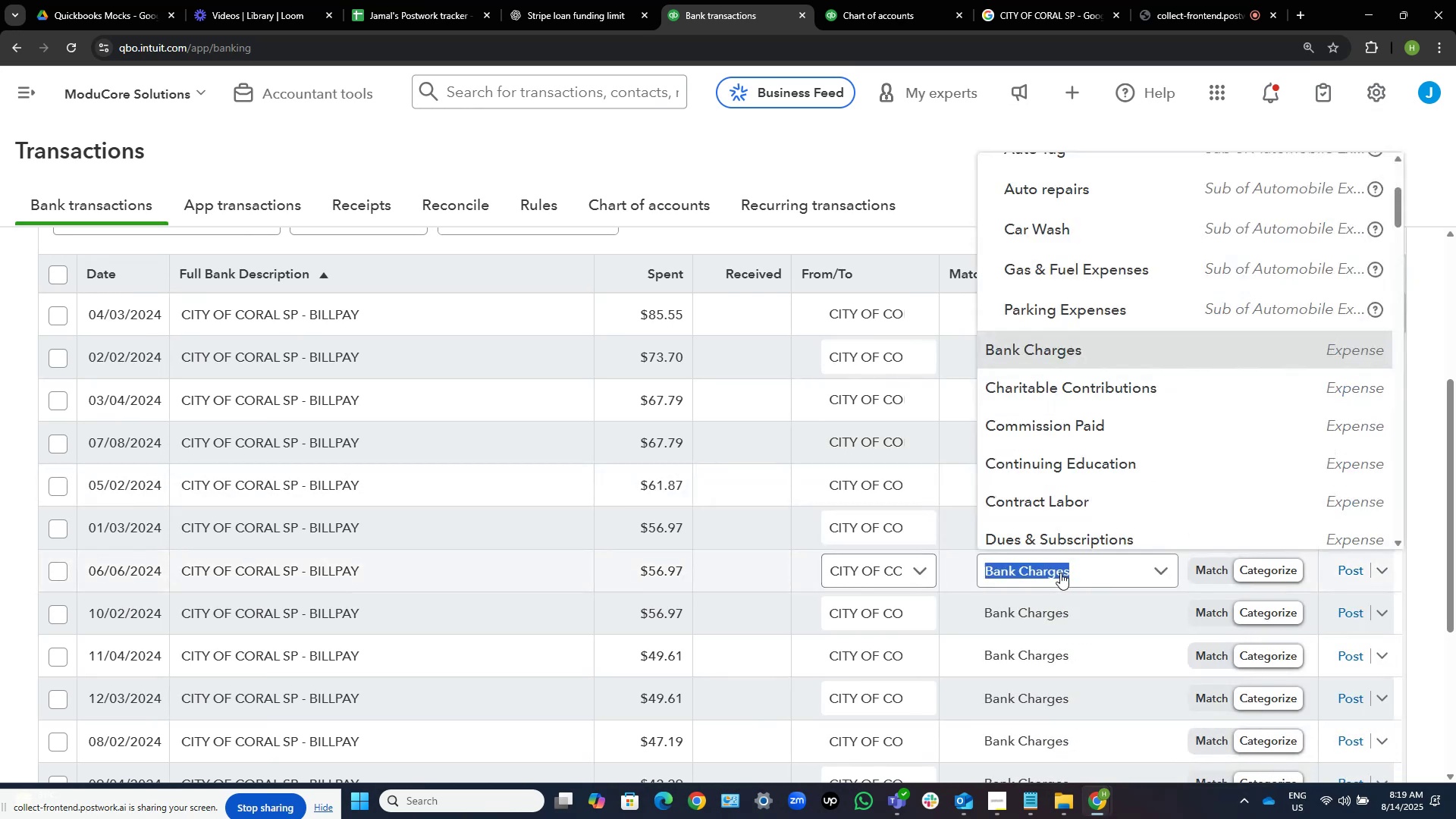 
key(Control+V)
 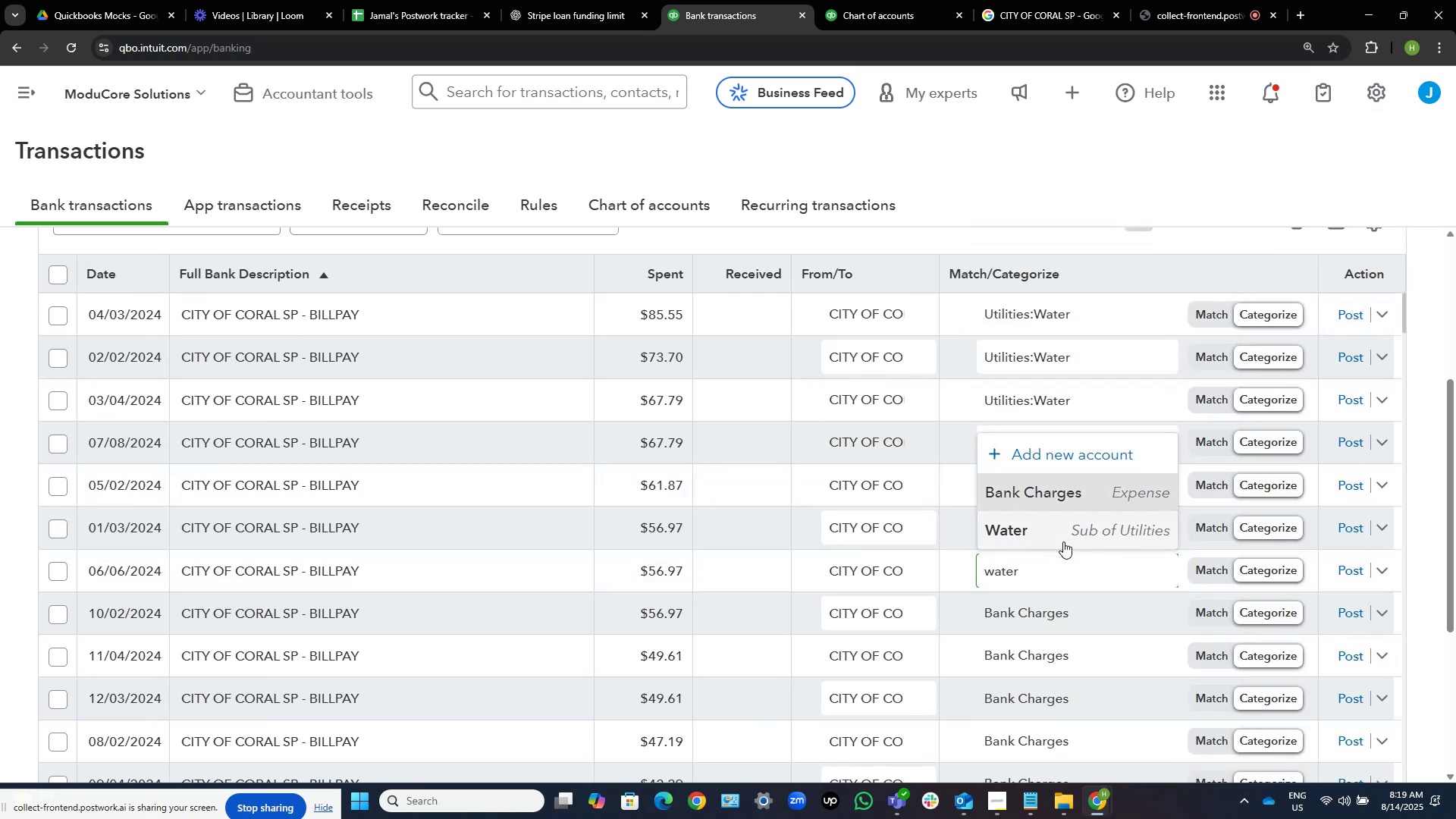 
left_click([1068, 532])
 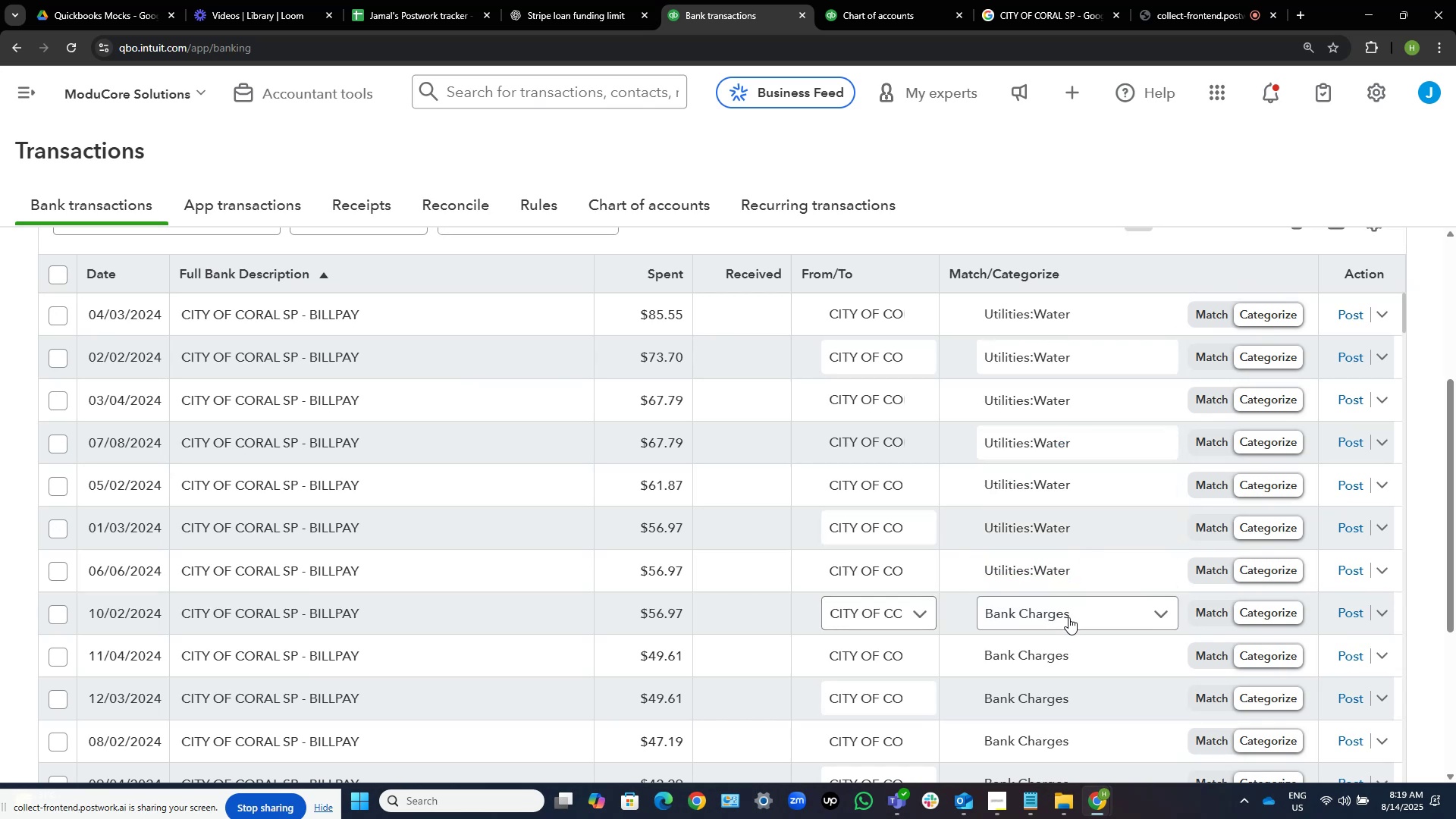 
left_click([1080, 610])
 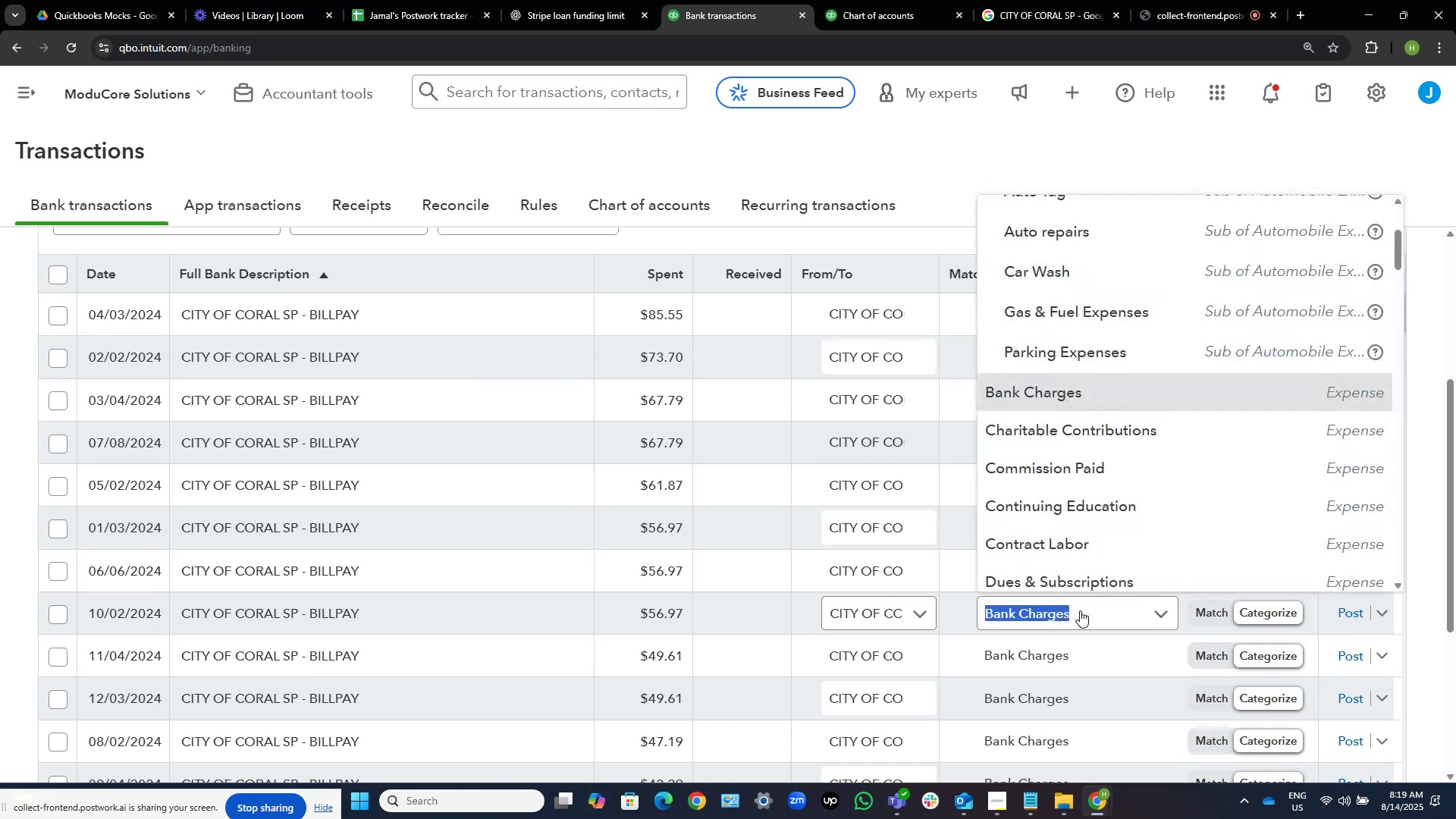 
key(Control+ControlLeft)
 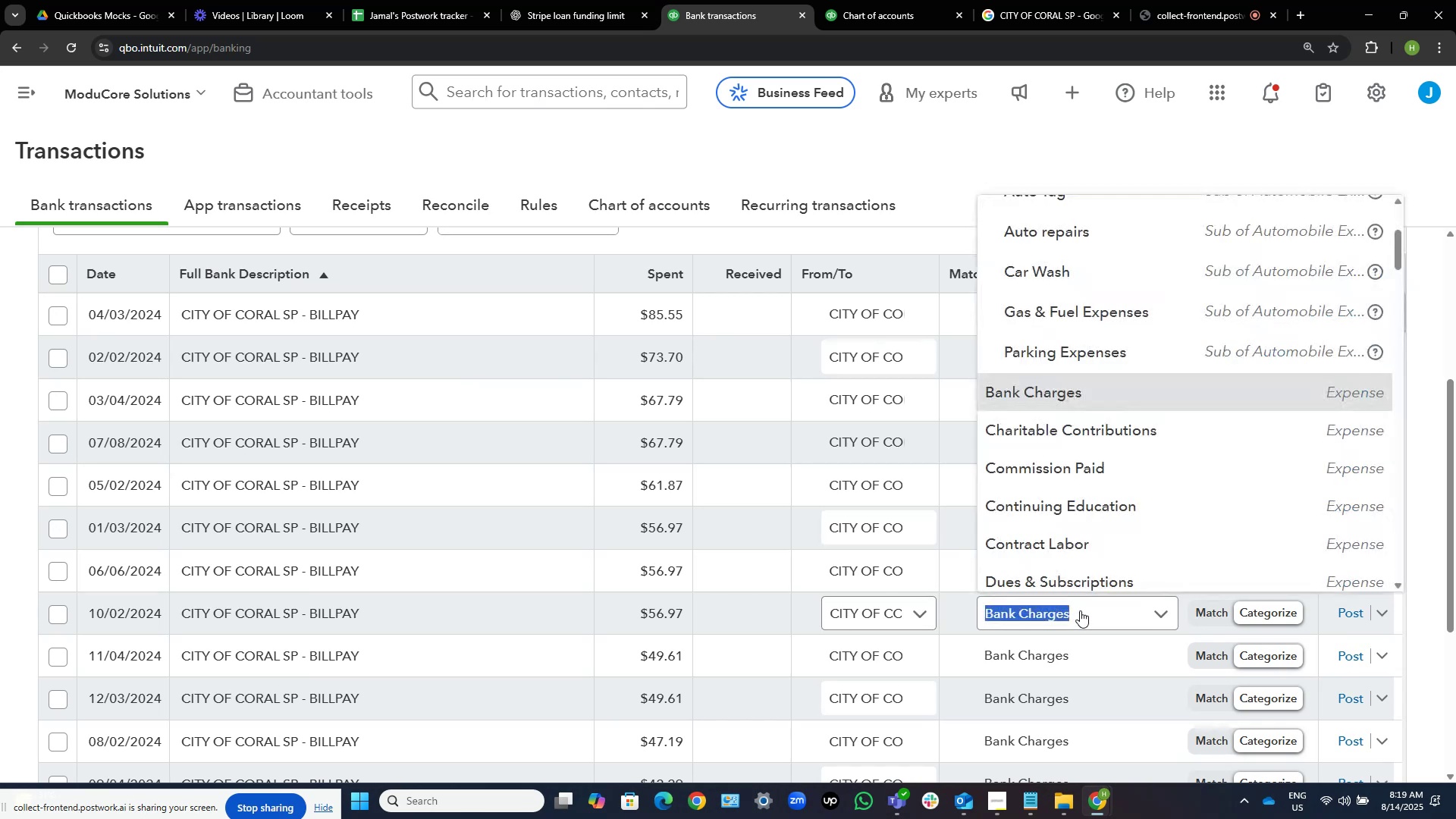 
key(Control+V)
 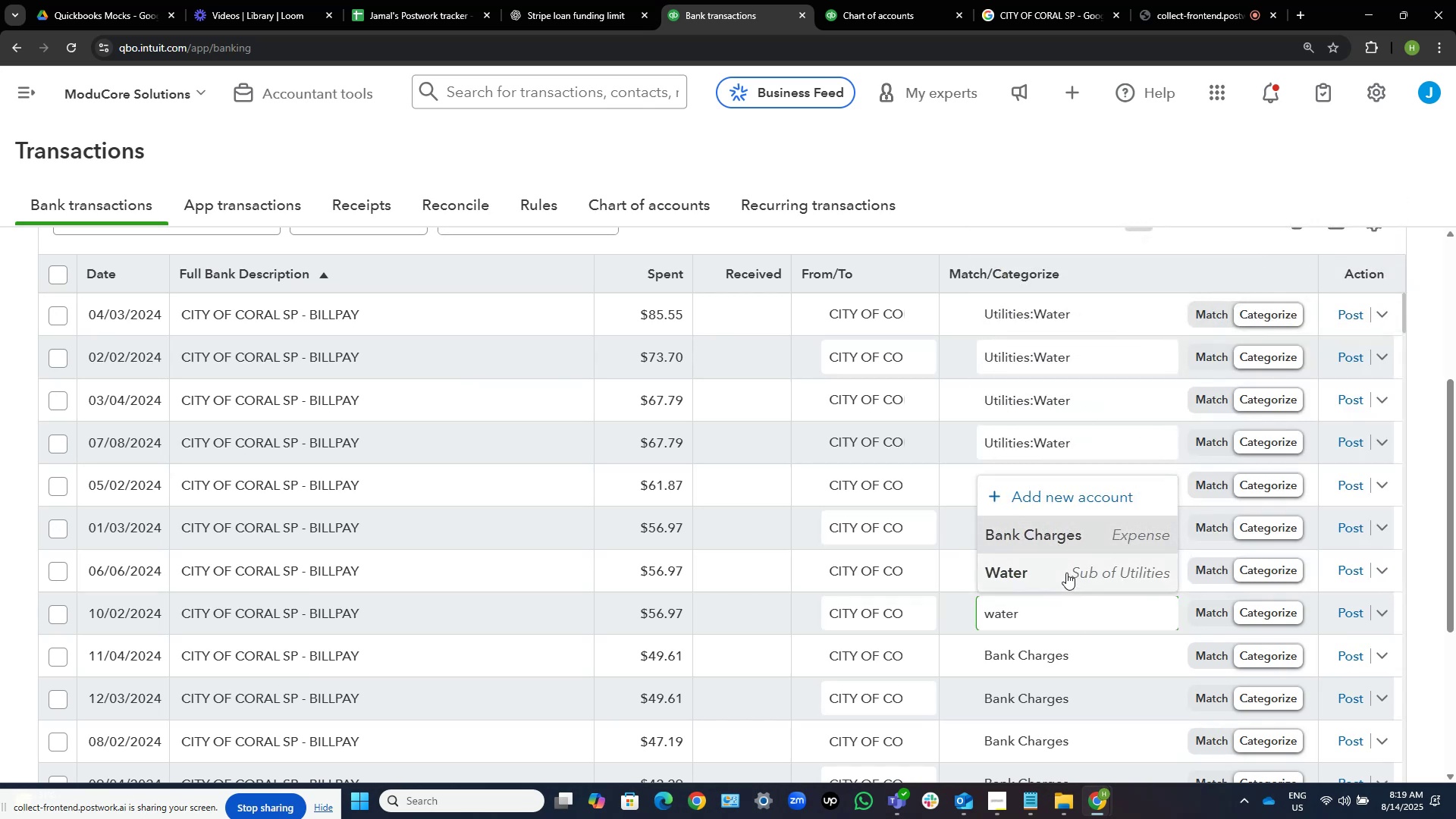 
left_click([1066, 567])
 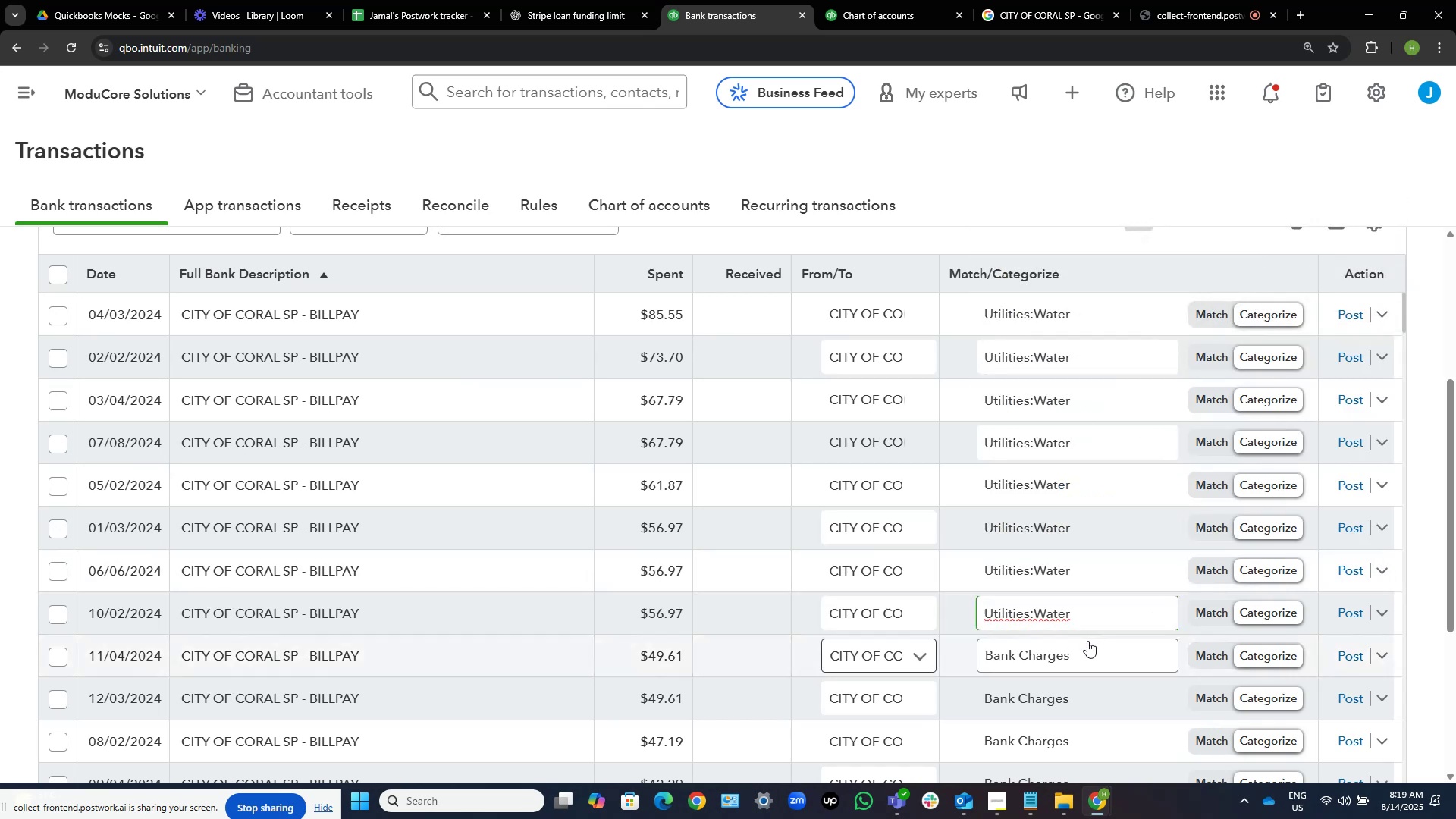 
key(Control+ControlLeft)
 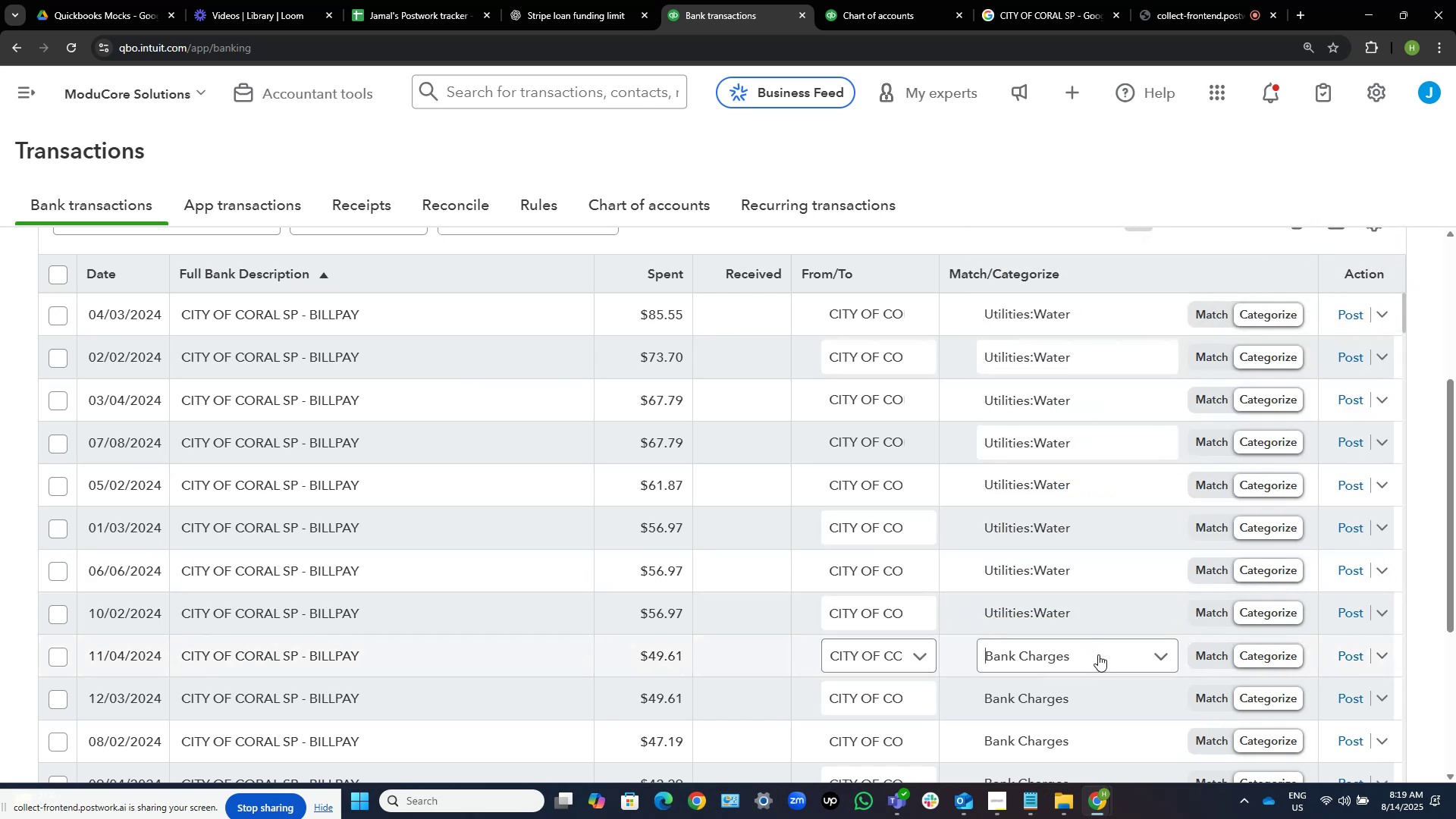 
left_click([1098, 654])
 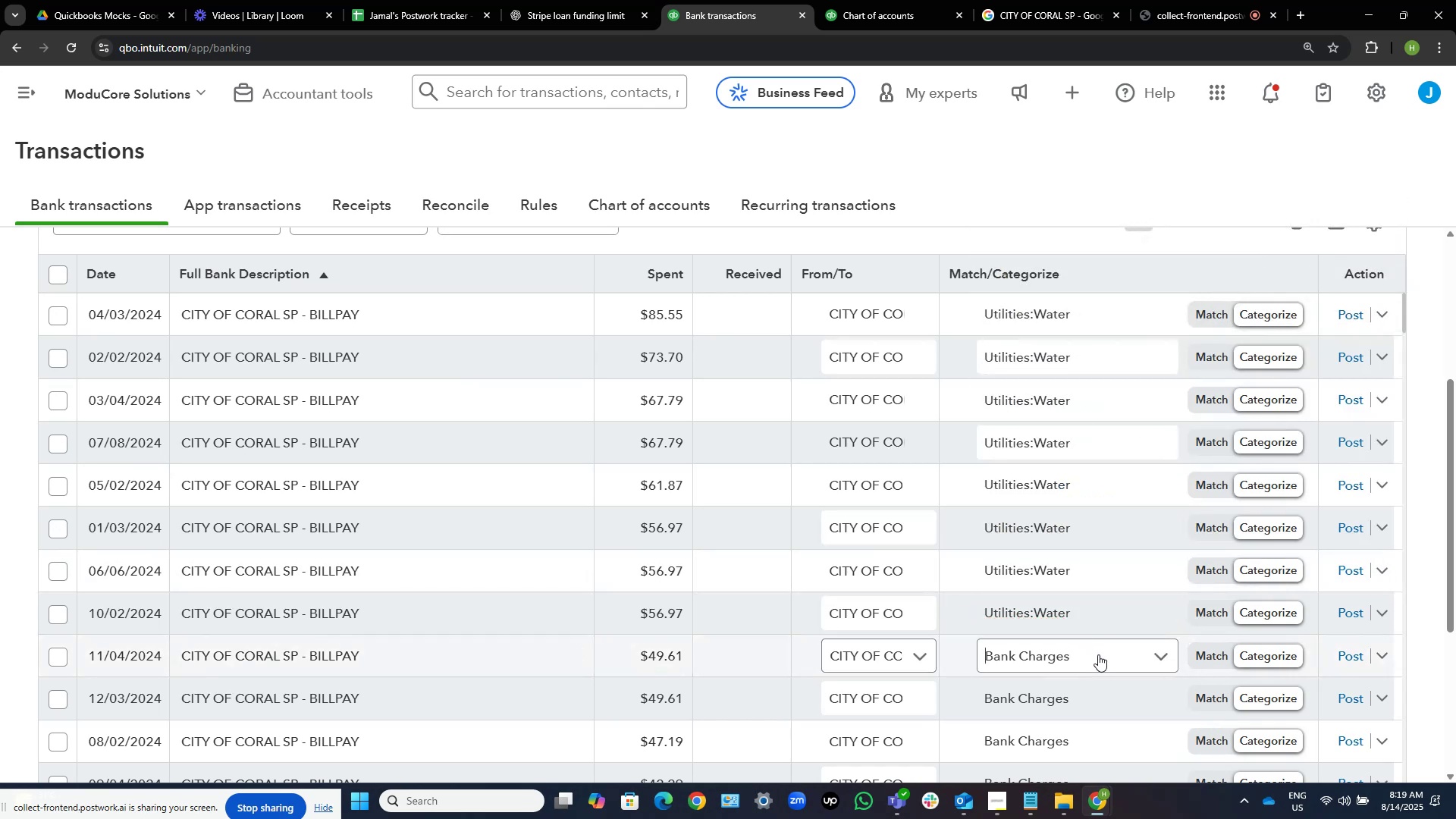 
key(Control+V)
 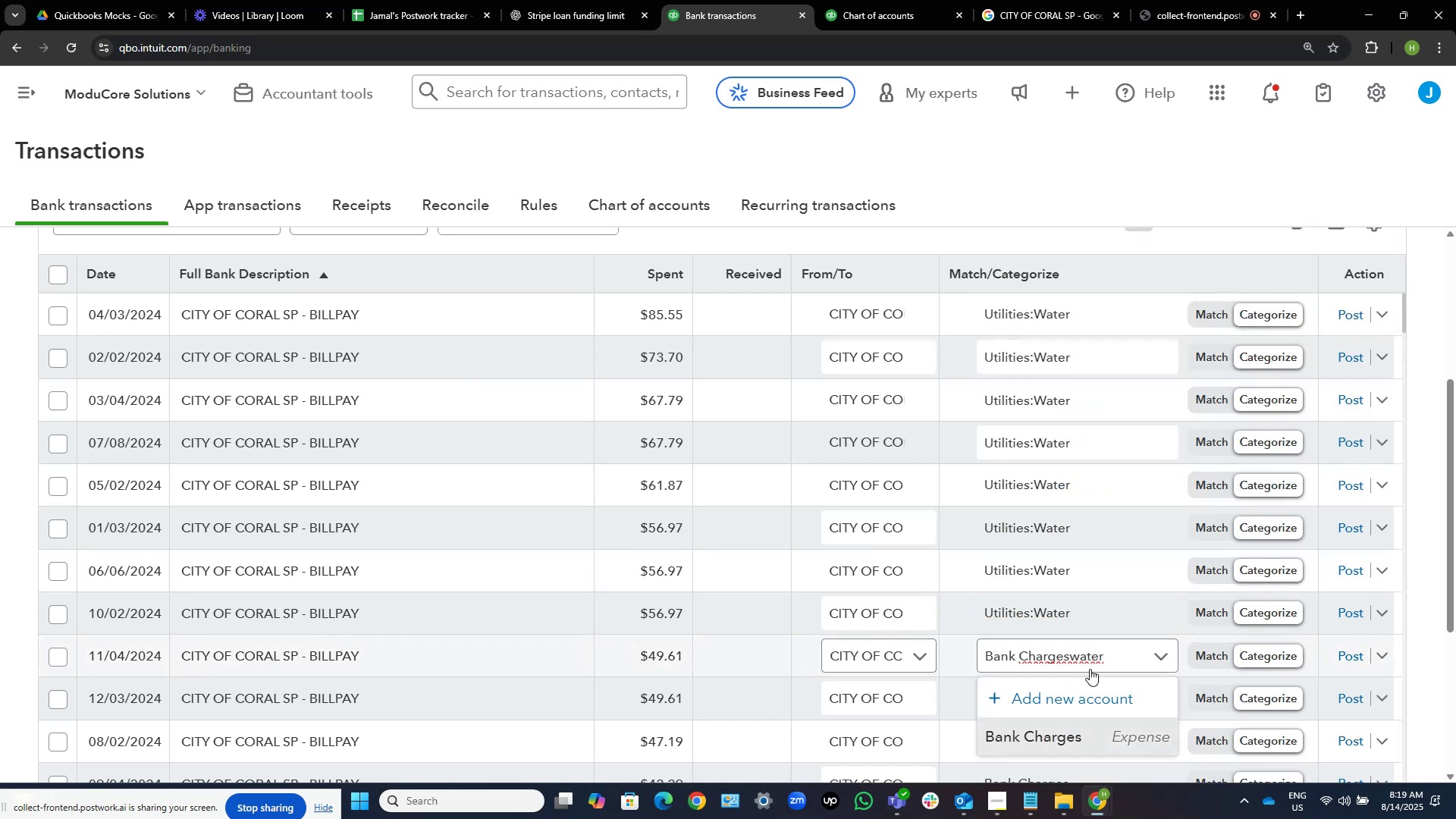 
scroll: coordinate [1163, 486], scroll_direction: none, amount: 0.0
 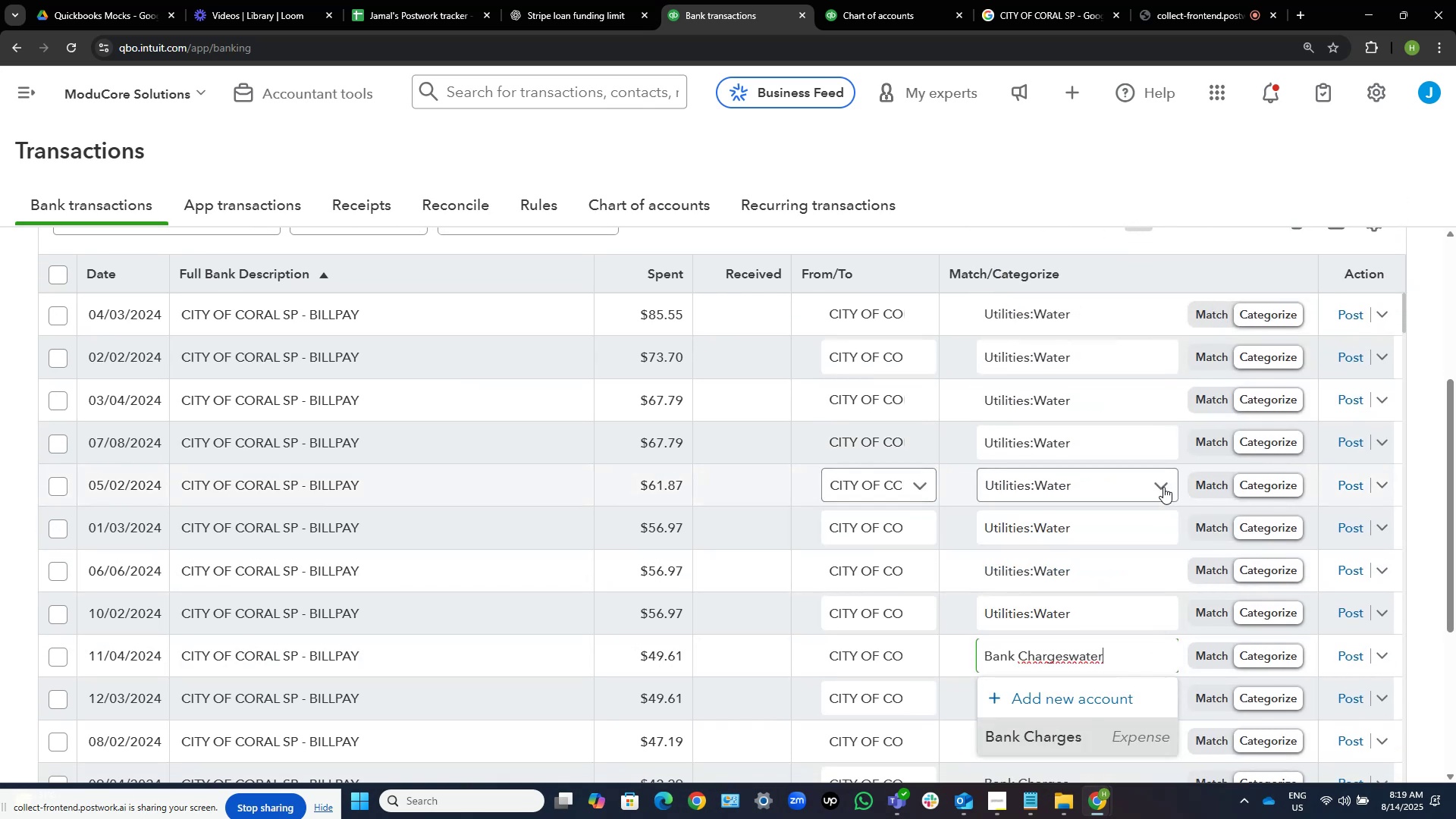 
scroll: coordinate [1163, 487], scroll_direction: down, amount: 3.0
 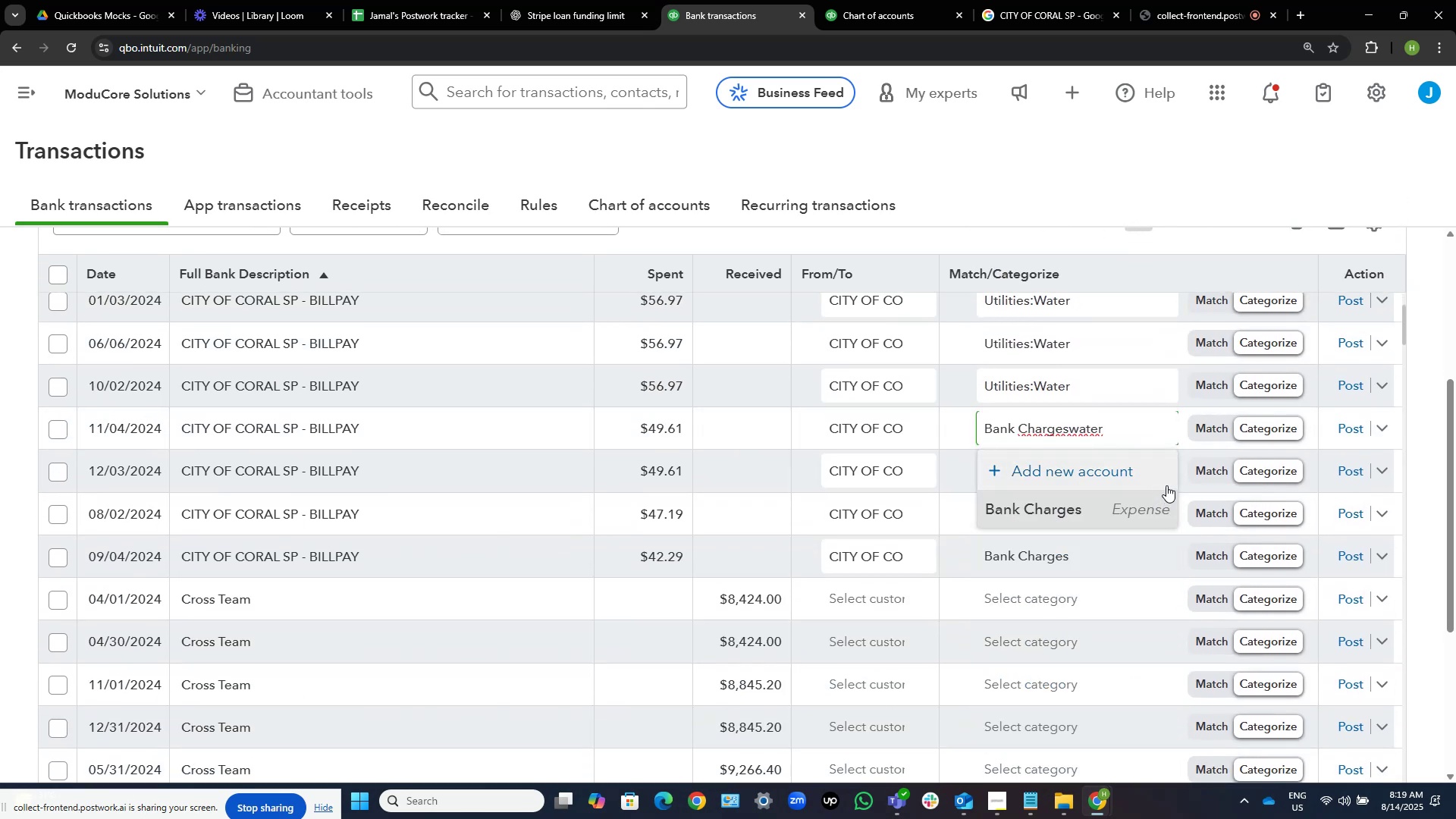 
key(Control+Shift+ArrowLeft)
 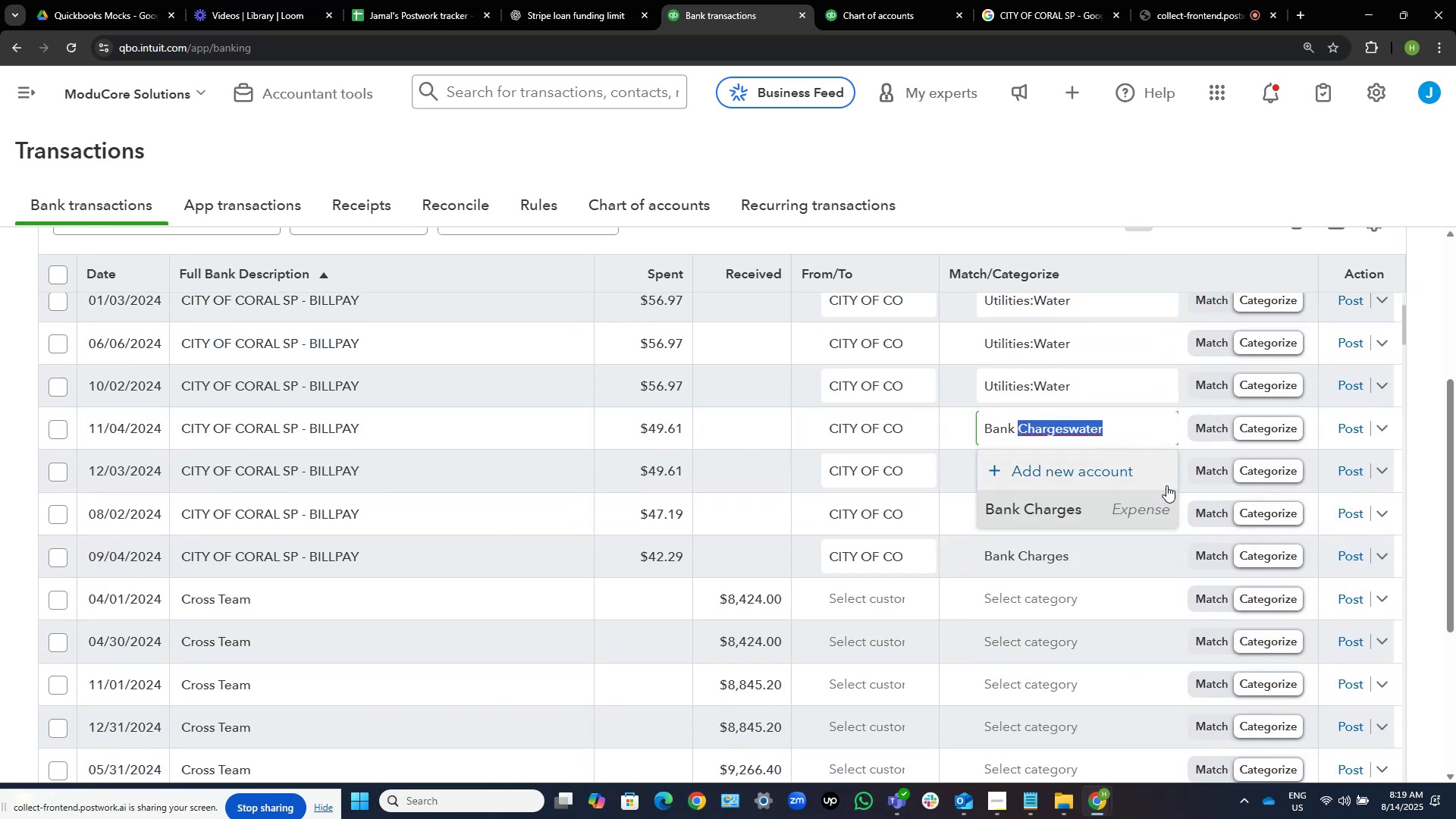 
key(Control+Shift+ArrowLeft)
 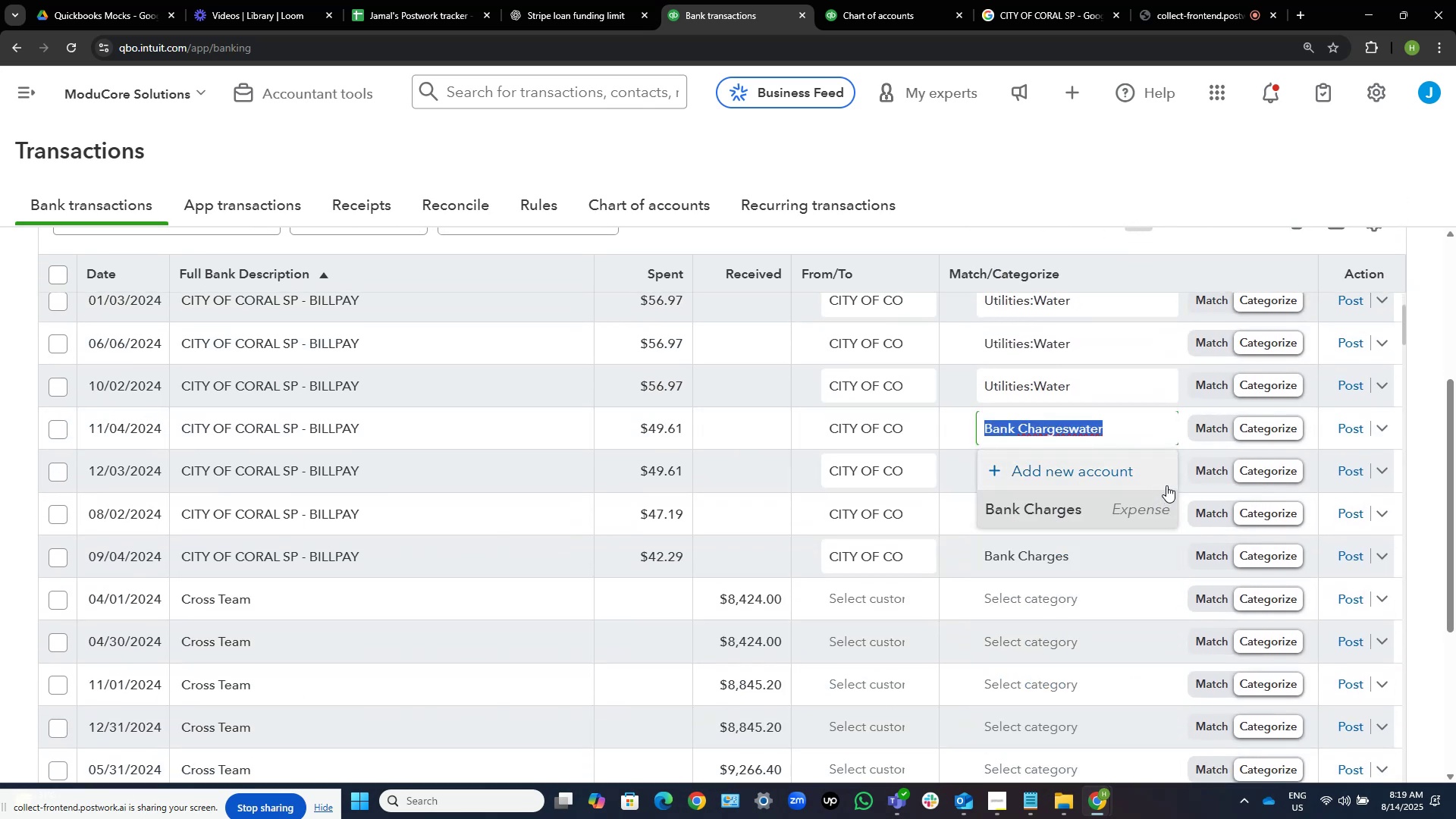 
key(Control+V)
 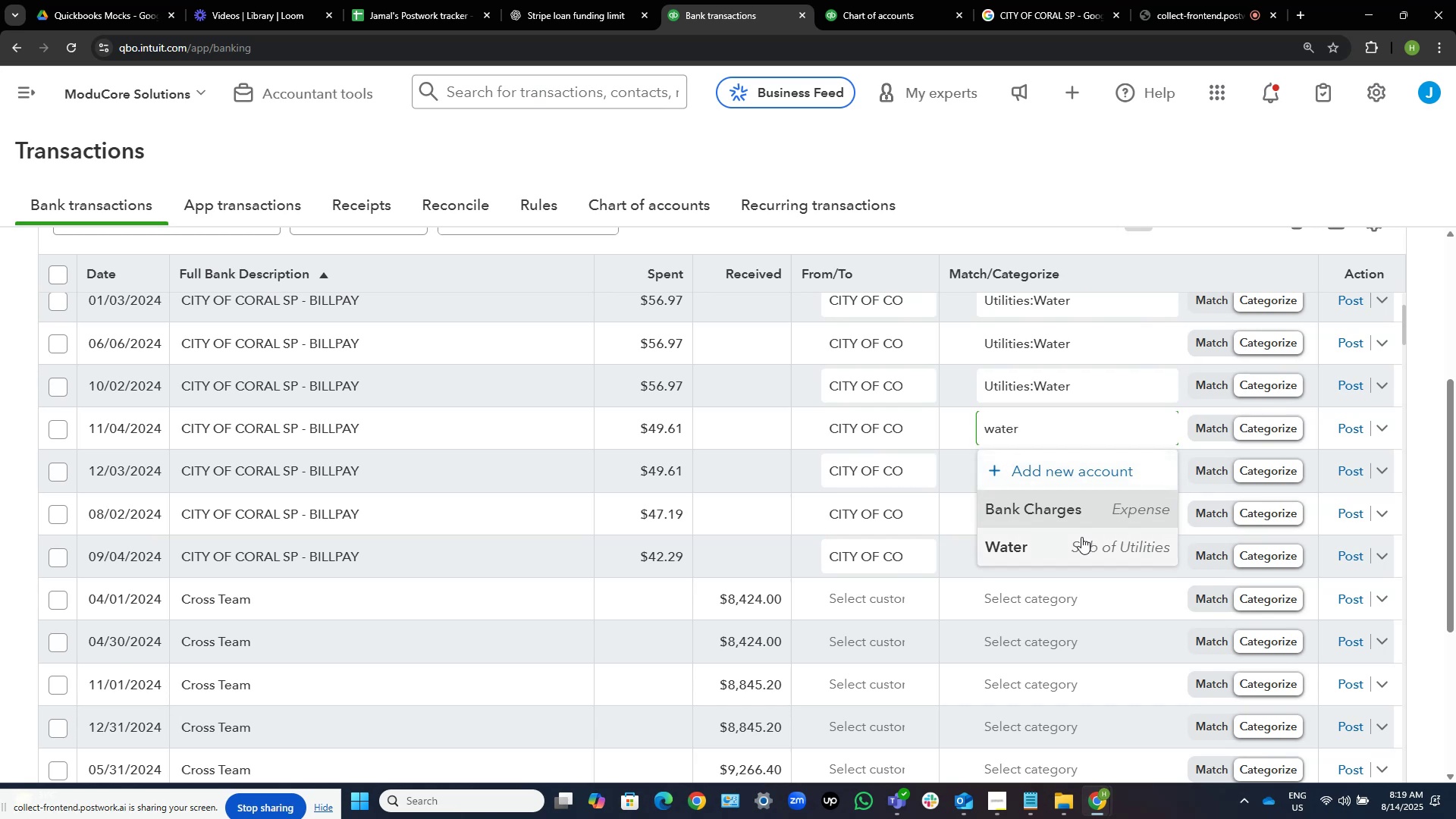 
left_click([1081, 537])
 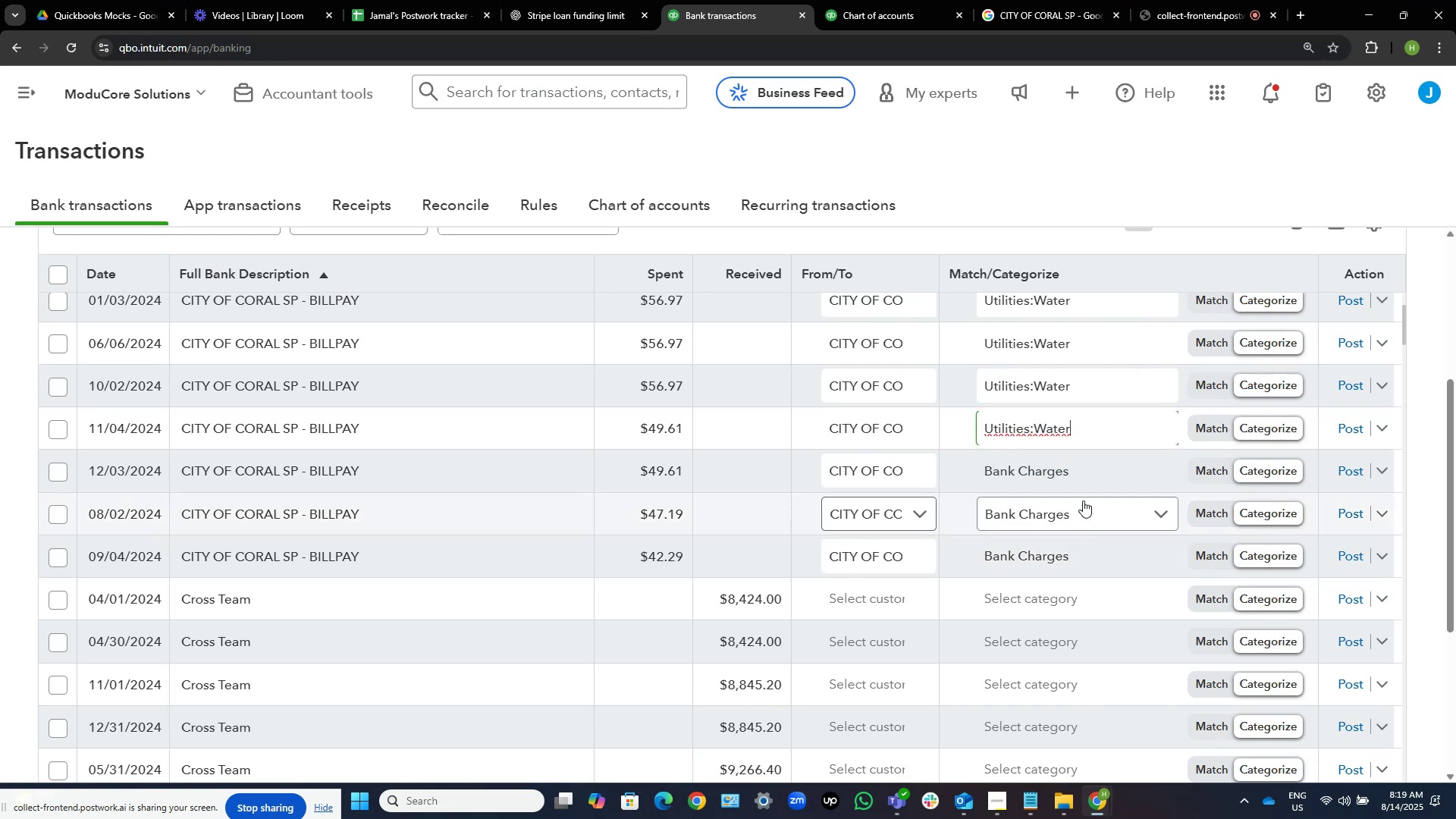 
left_click([1091, 478])
 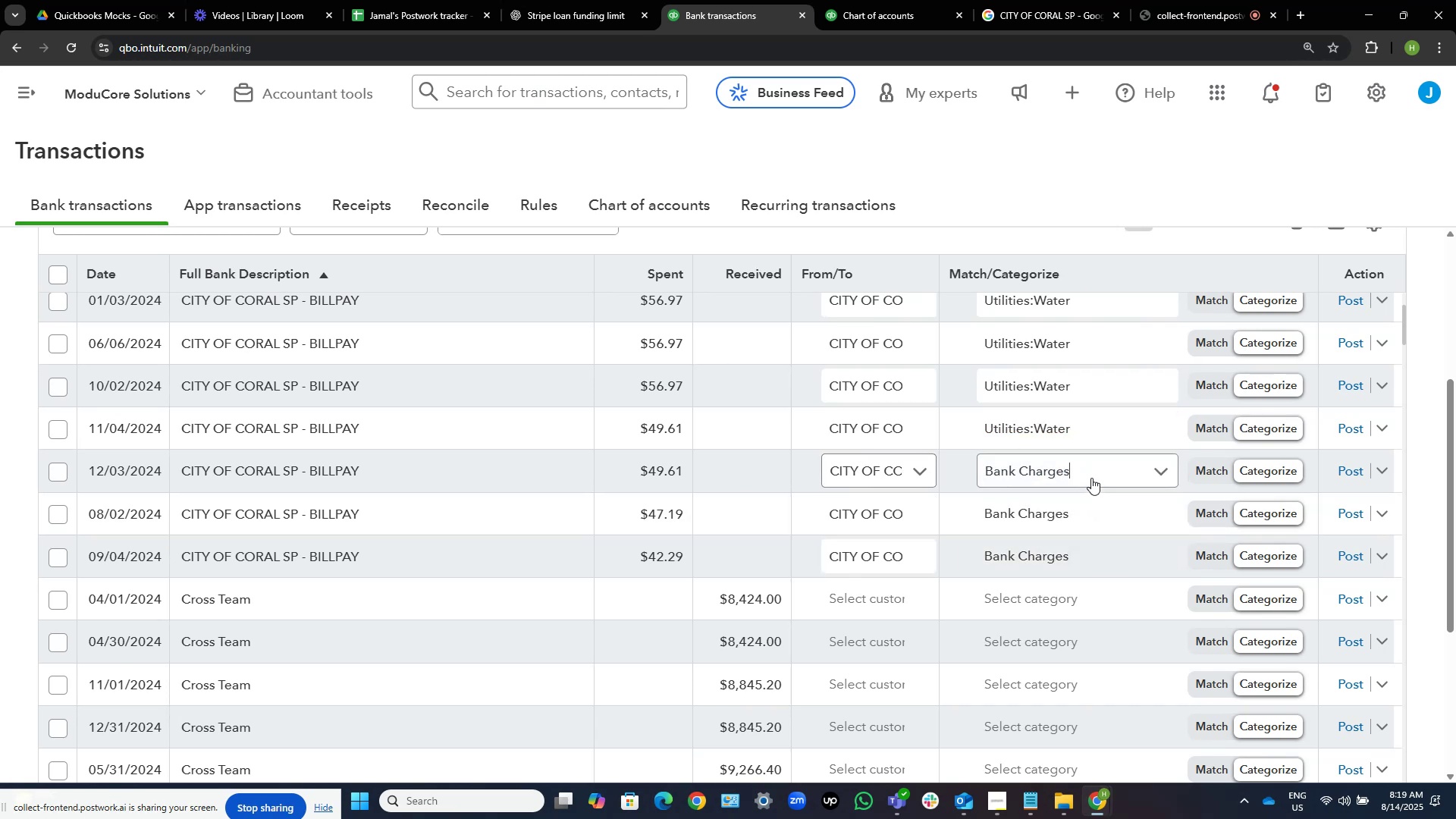 
key(Control+ControlLeft)
 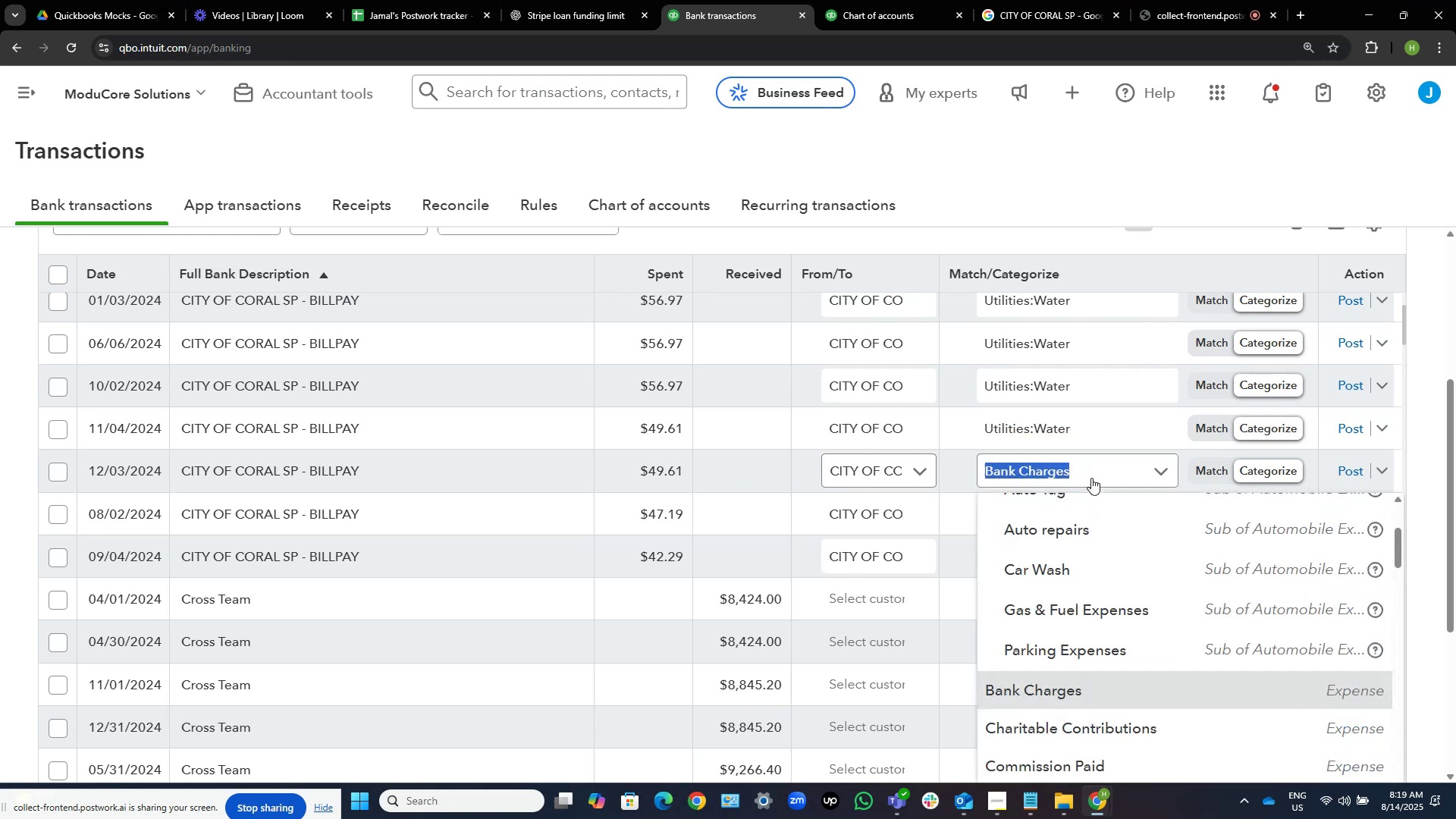 
key(Control+V)
 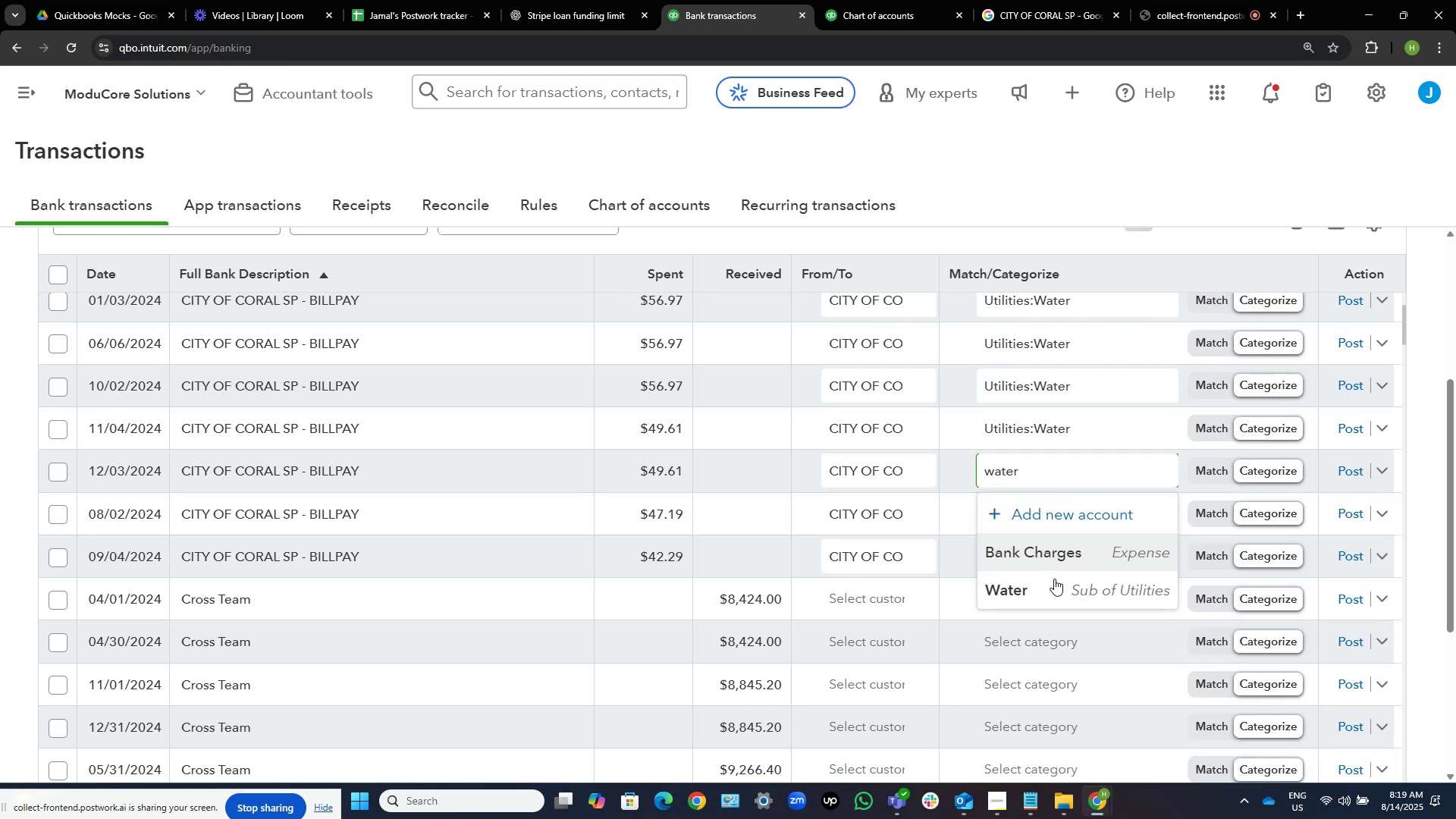 
left_click([1054, 588])
 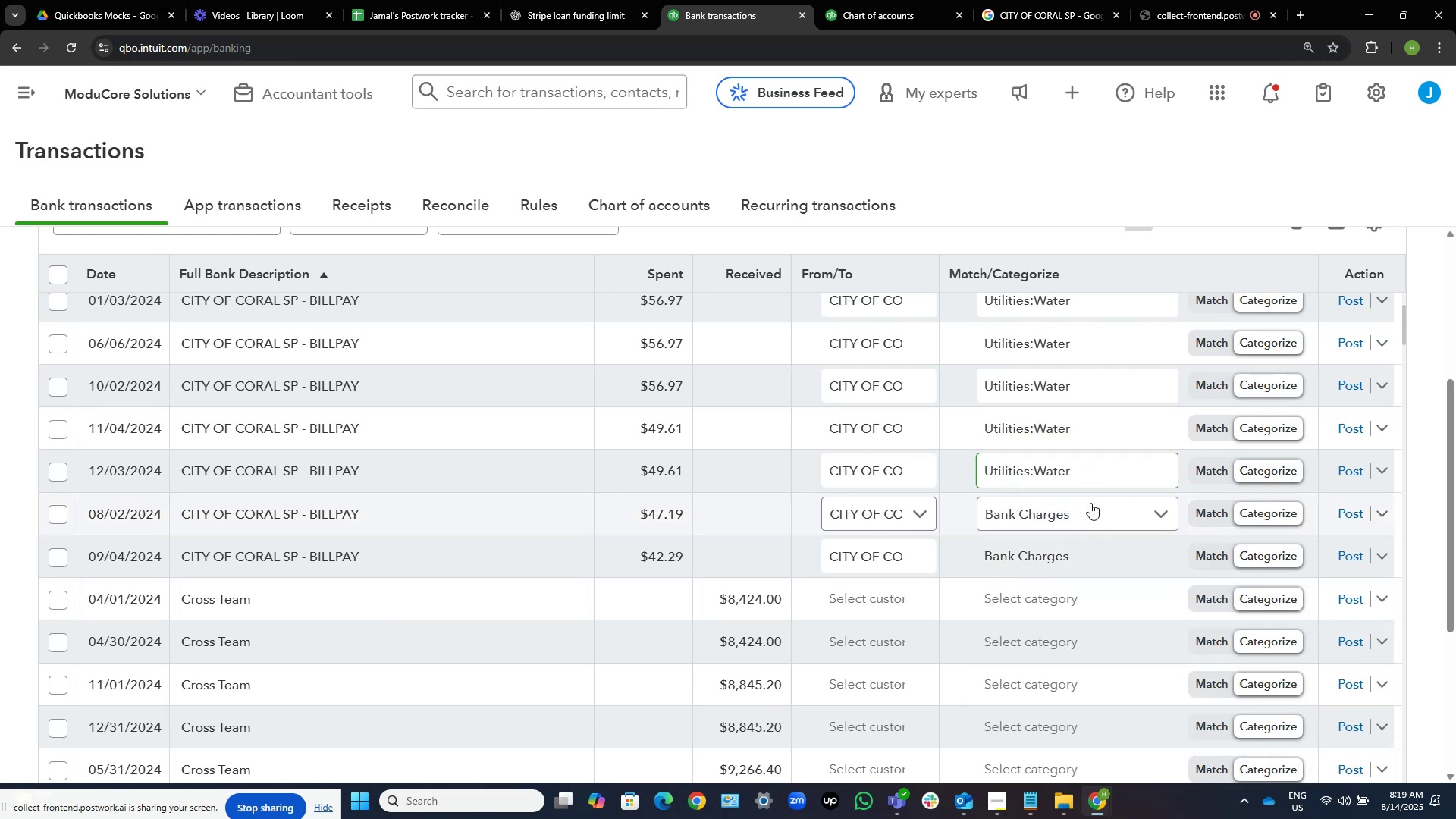 
key(Control+ControlLeft)
 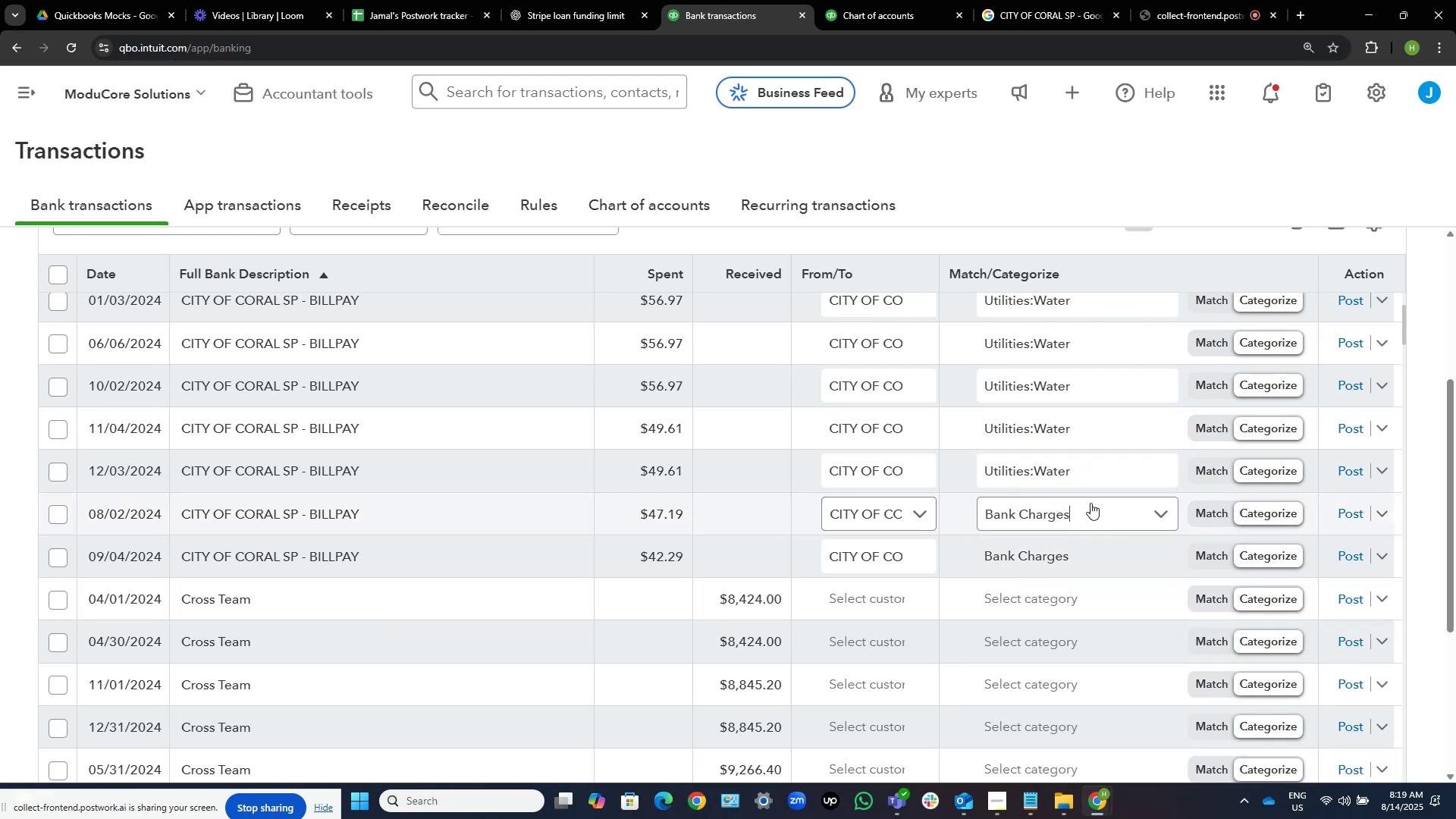 
left_click([1090, 503])
 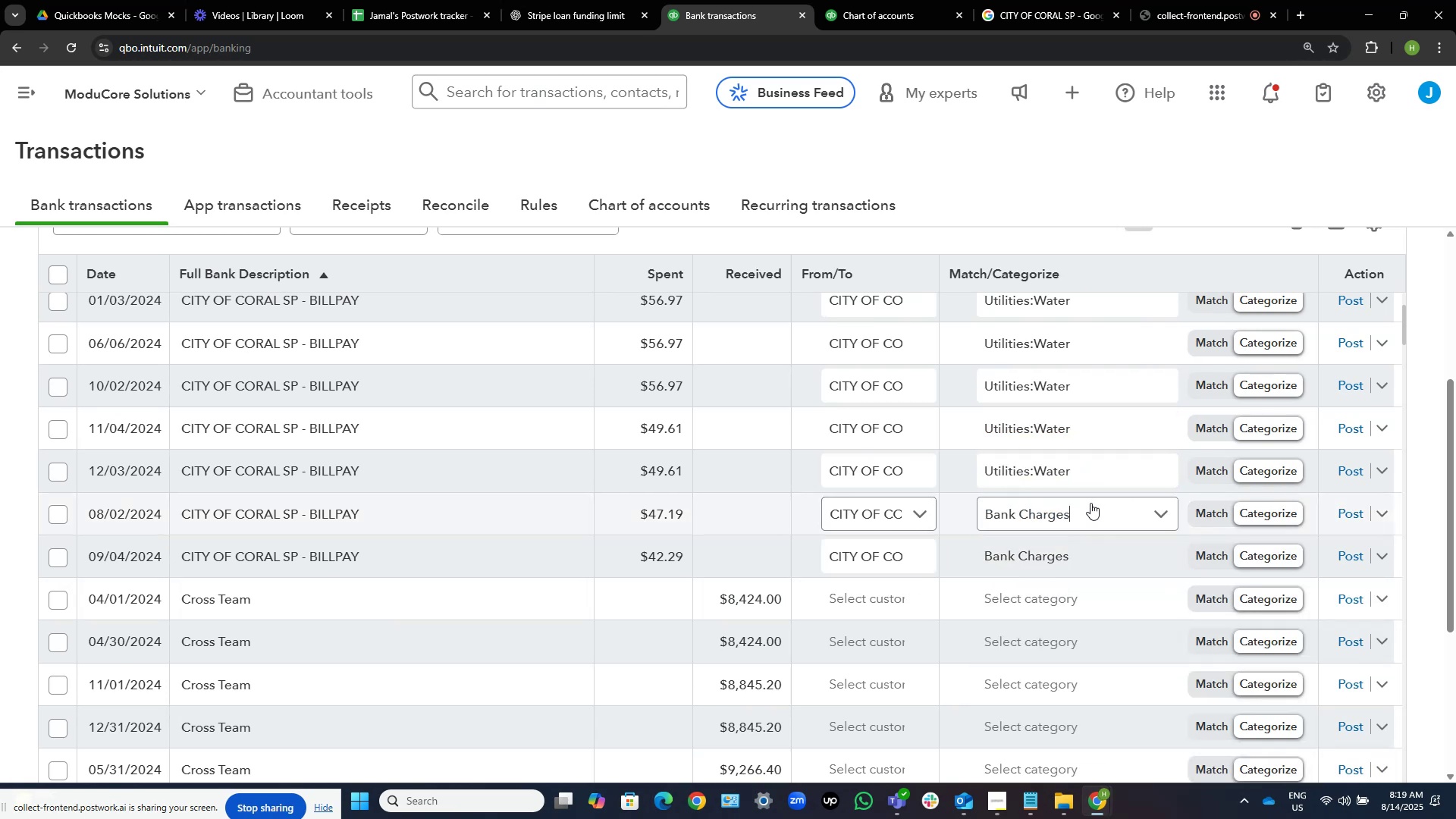 
key(Control+V)
 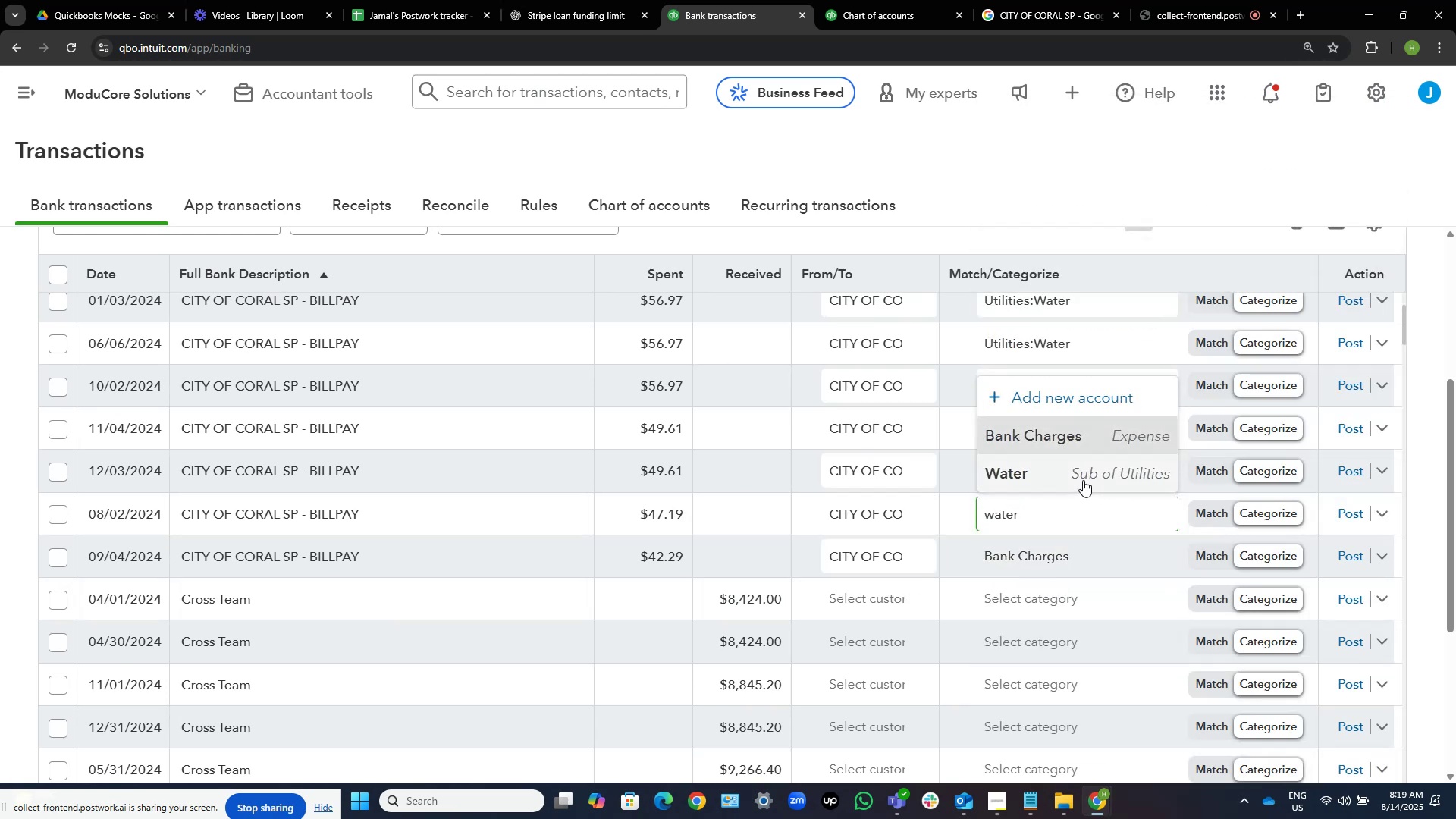 
left_click([1086, 473])
 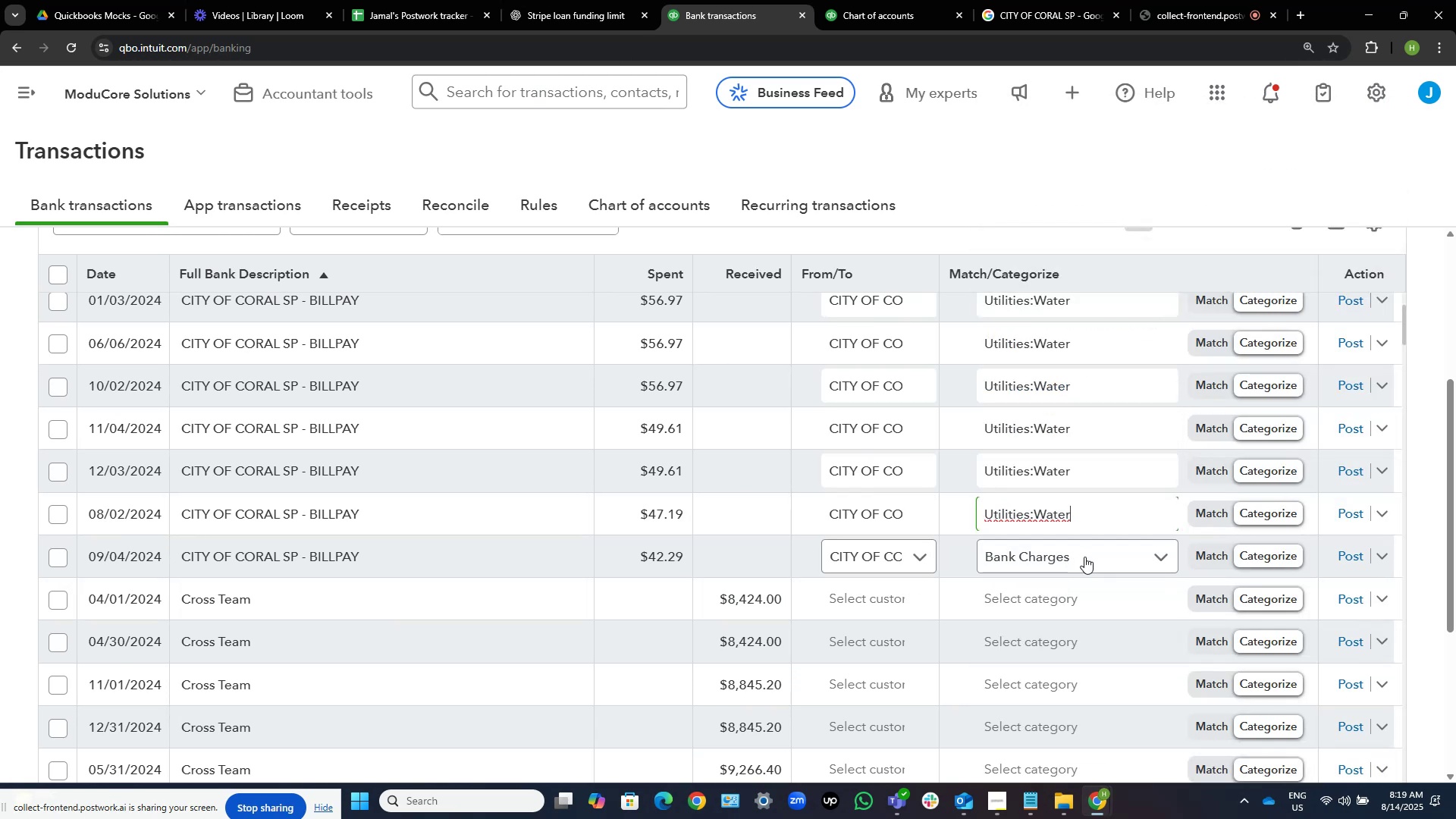 
key(Control+ControlLeft)
 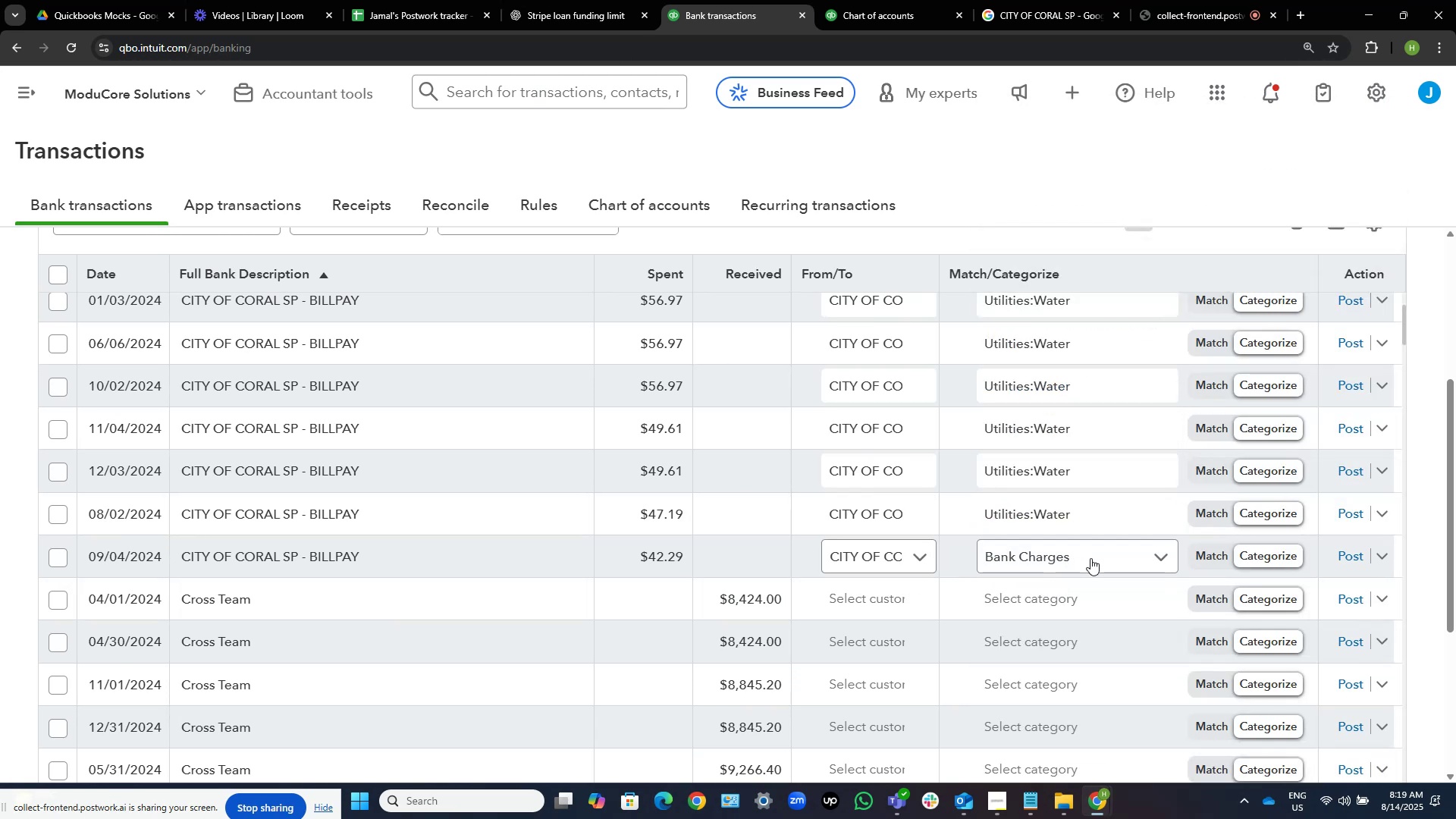 
left_click([1090, 558])
 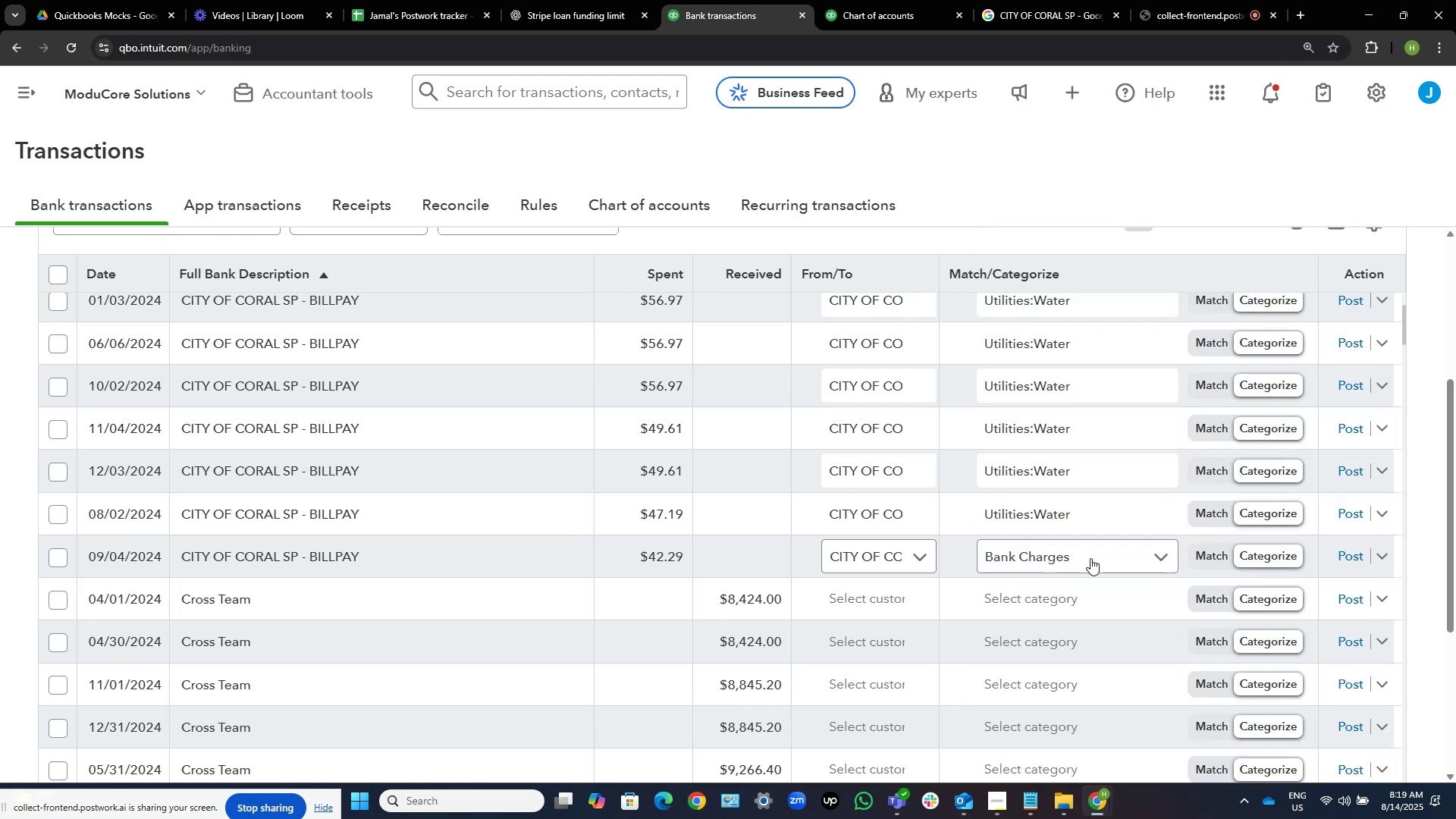 
key(Control+V)
 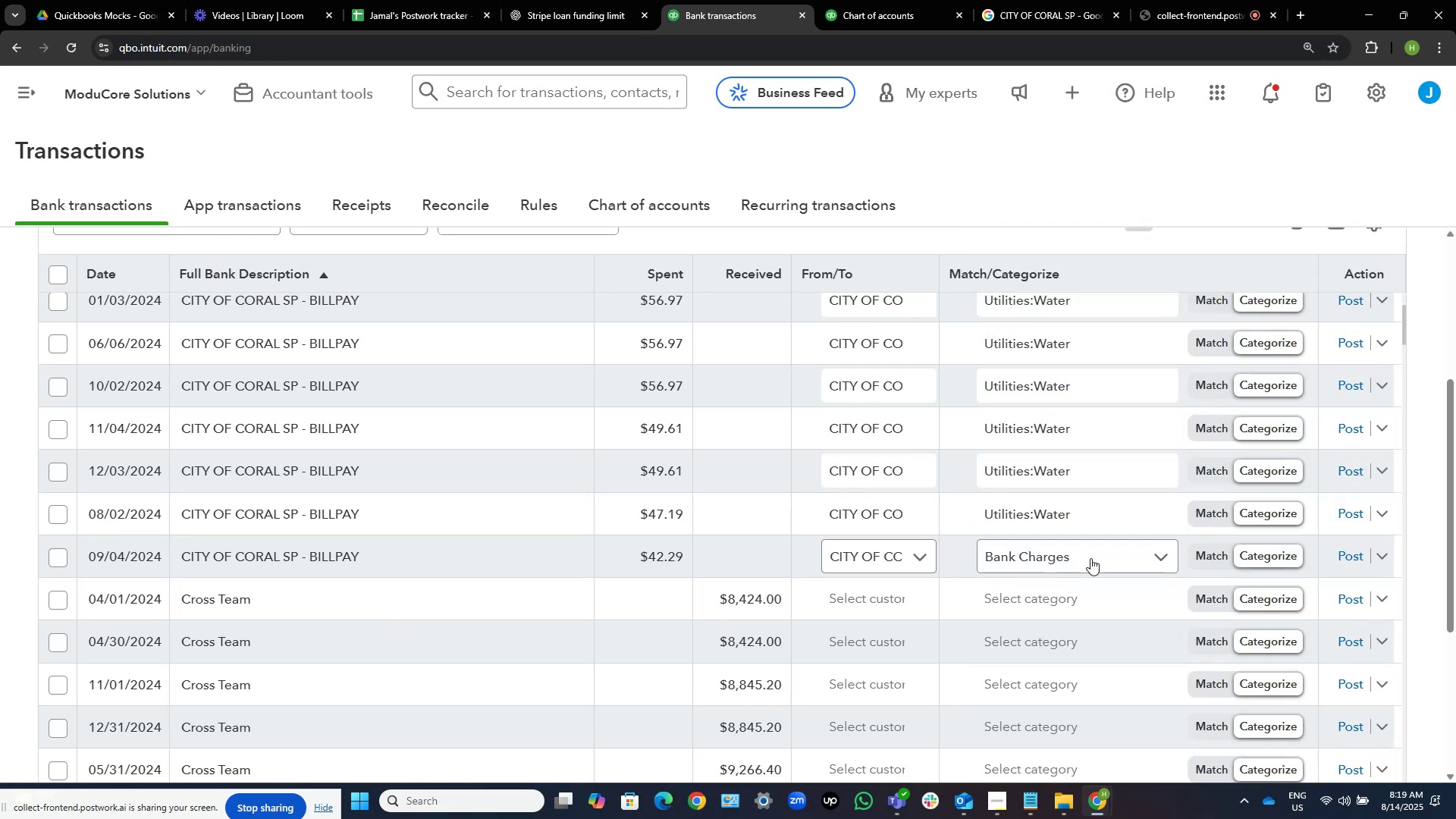 
left_click([1090, 558])
 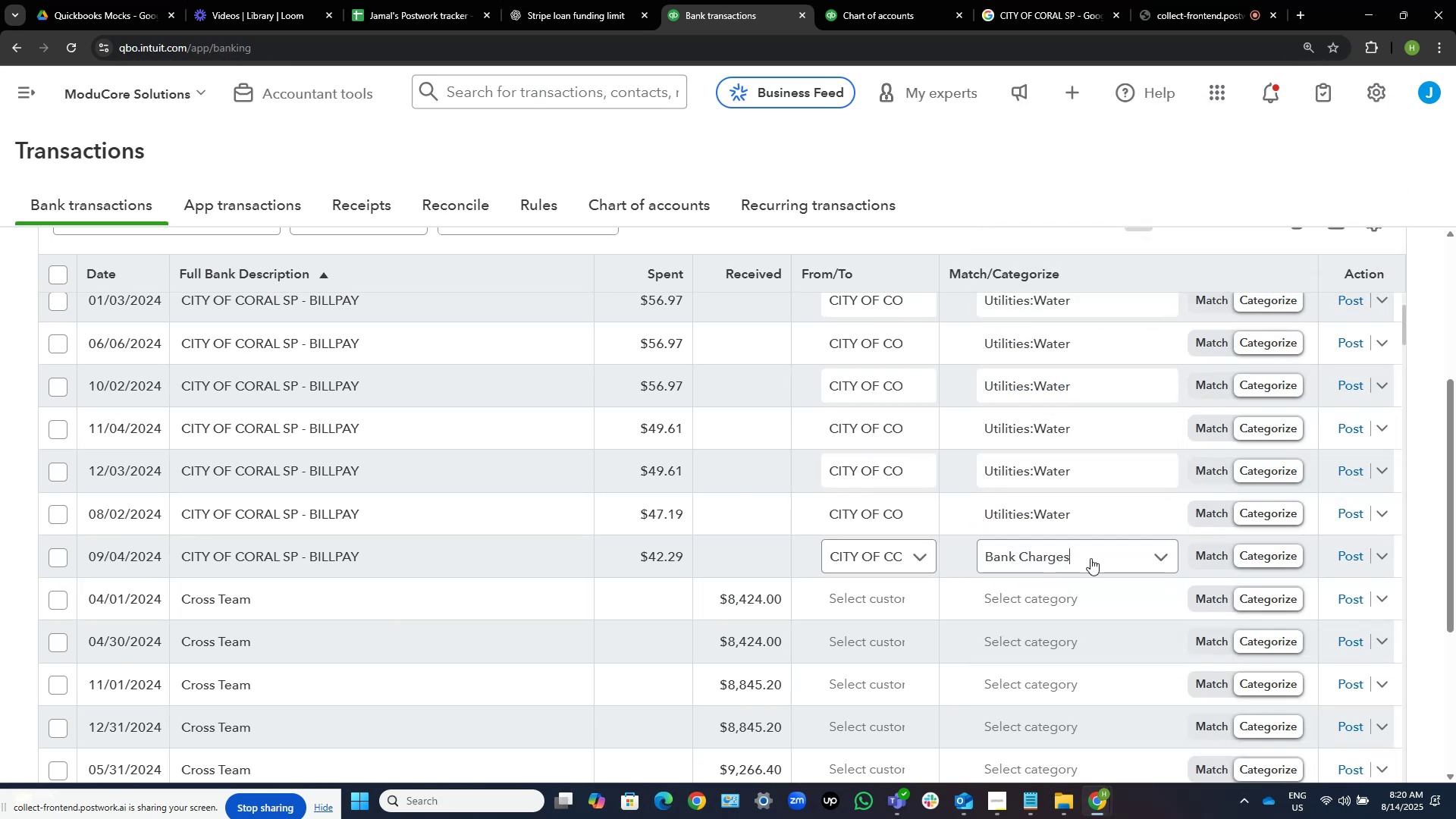 
key(Control+ControlLeft)
 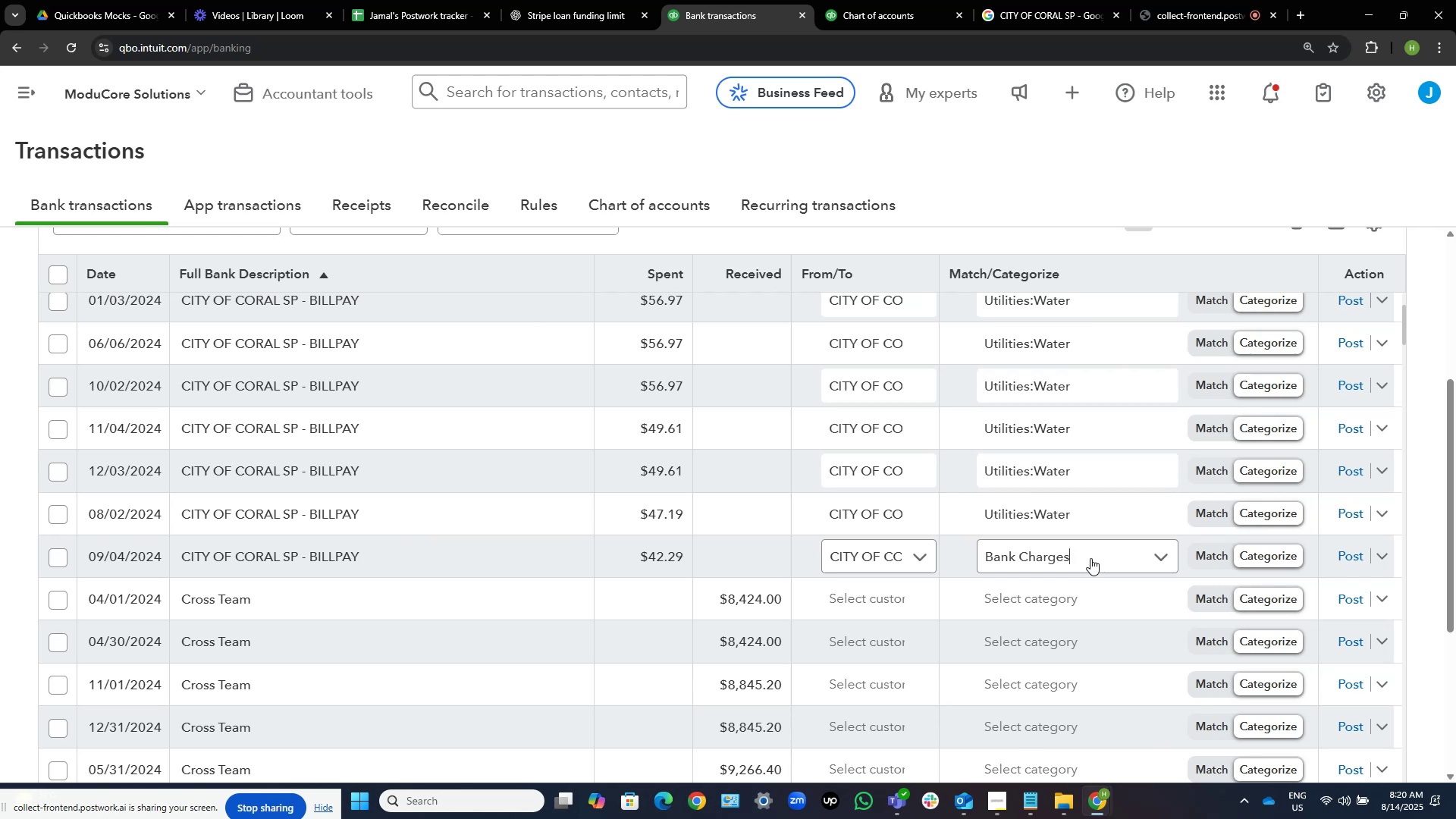 
key(Control+V)
 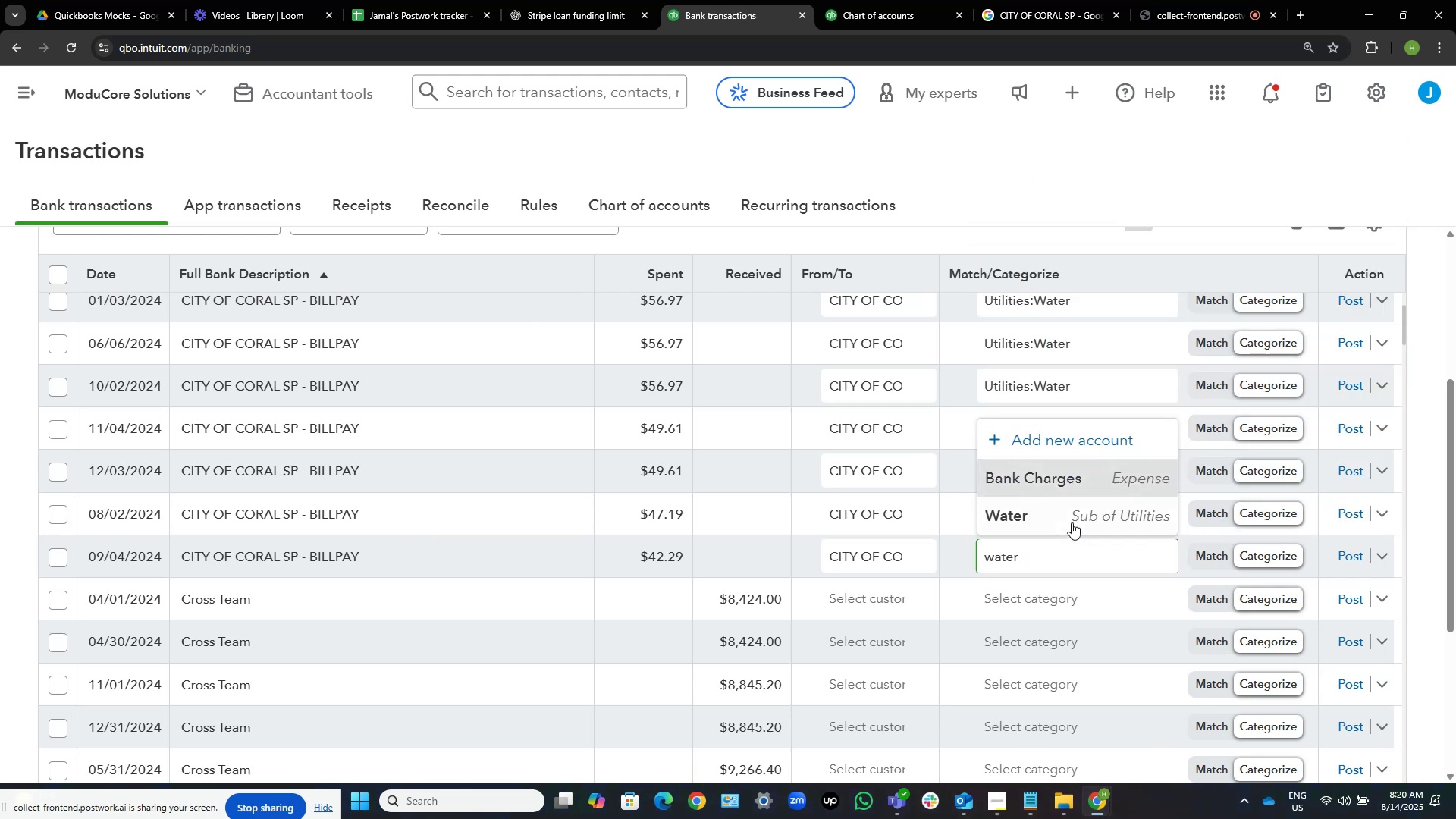 
left_click([1070, 521])
 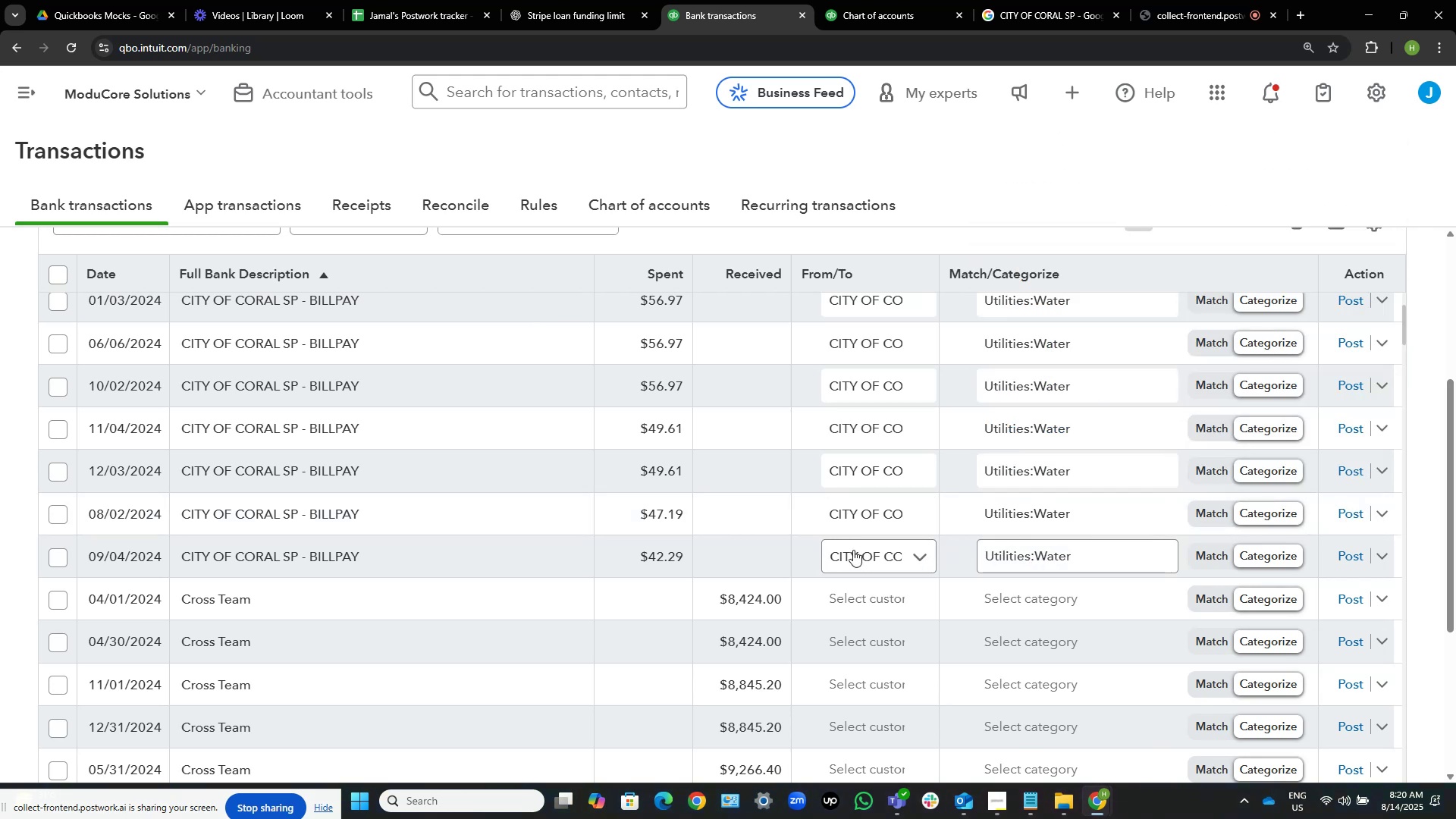 
wait(5.03)
 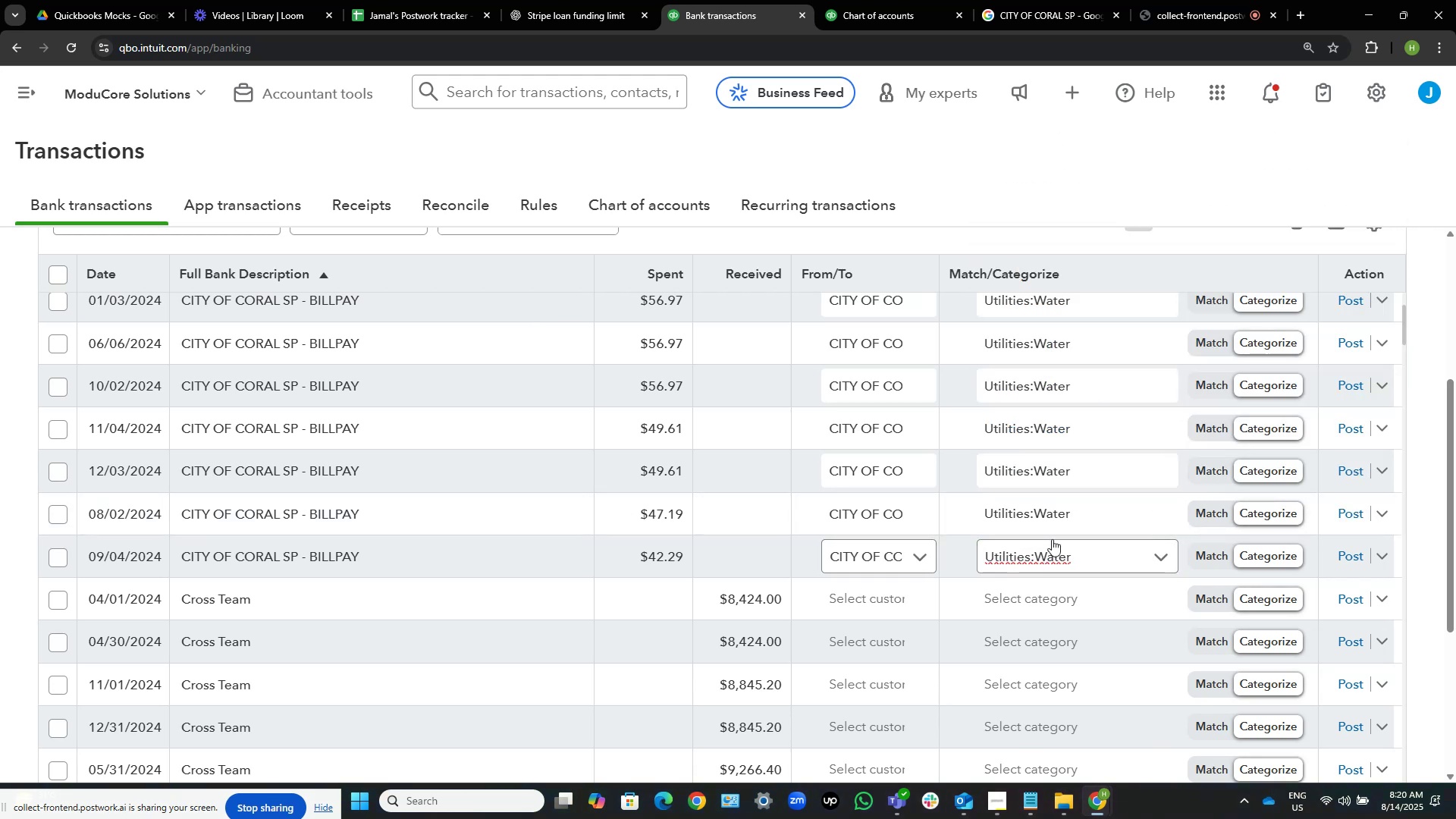 
scroll: coordinate [1126, 547], scroll_direction: up, amount: 9.0
 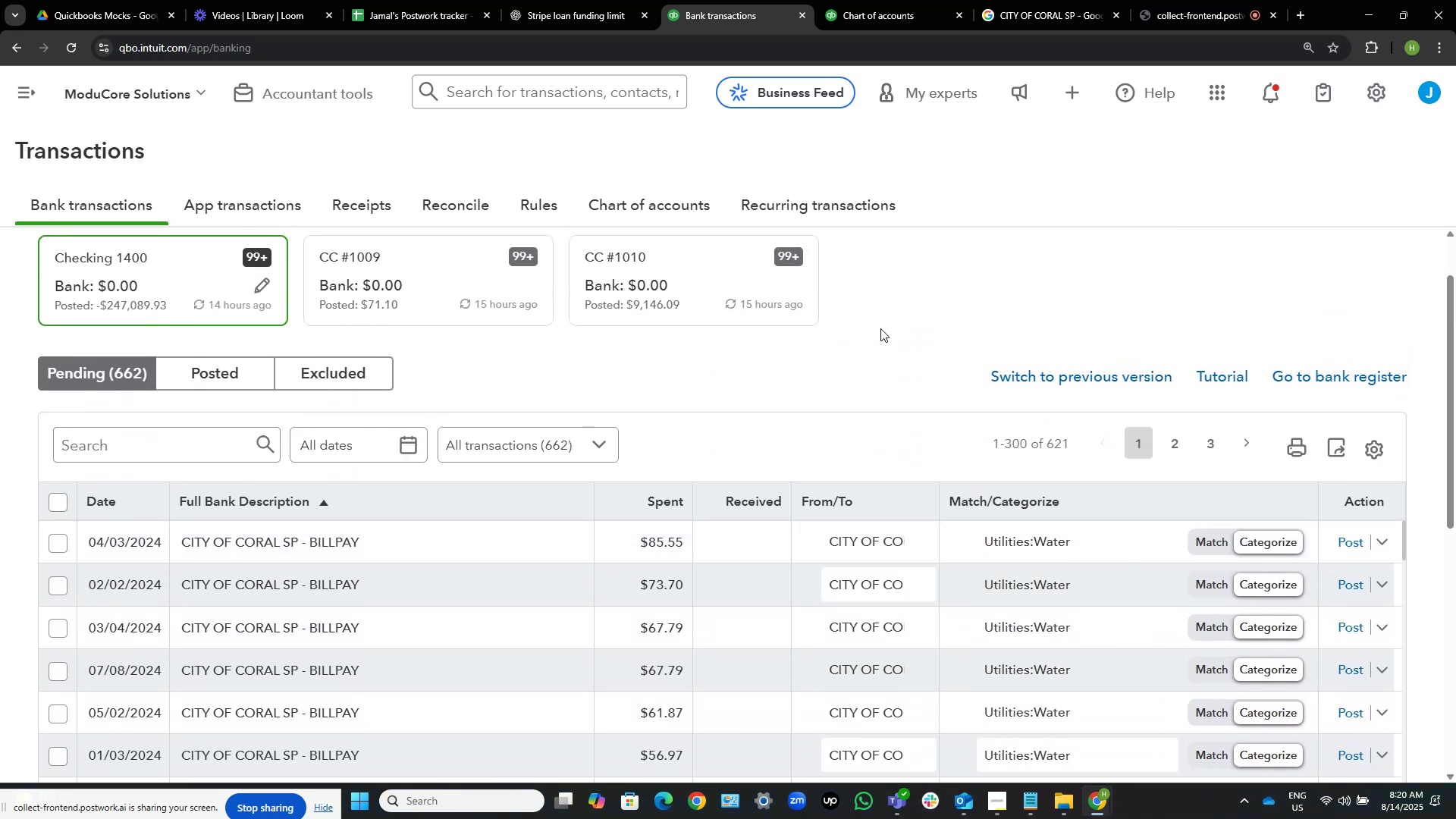 
left_click([884, 331])
 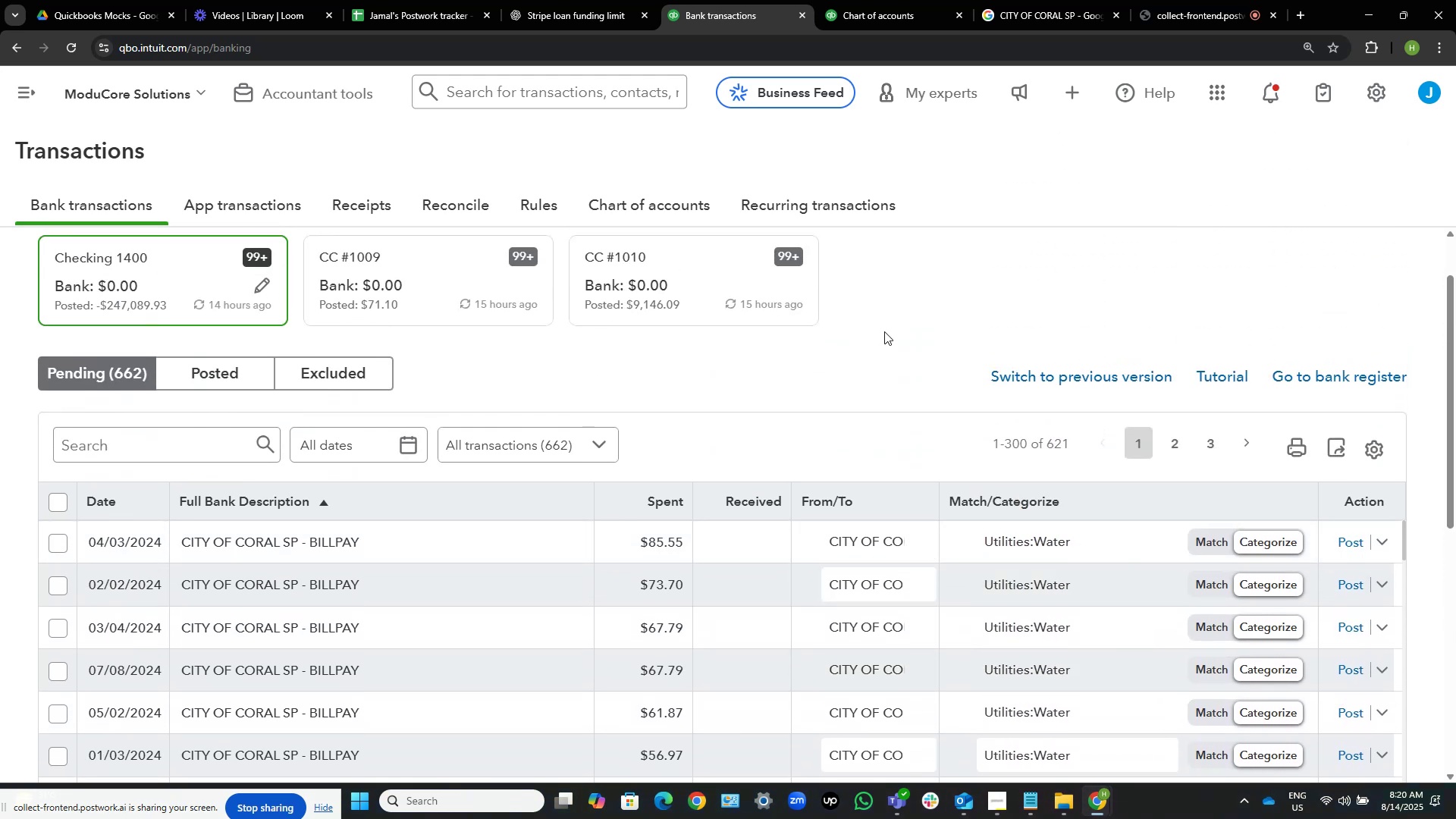 
scroll: coordinate [884, 331], scroll_direction: down, amount: 4.0
 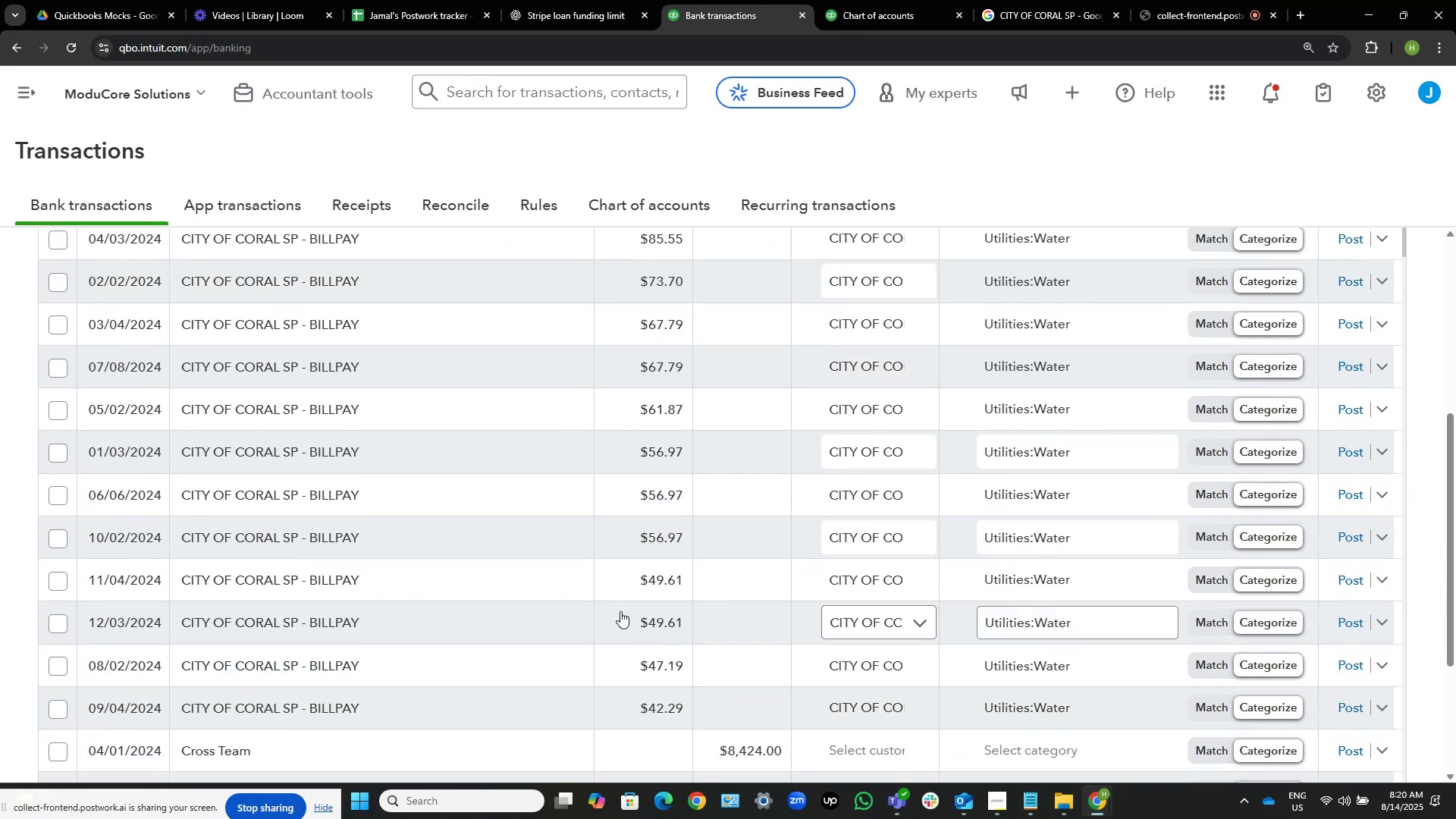 
scroll: coordinate [1163, 577], scroll_direction: up, amount: 2.0
 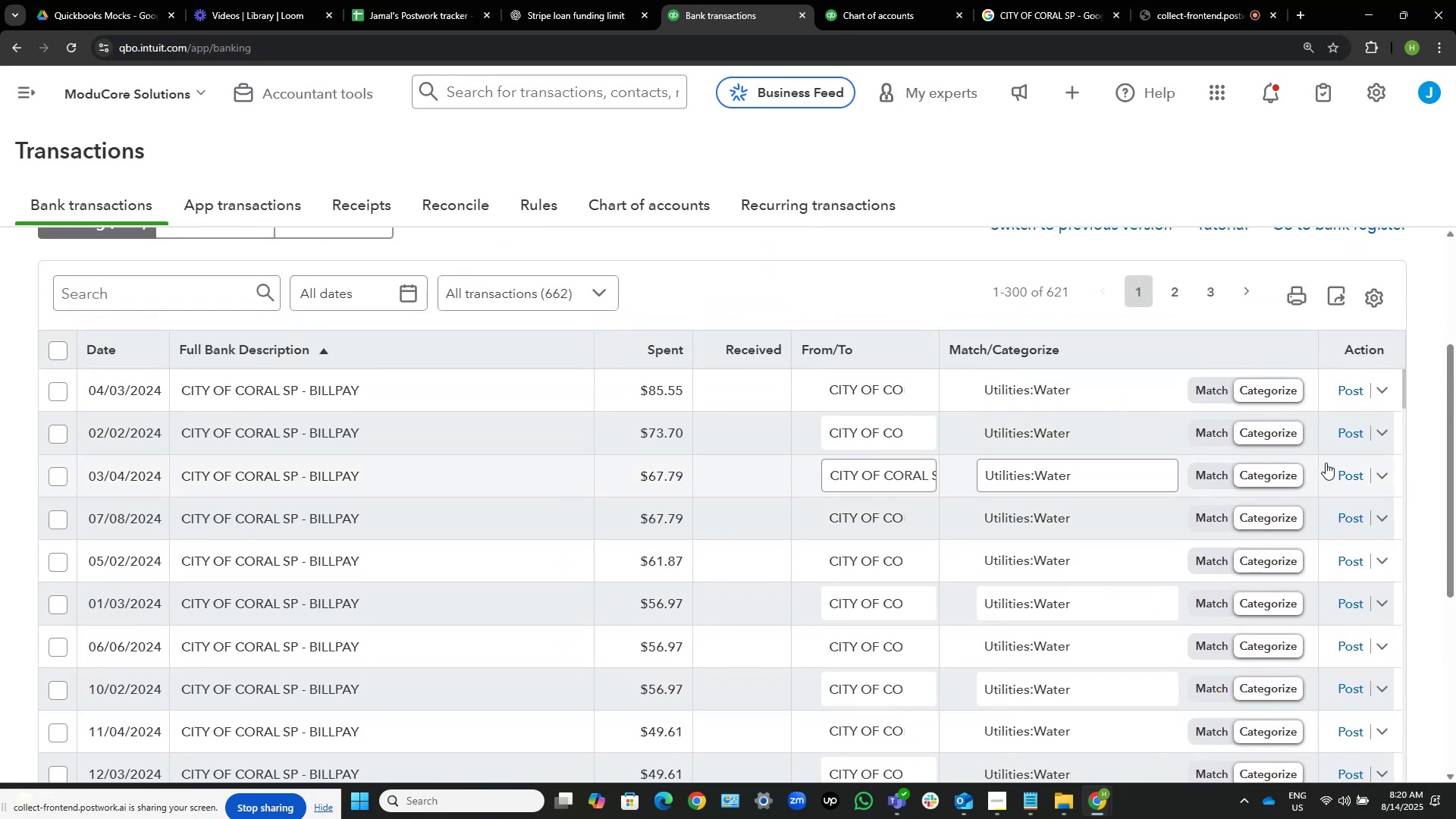 
scroll: coordinate [1263, 499], scroll_direction: down, amount: 1.0
 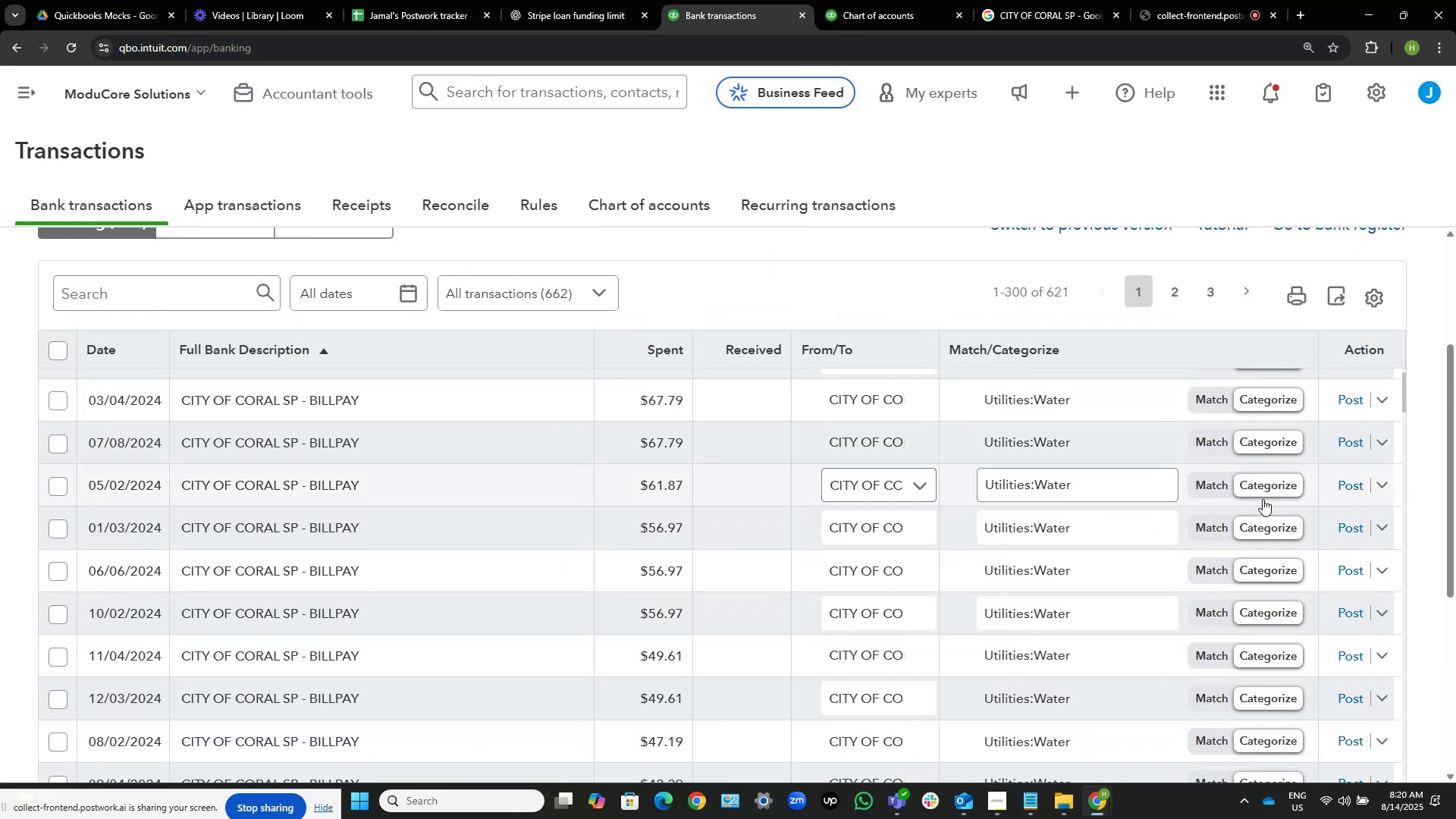 
scroll: coordinate [1263, 499], scroll_direction: up, amount: 2.0
 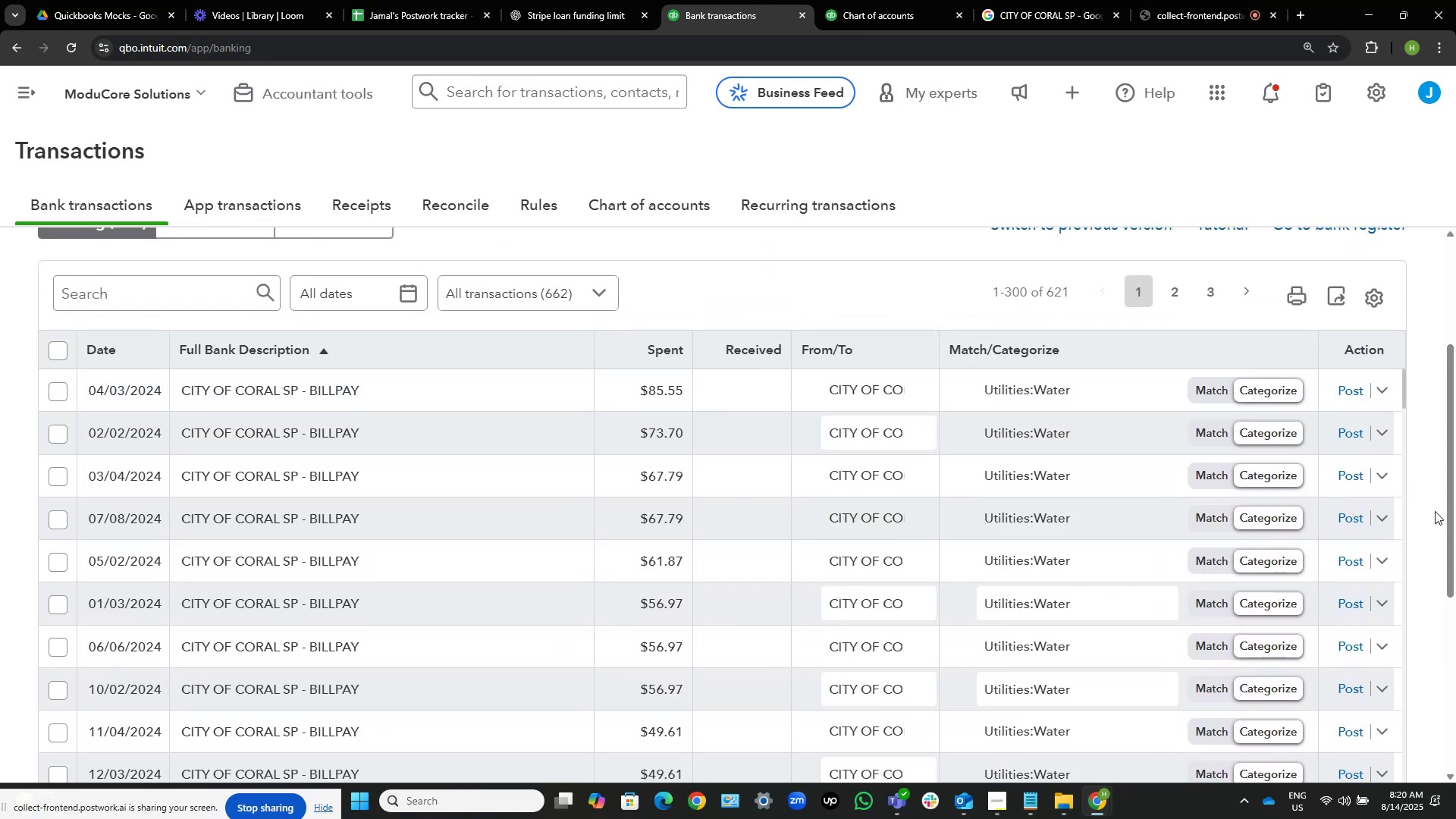 
scroll: coordinate [1435, 513], scroll_direction: down, amount: 1.0
 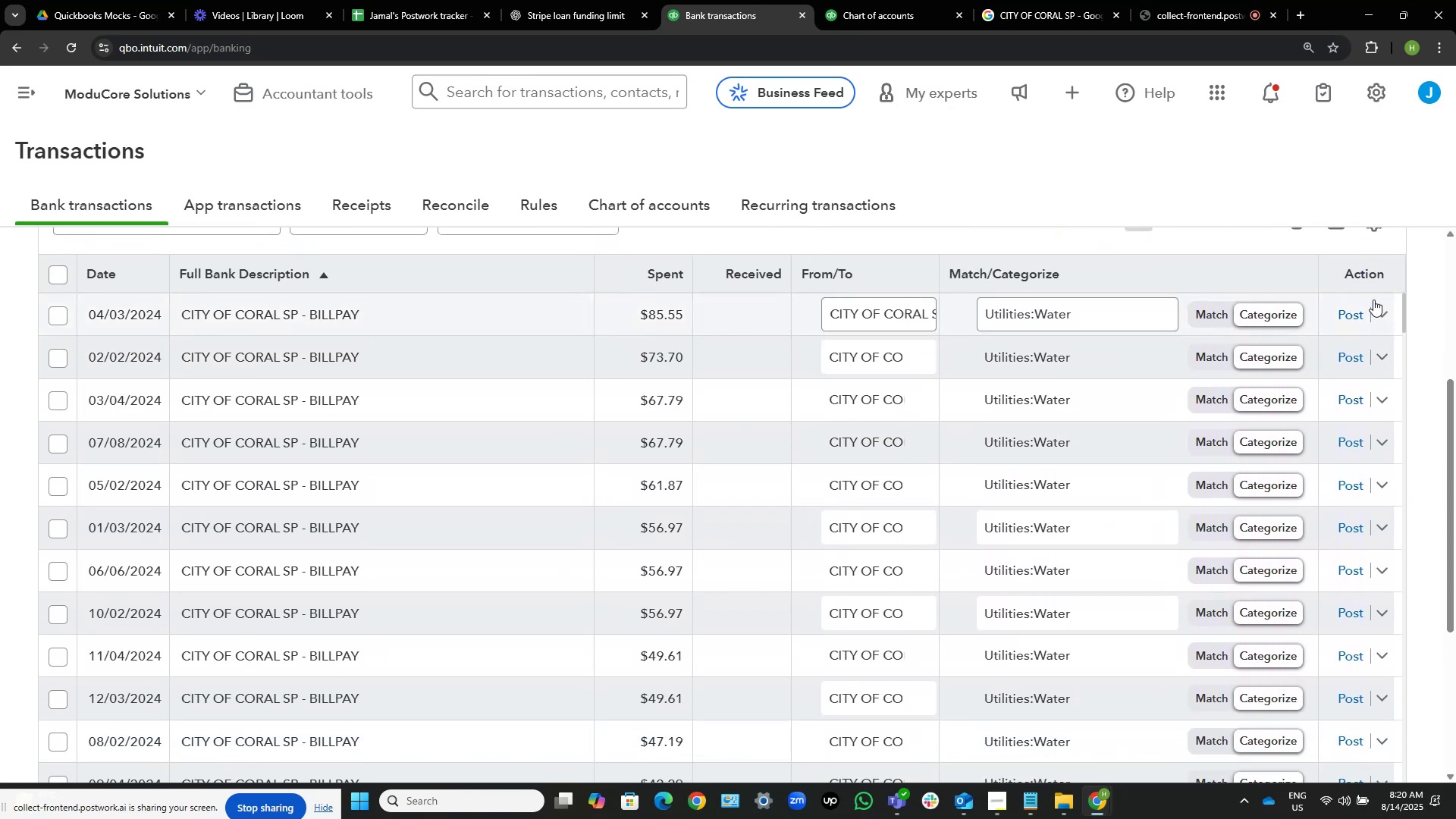 
left_click([1354, 310])
 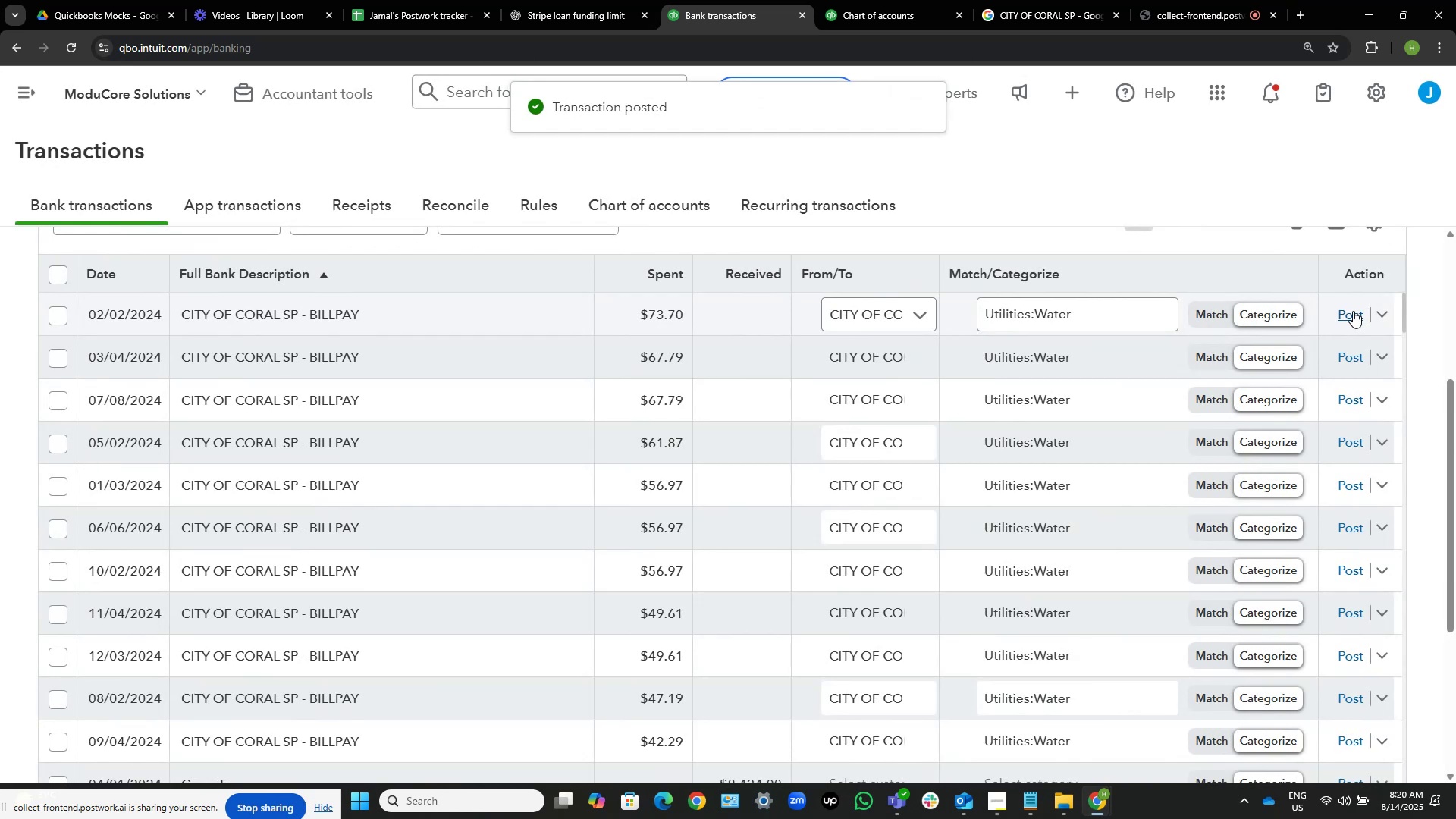 
wait(11.13)
 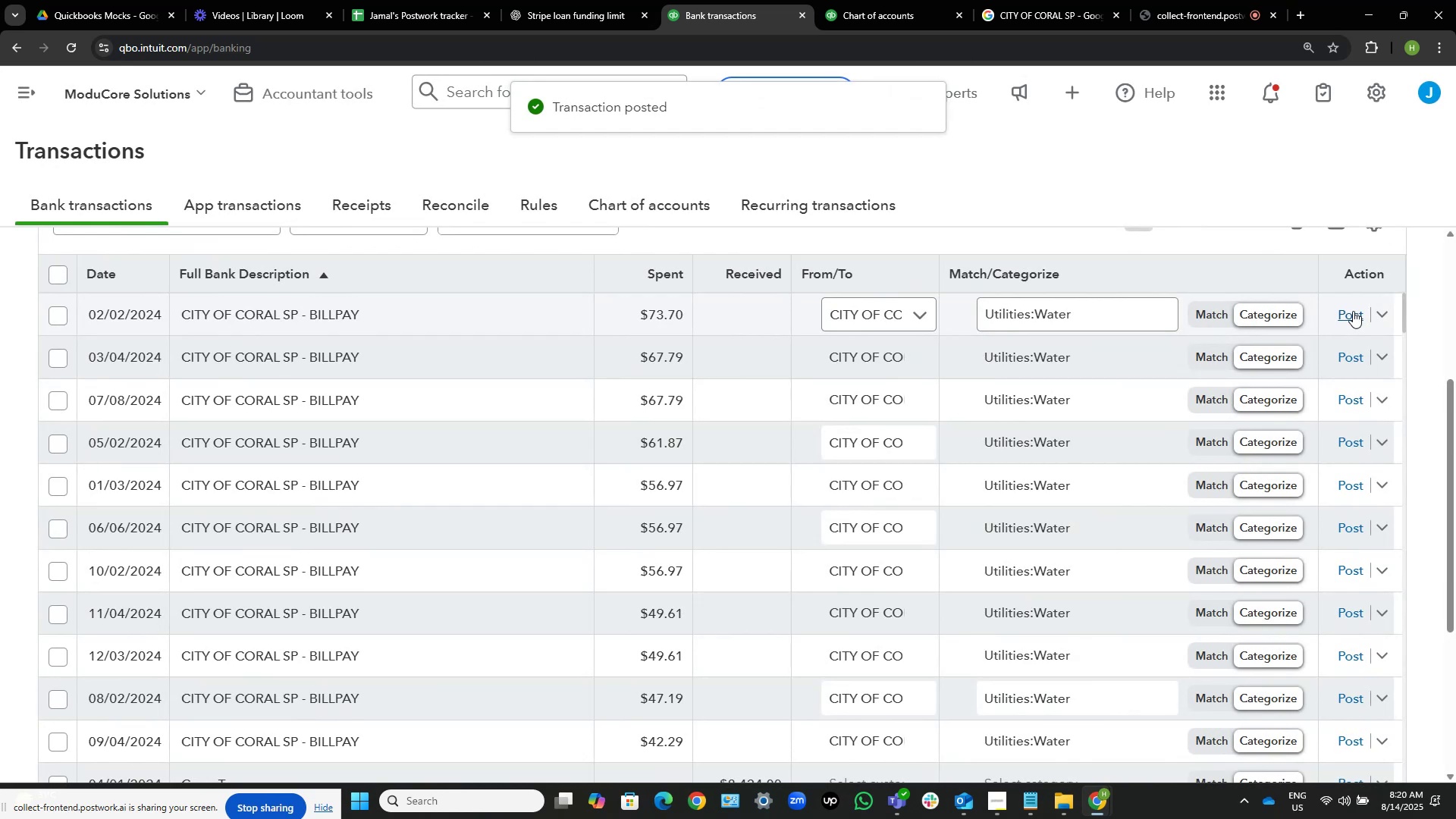 
left_click([1353, 311])
 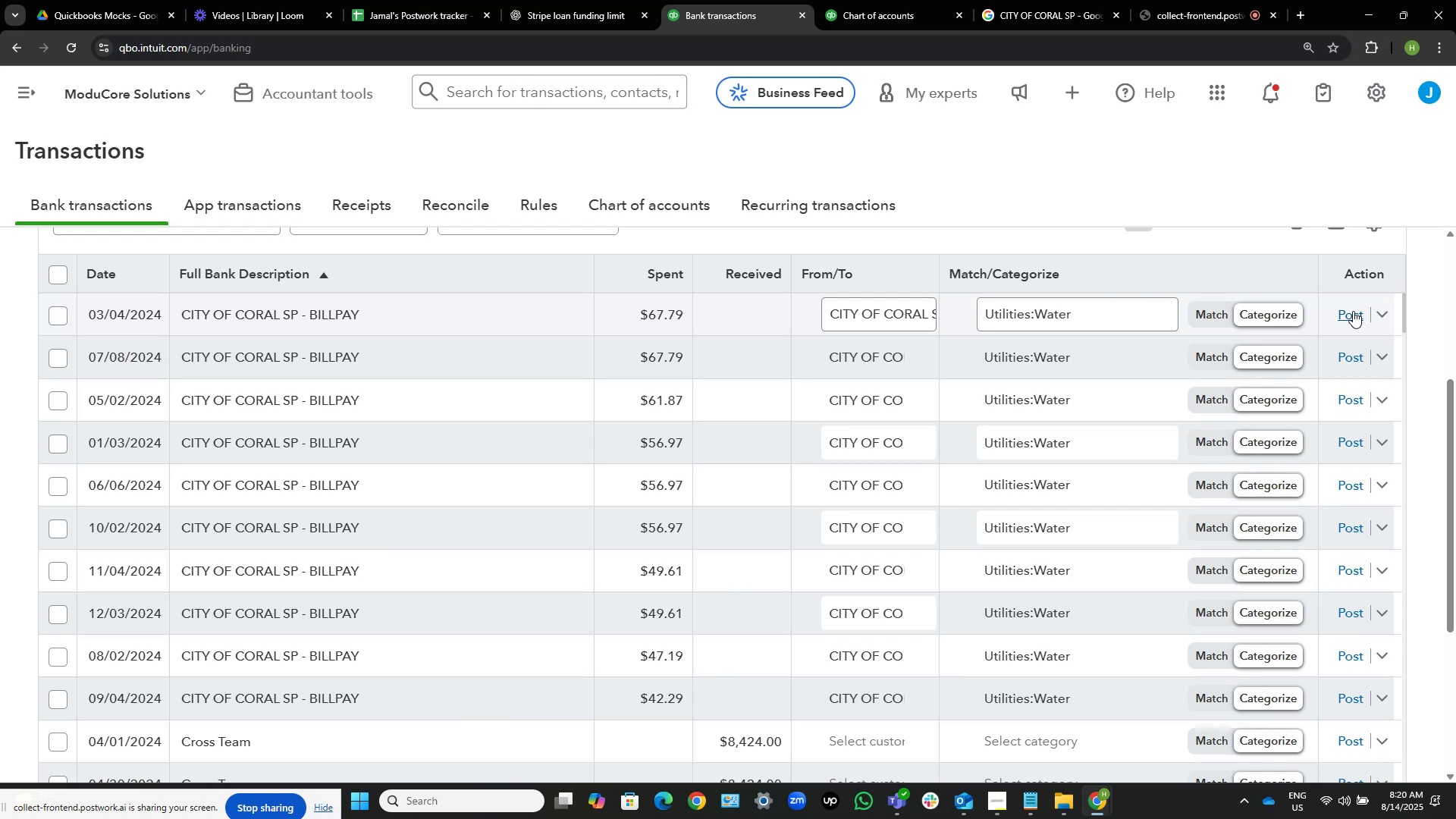 
wait(22.08)
 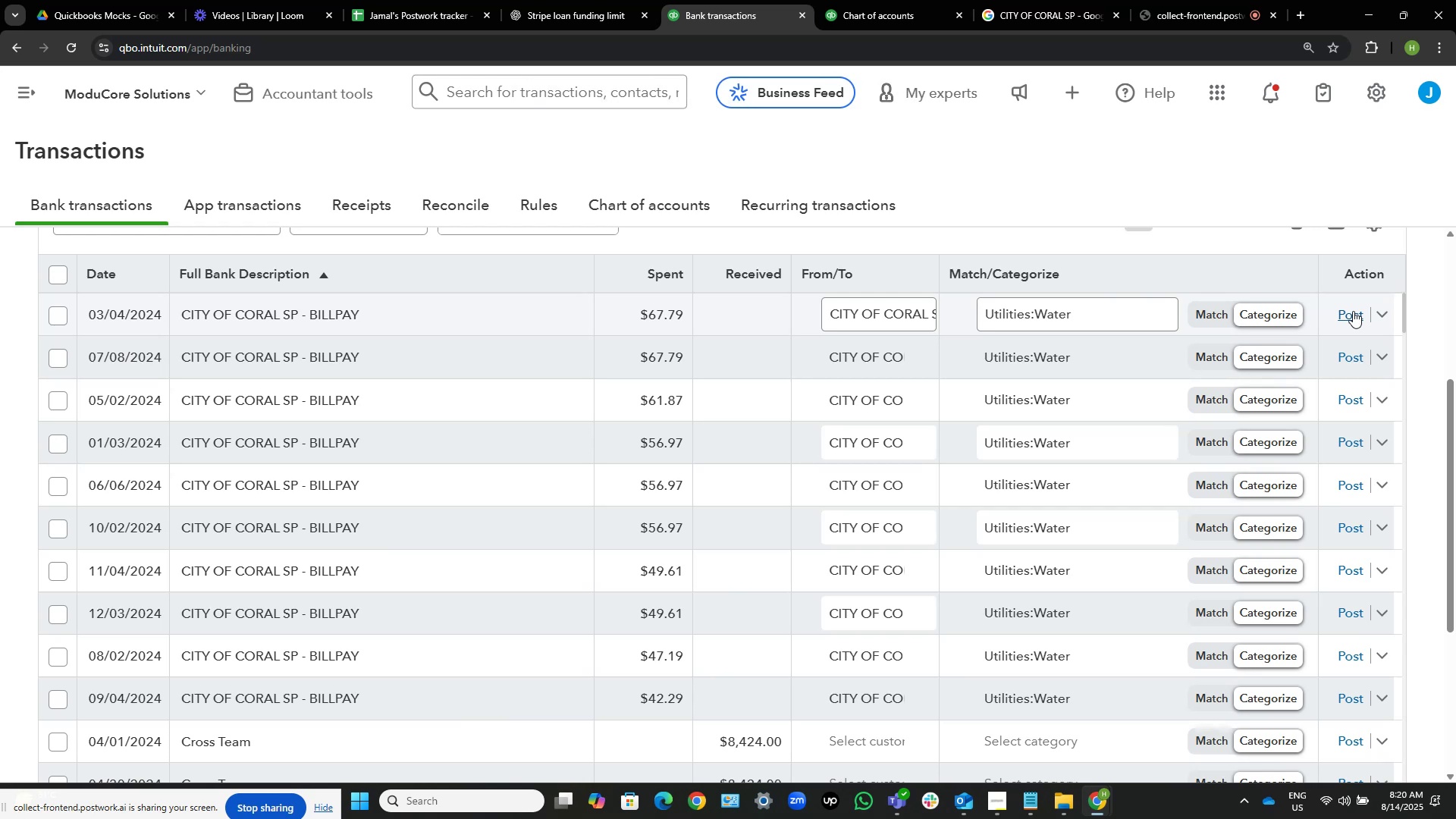 
left_click([1353, 311])
 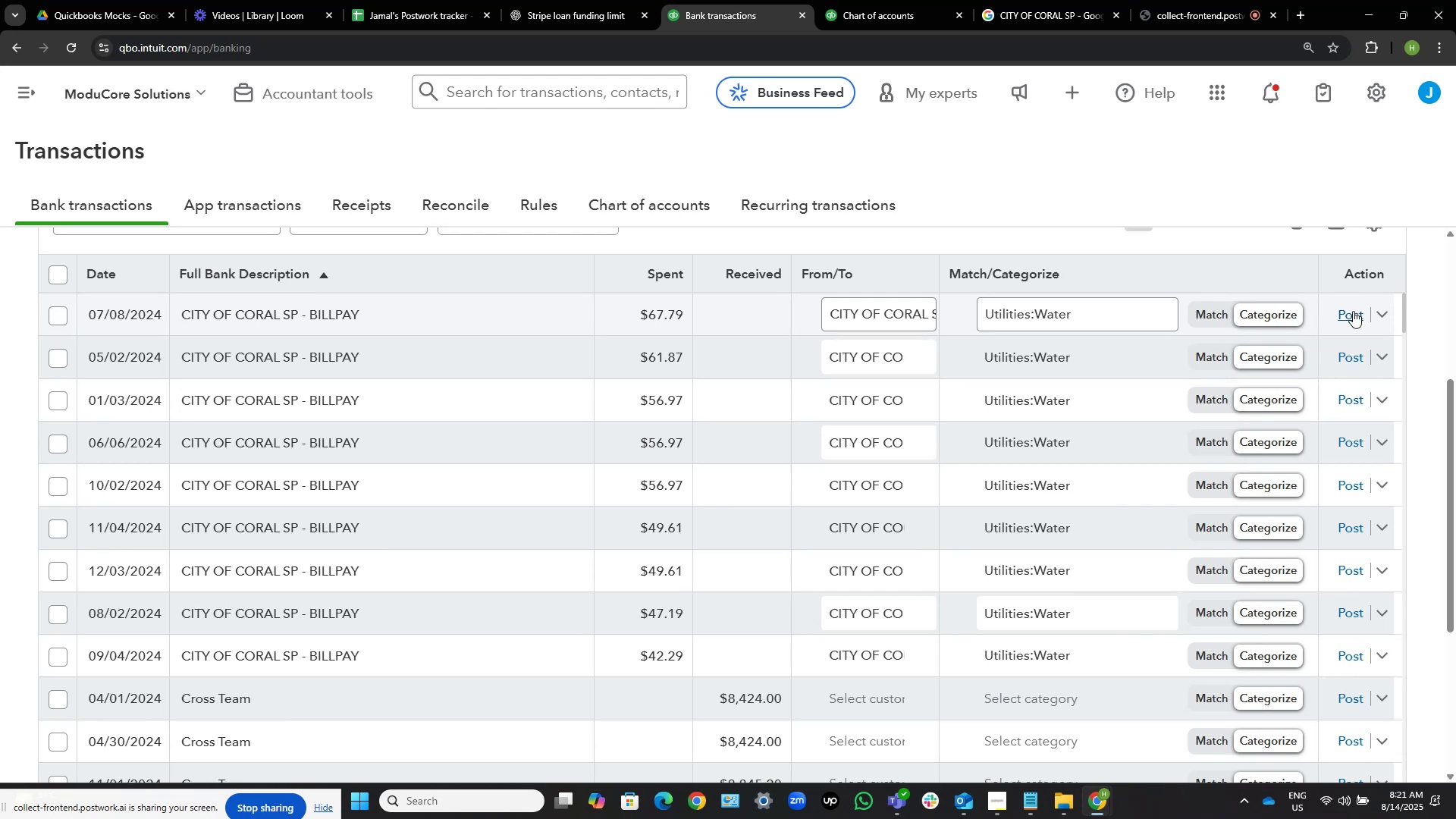 
wait(14.82)
 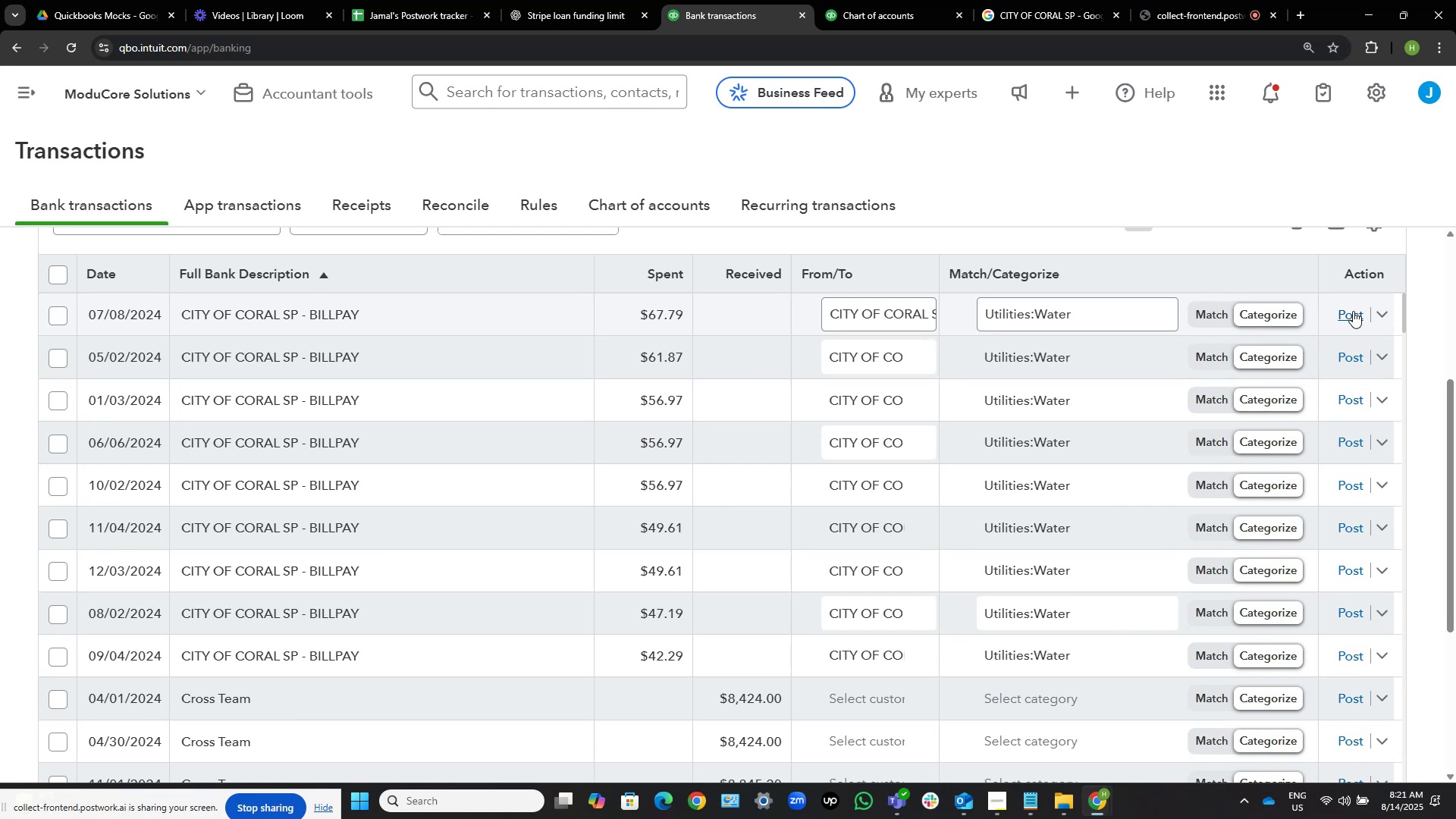 
left_click([1353, 311])
 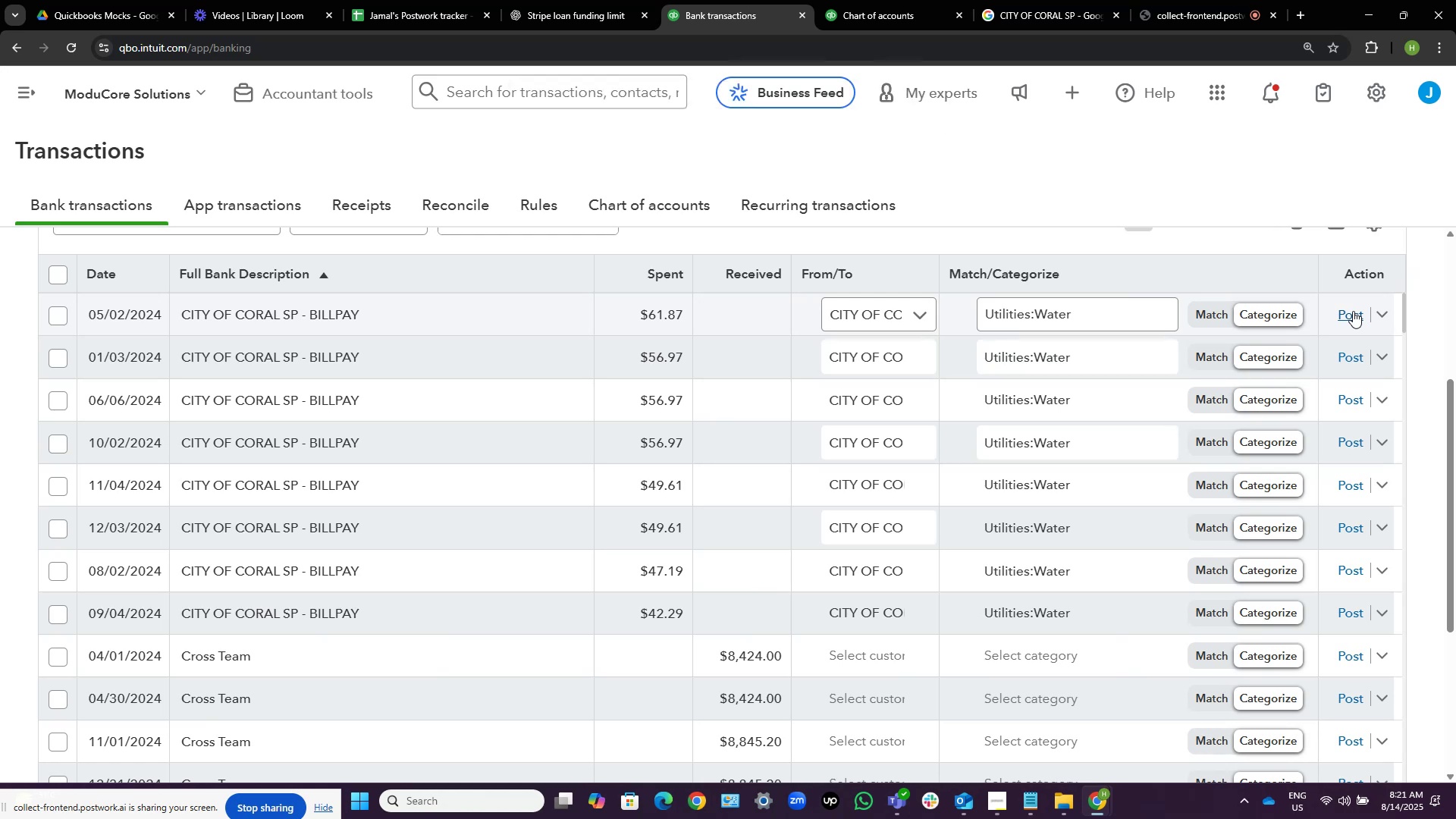 
wait(13.15)
 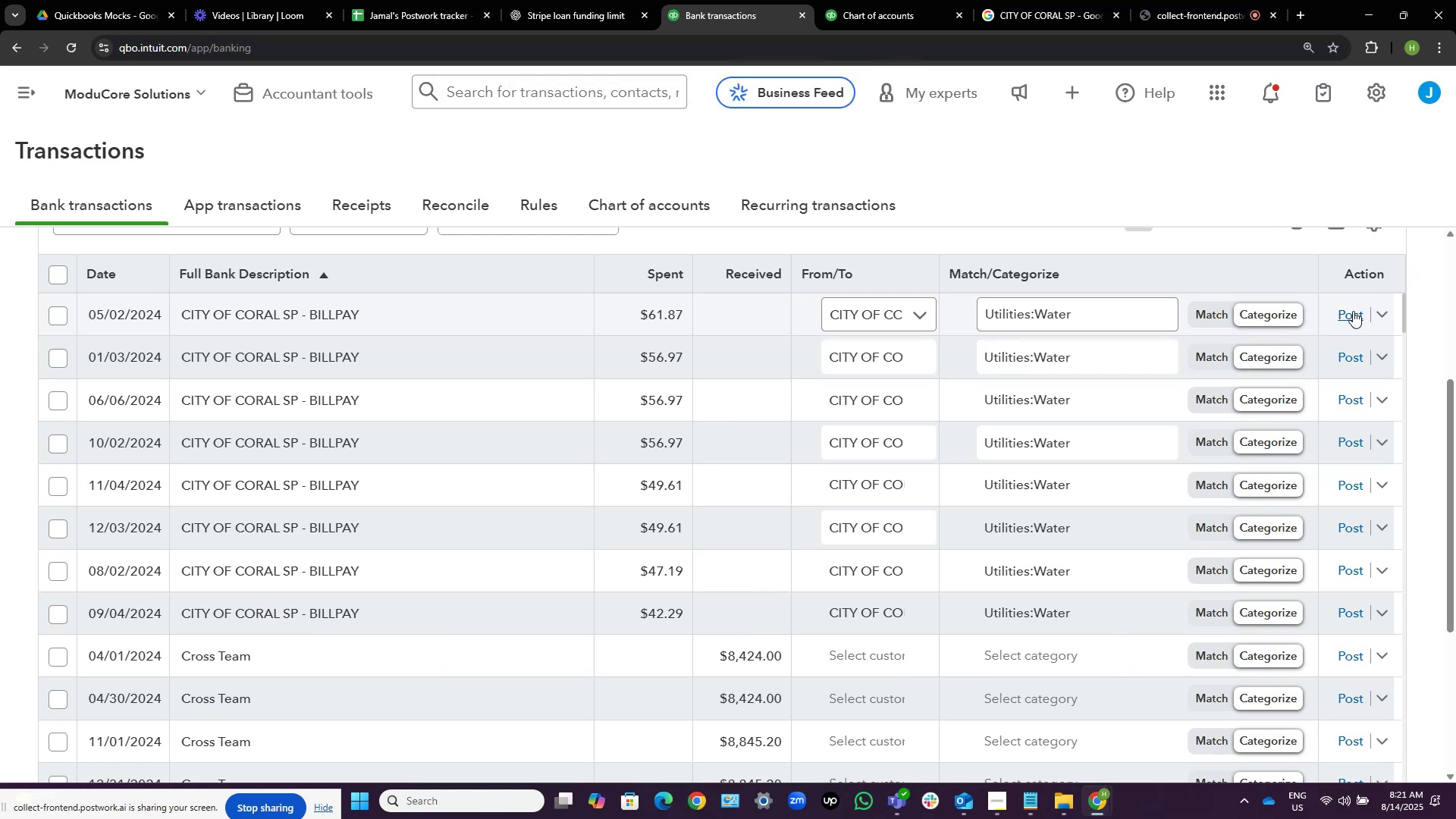 
left_click([1353, 311])
 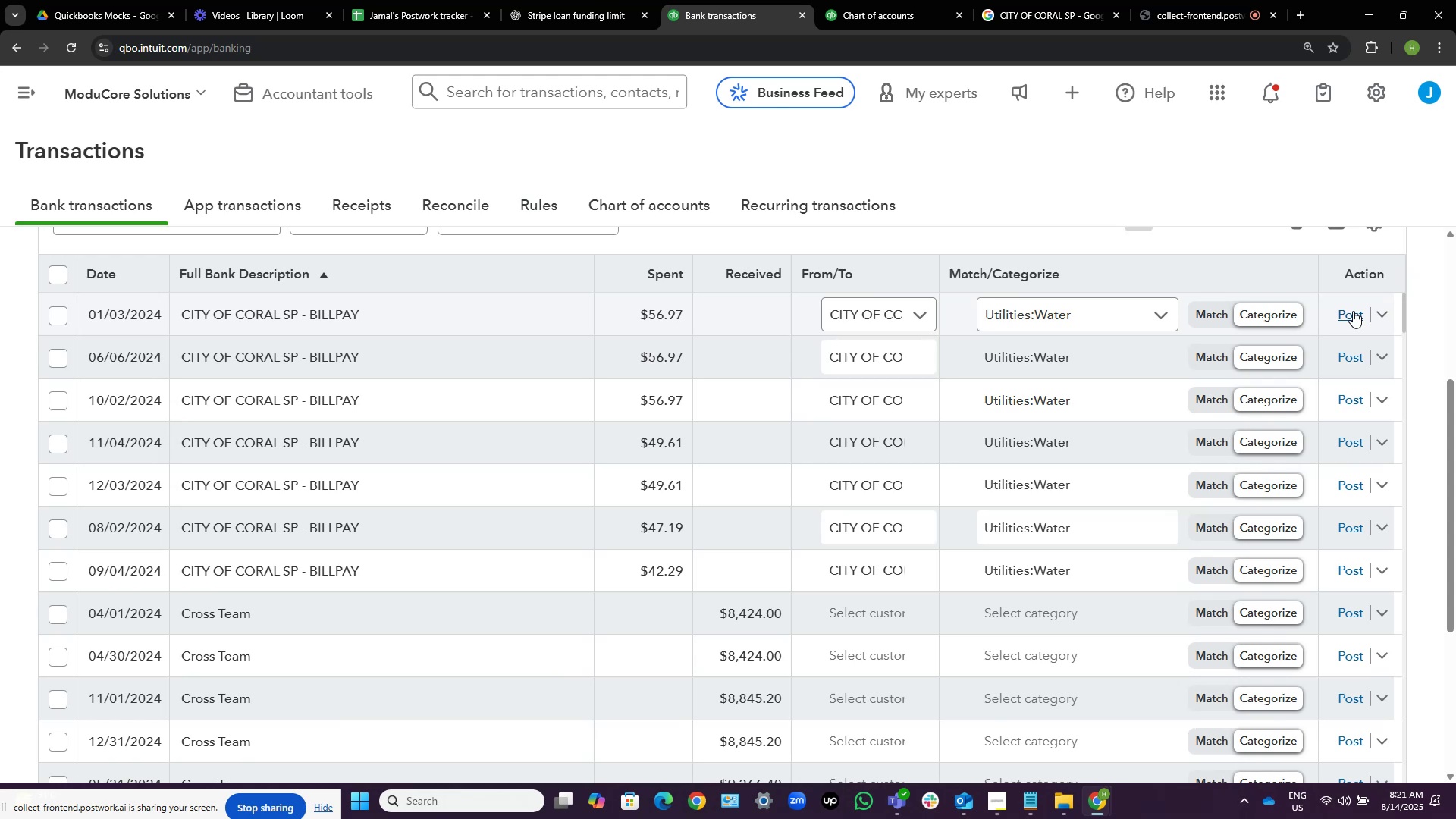 
wait(24.57)
 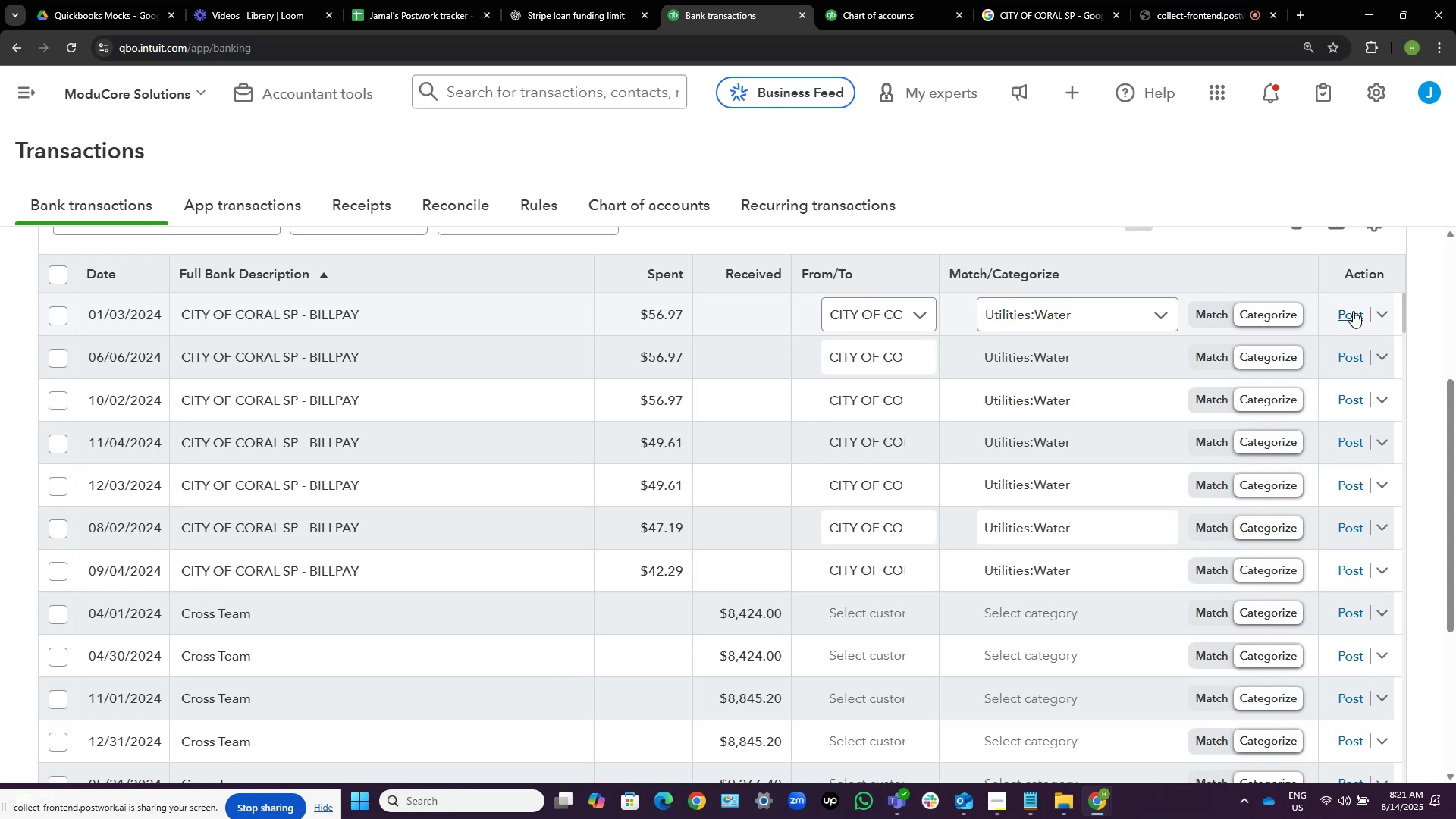 
left_click([1353, 311])
 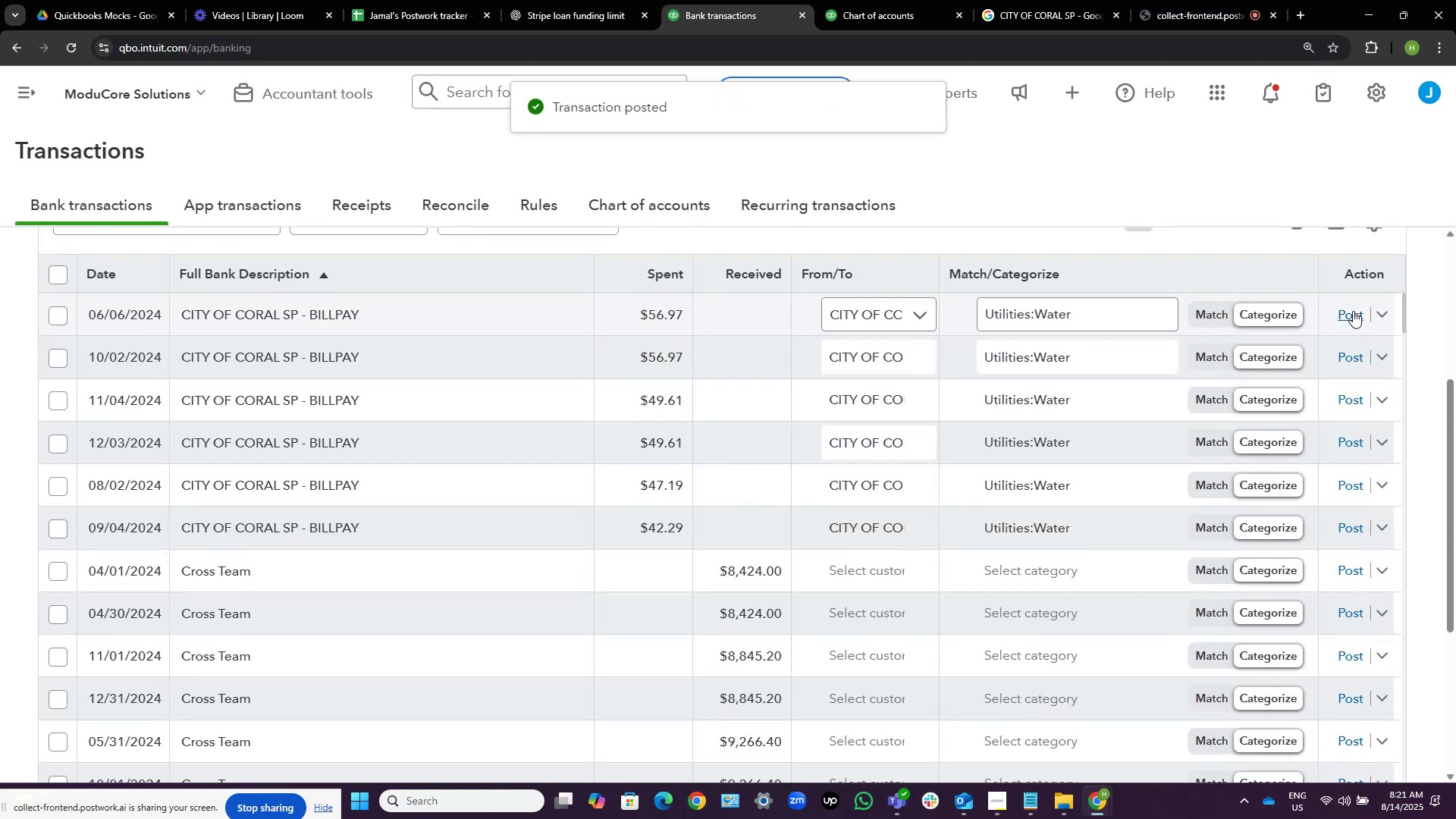 
left_click([1353, 311])
 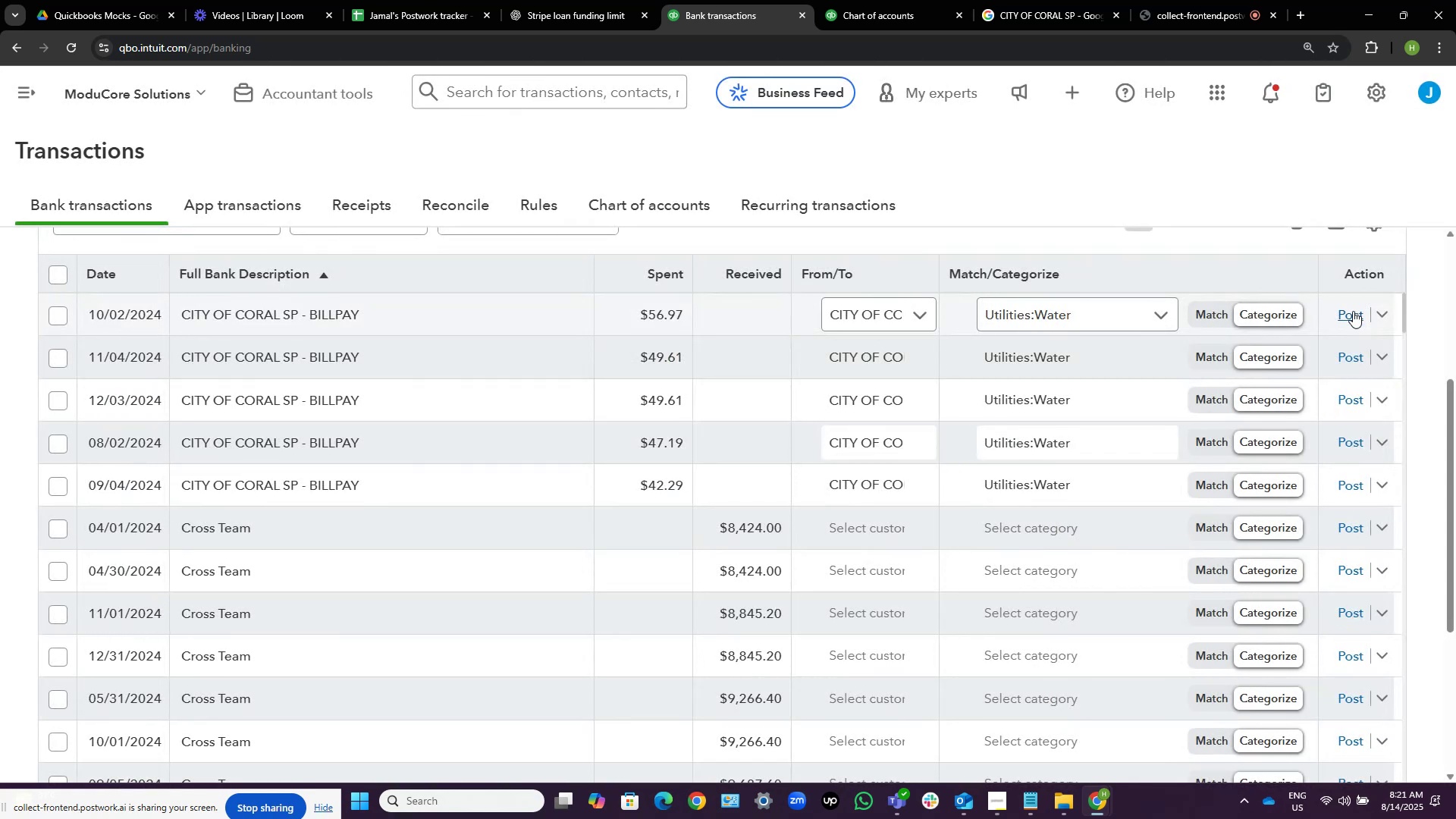 
wait(16.51)
 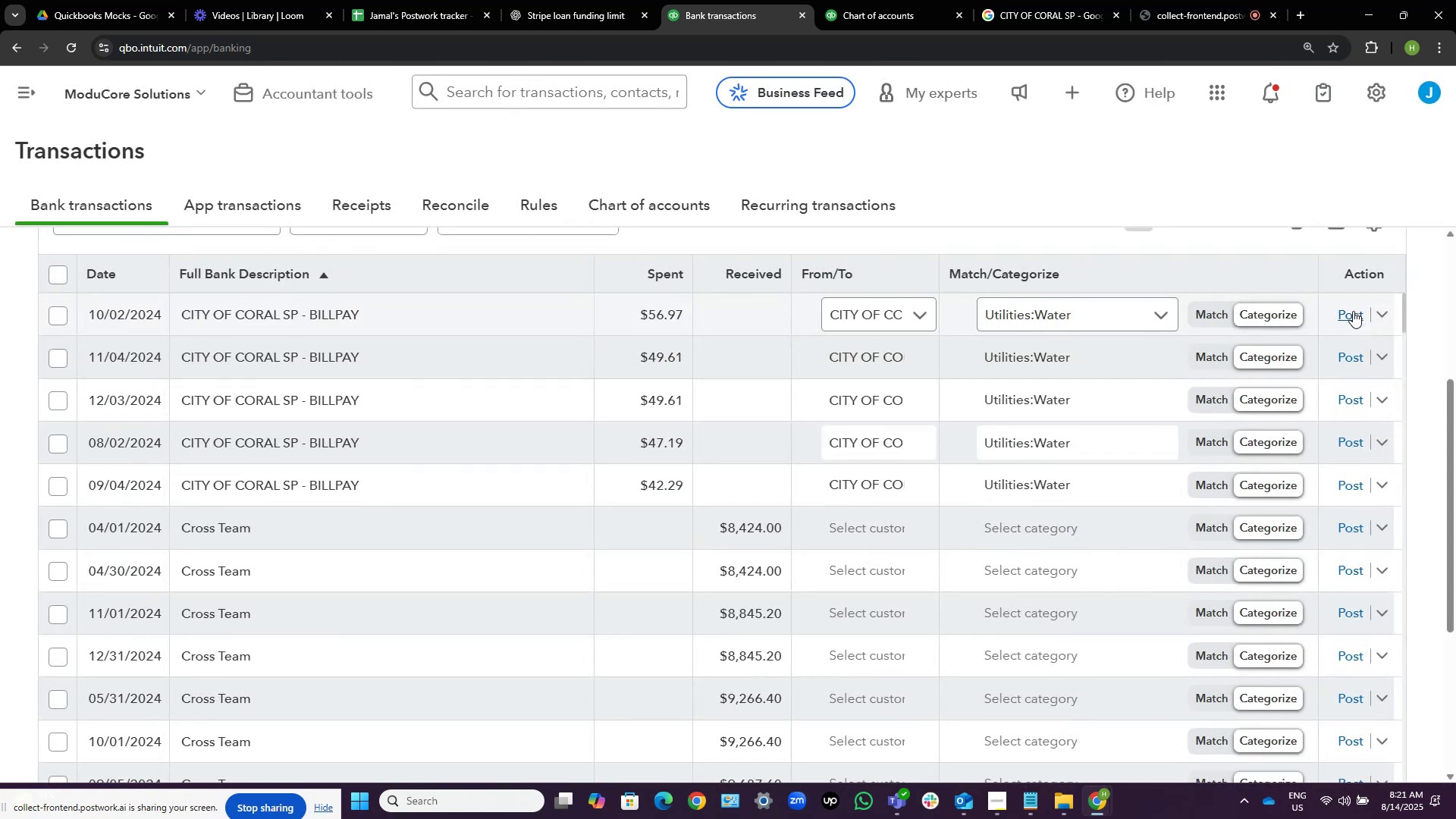 
left_click([1353, 311])
 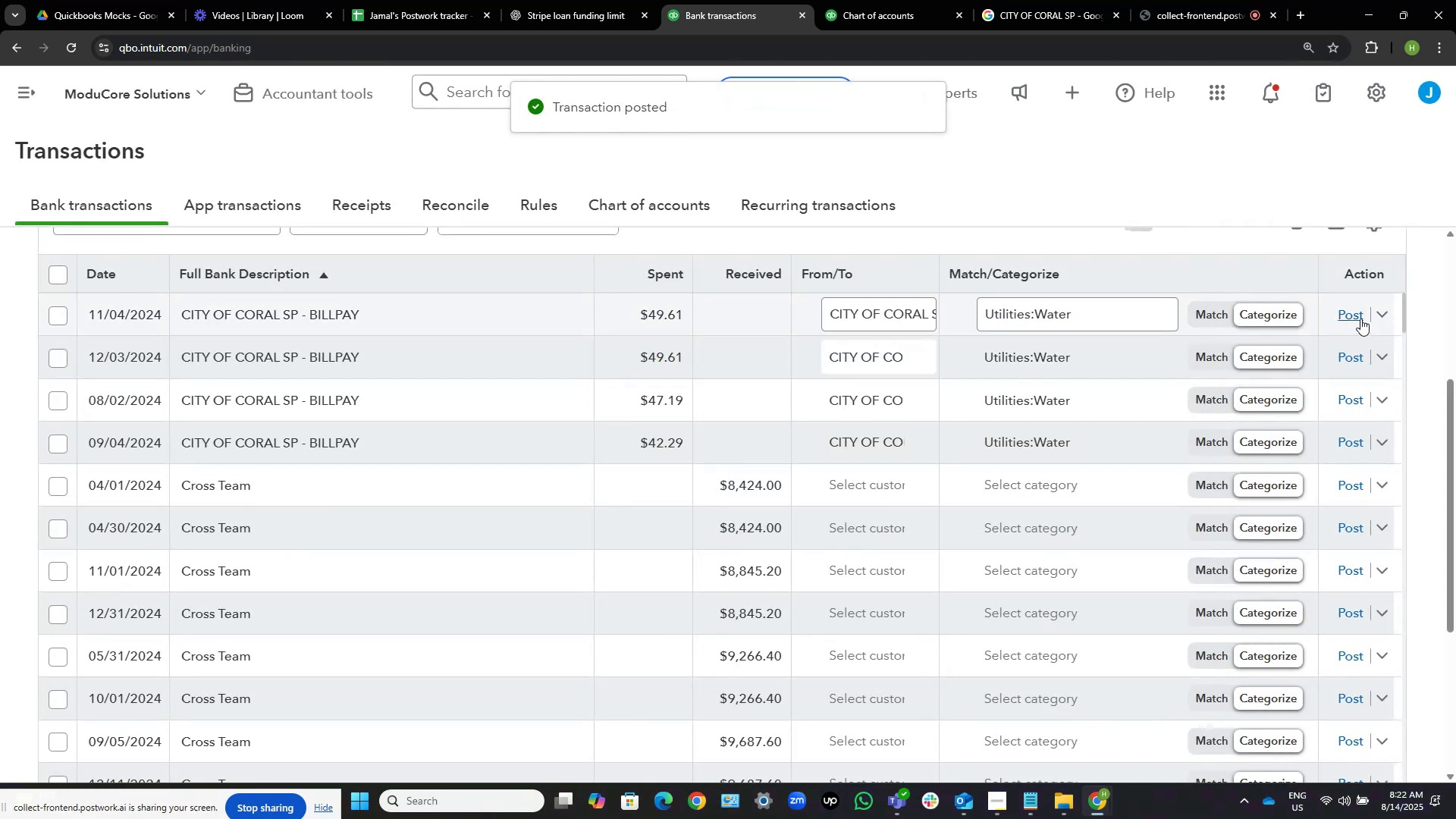 
left_click([1357, 318])
 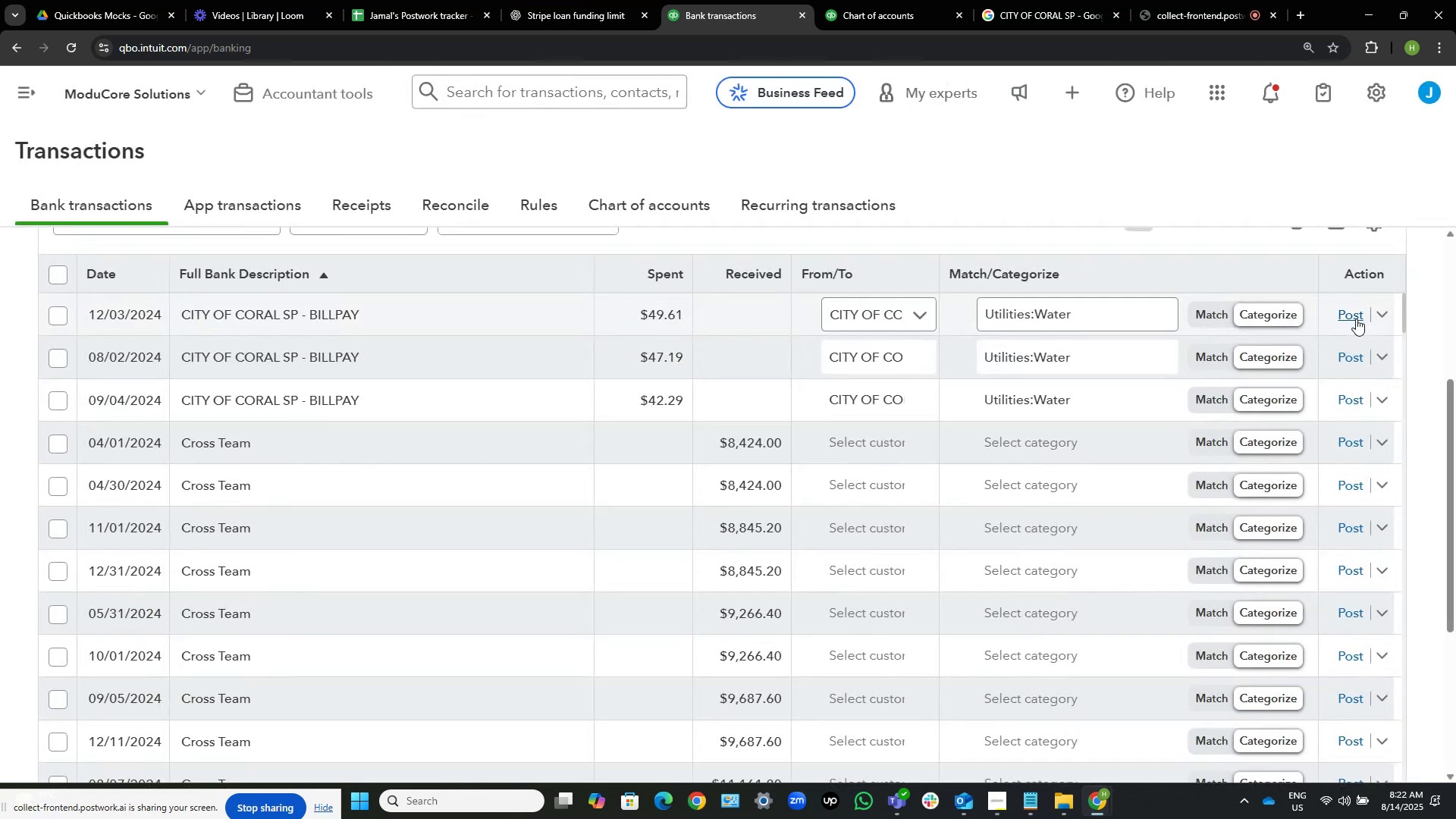 
wait(5.12)
 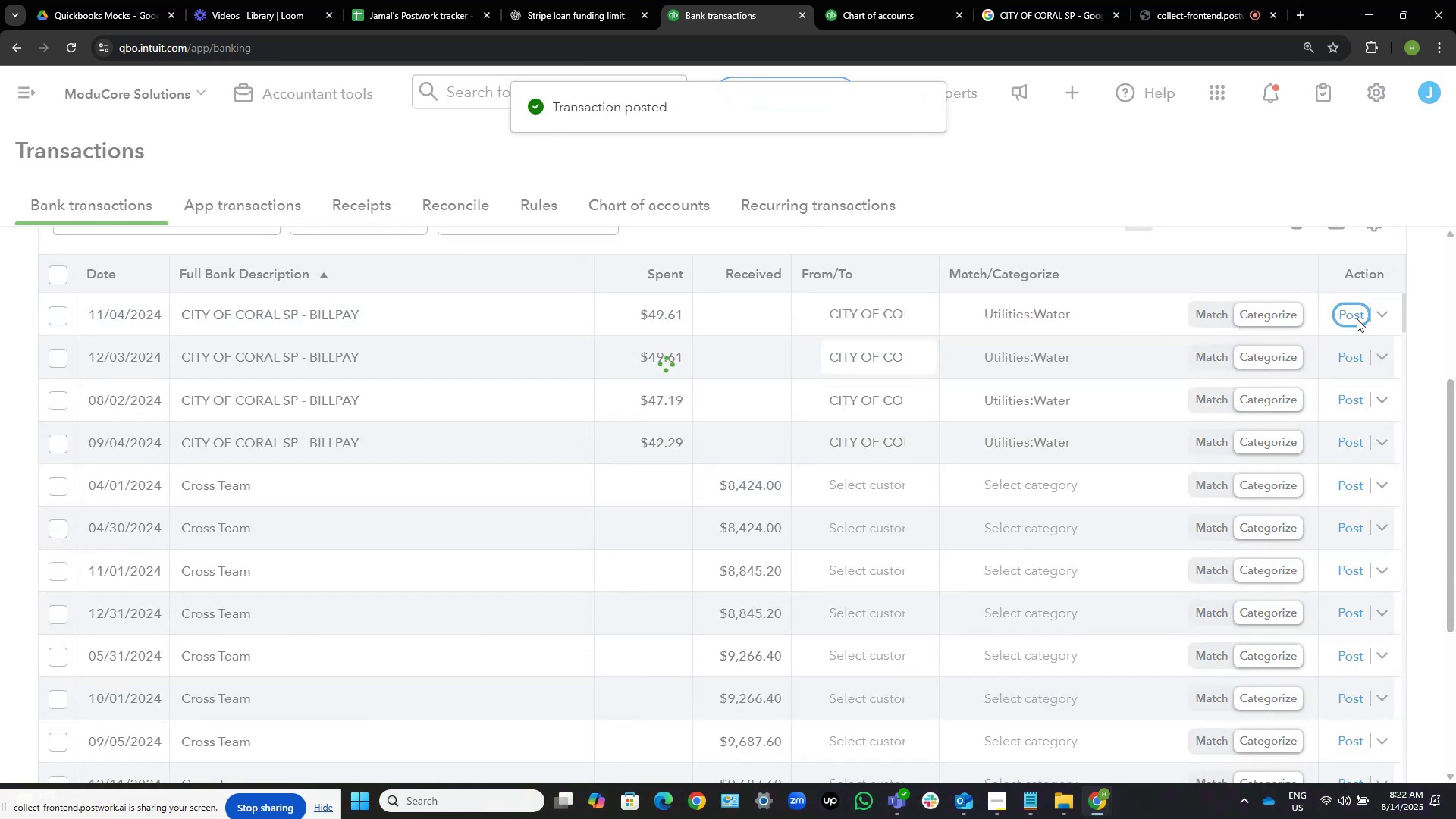 
left_click([1356, 318])
 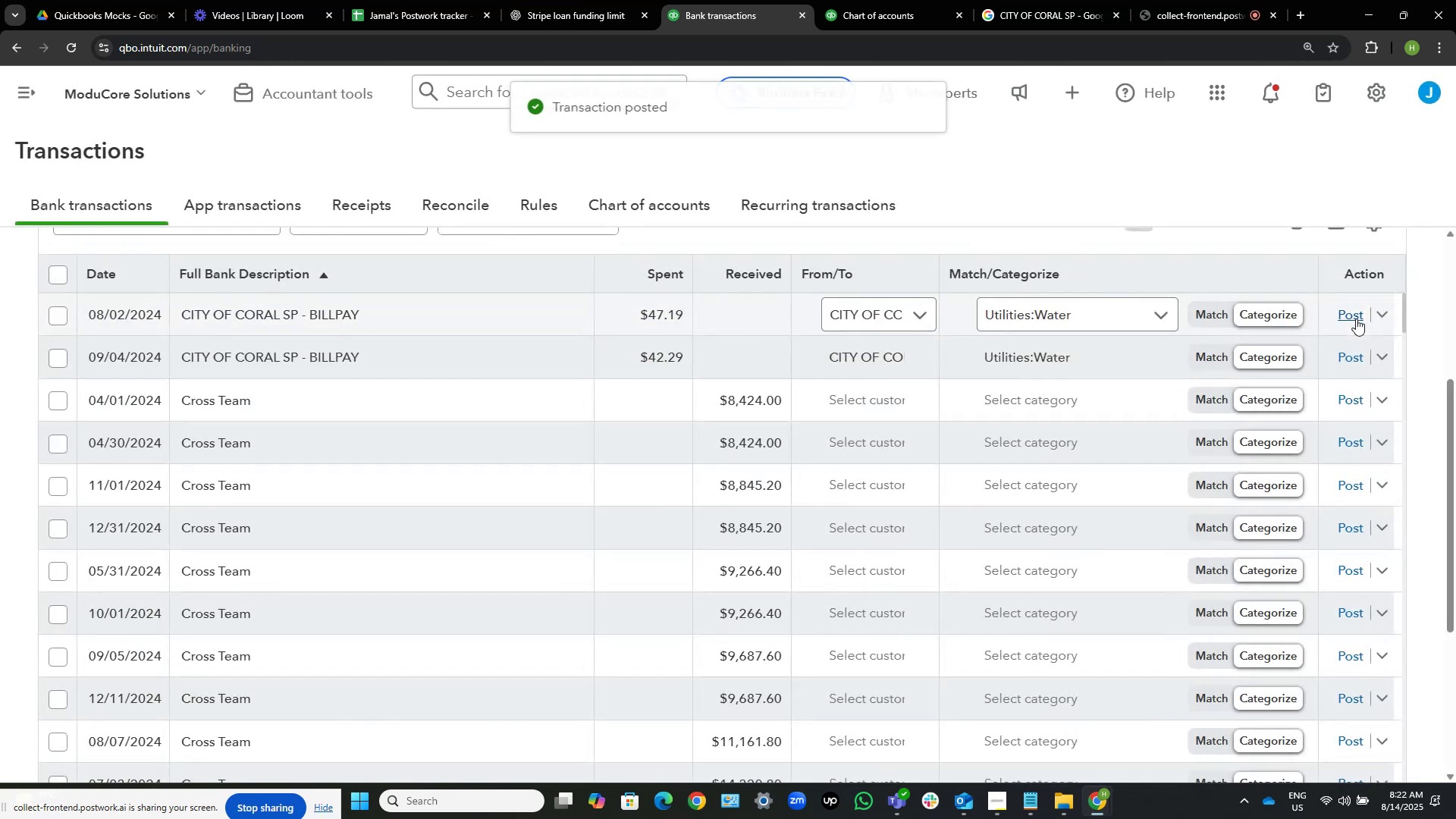 
left_click([1356, 318])
 